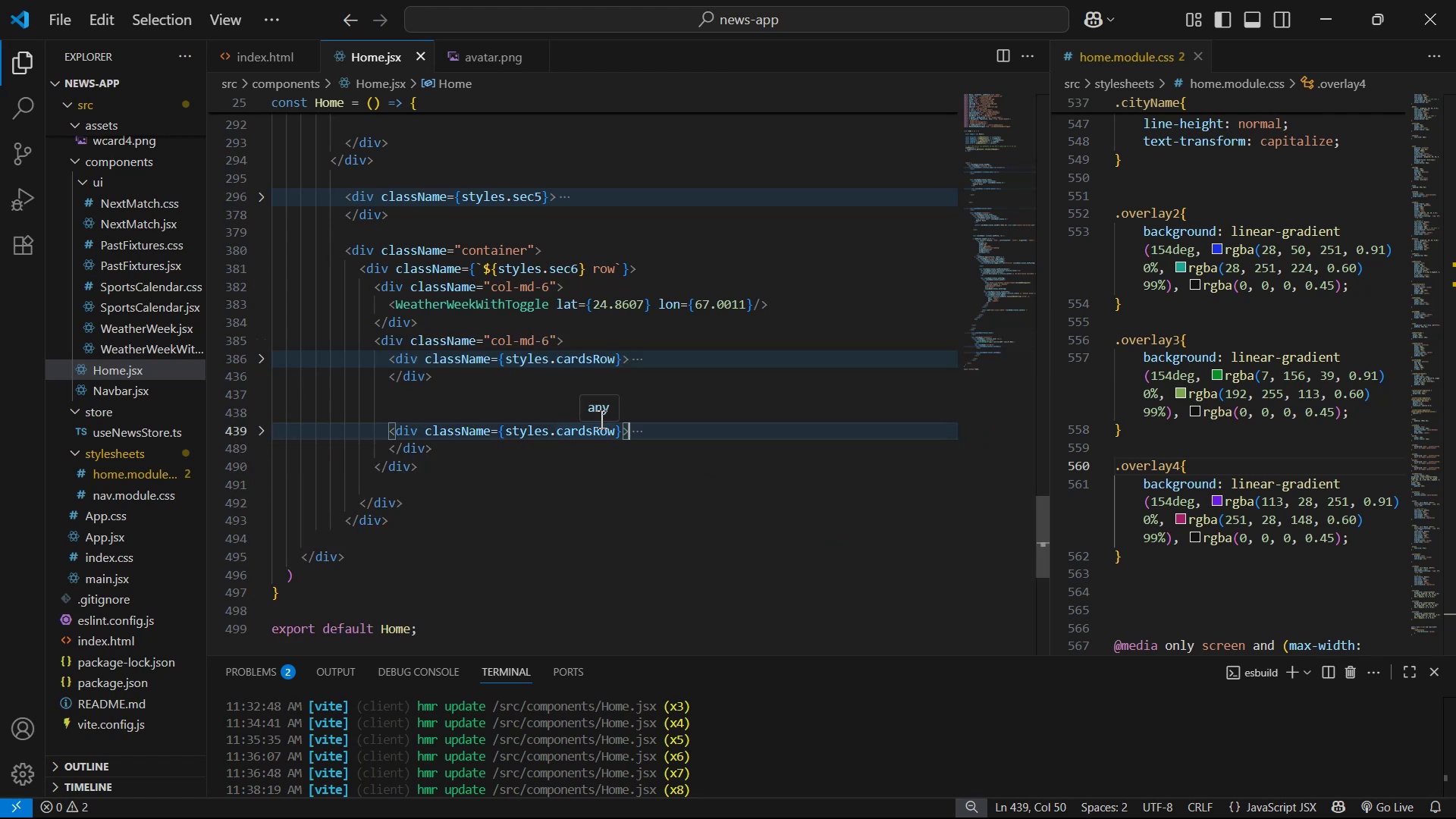 
left_click([576, 341])
 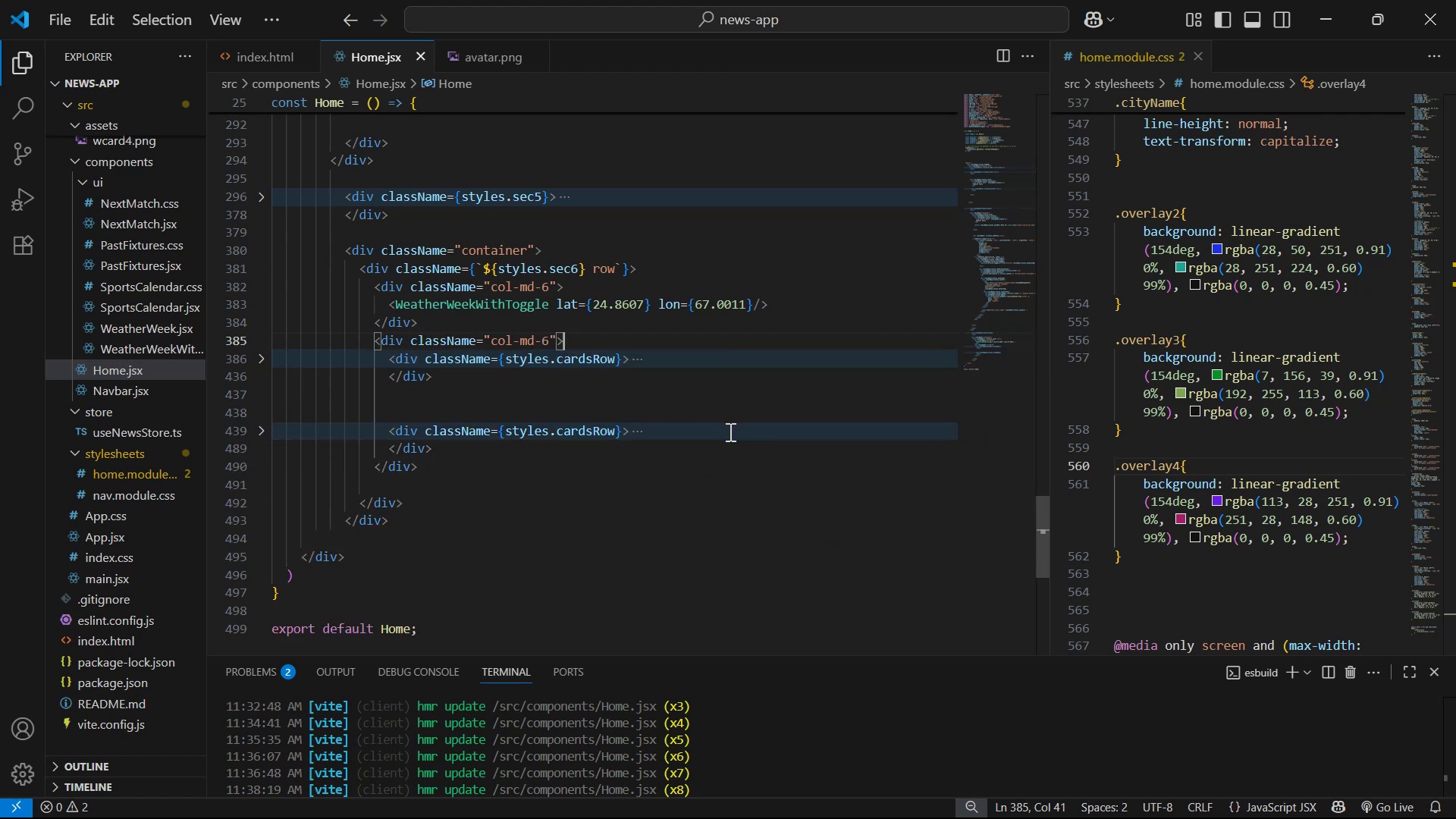 
wait(7.13)
 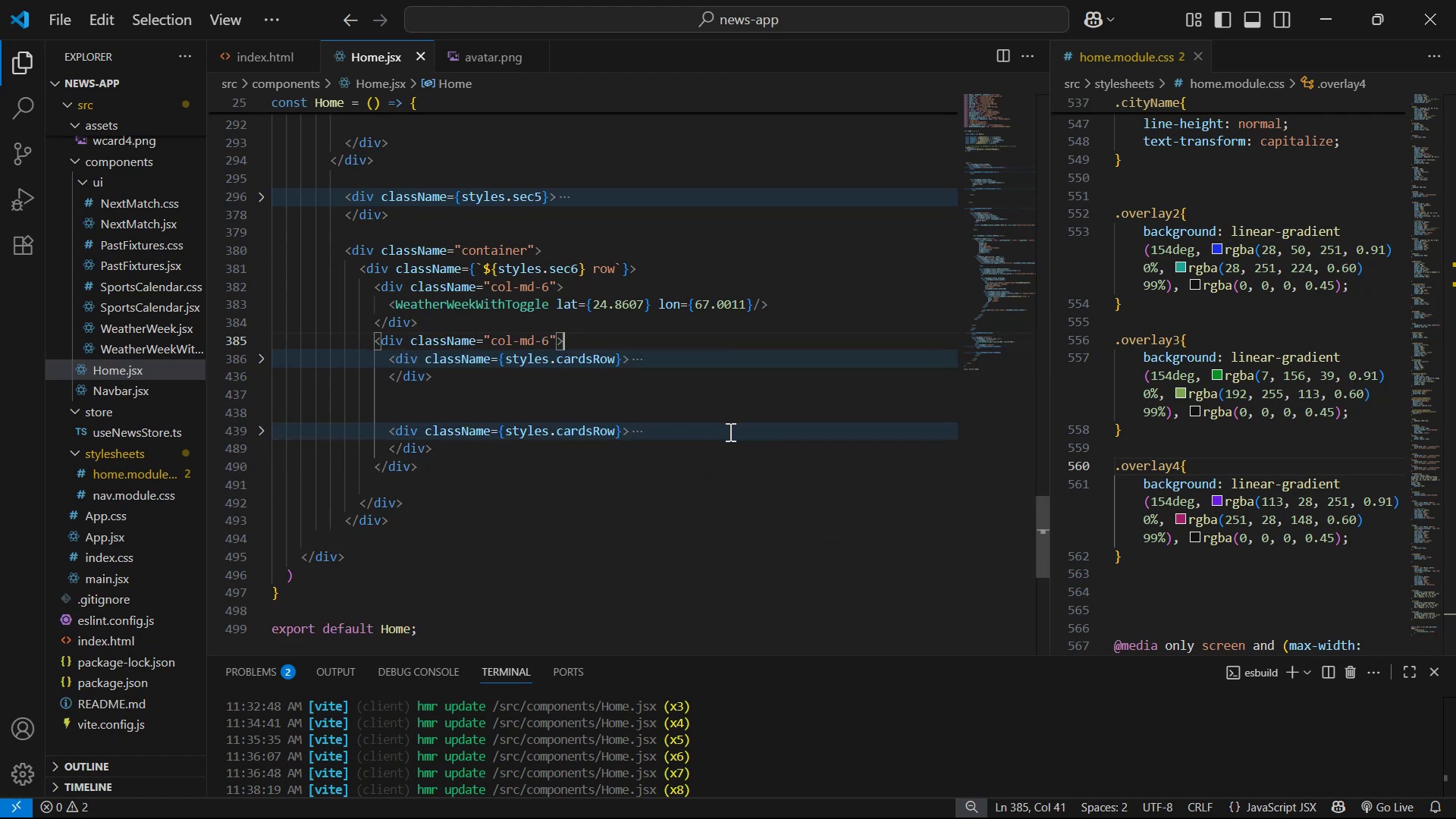 
key(Enter)
 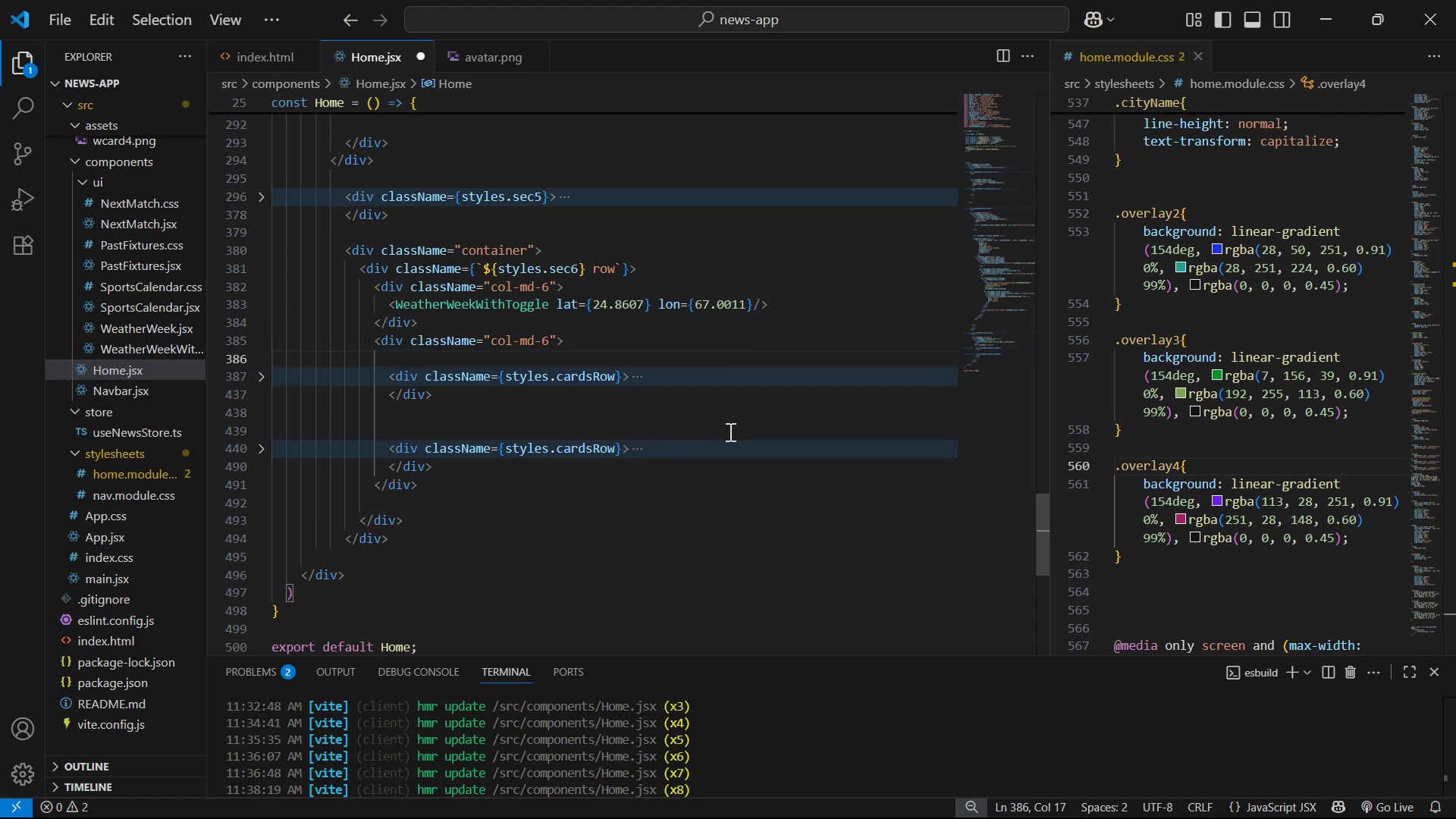 
type(div)
 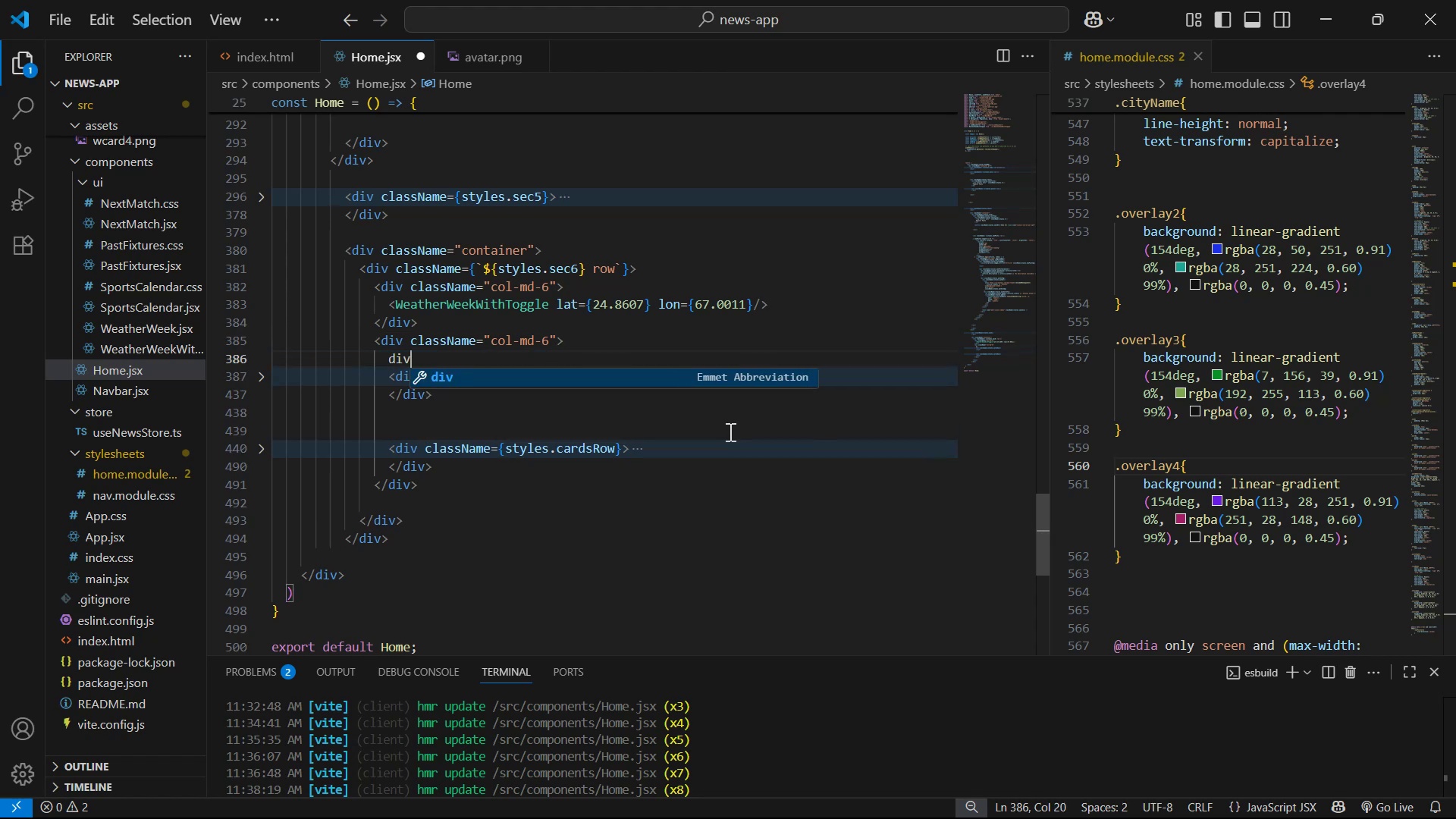 
key(Enter)
 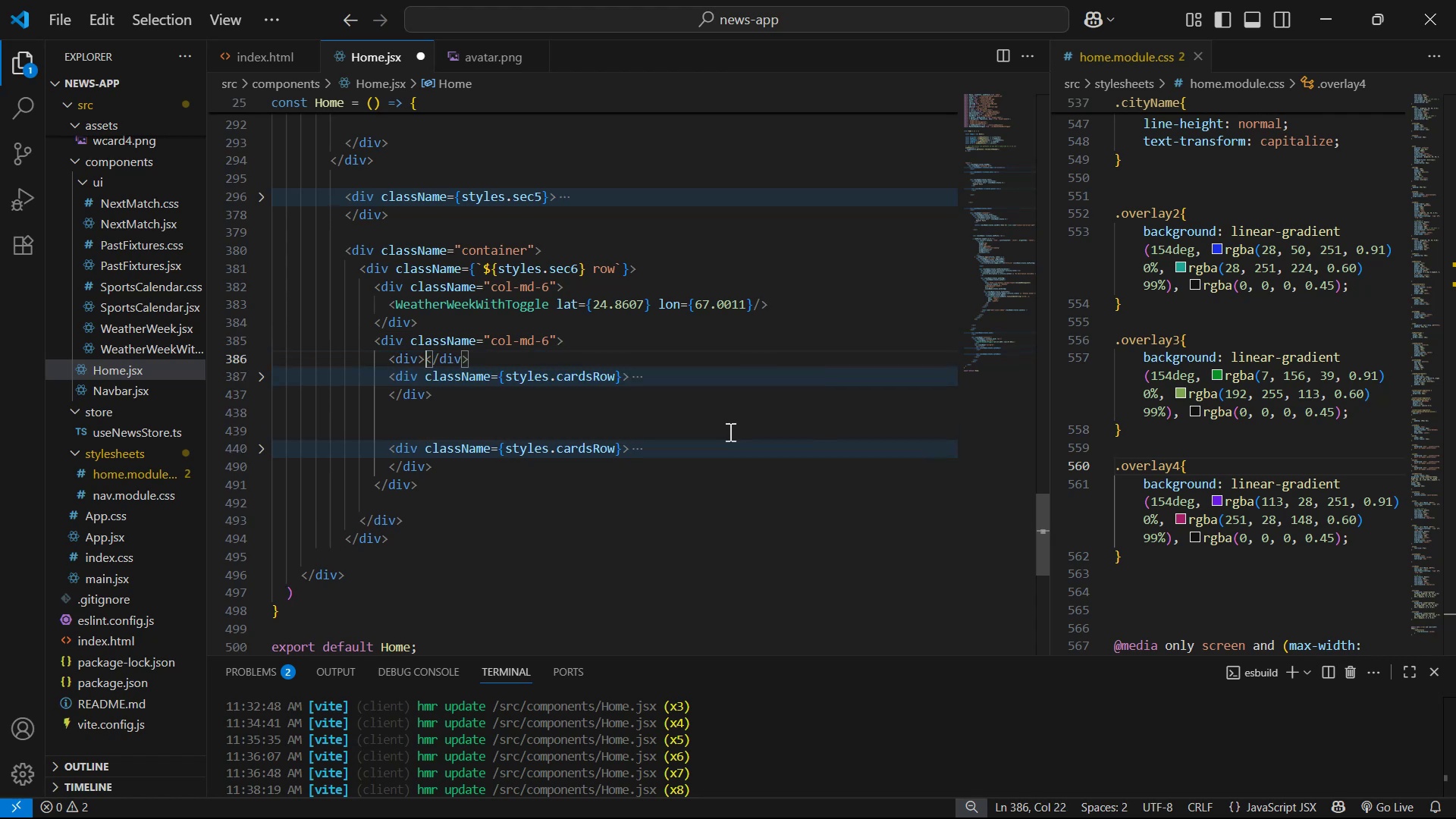 
key(Enter)
 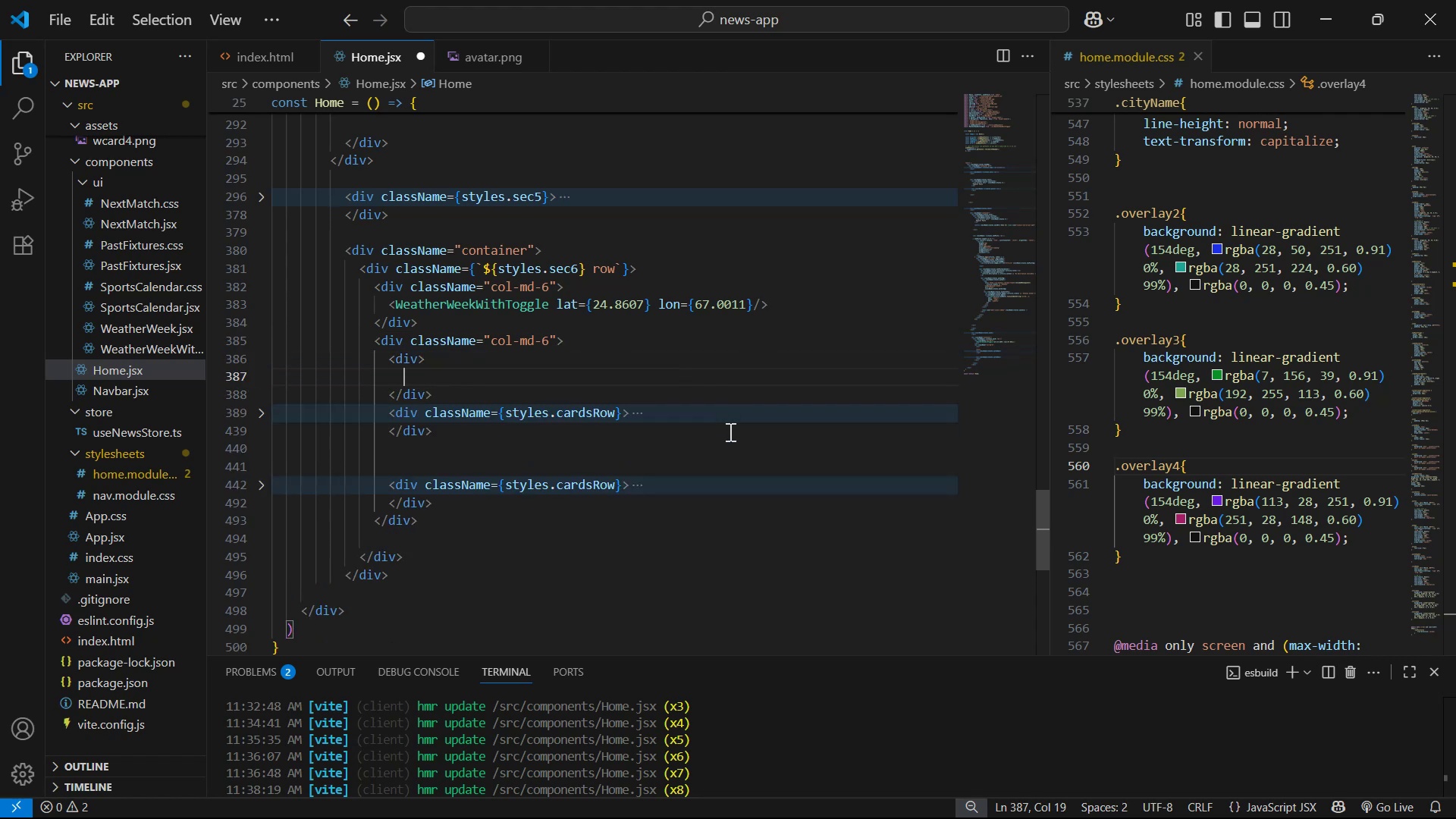 
key(ArrowUp)
 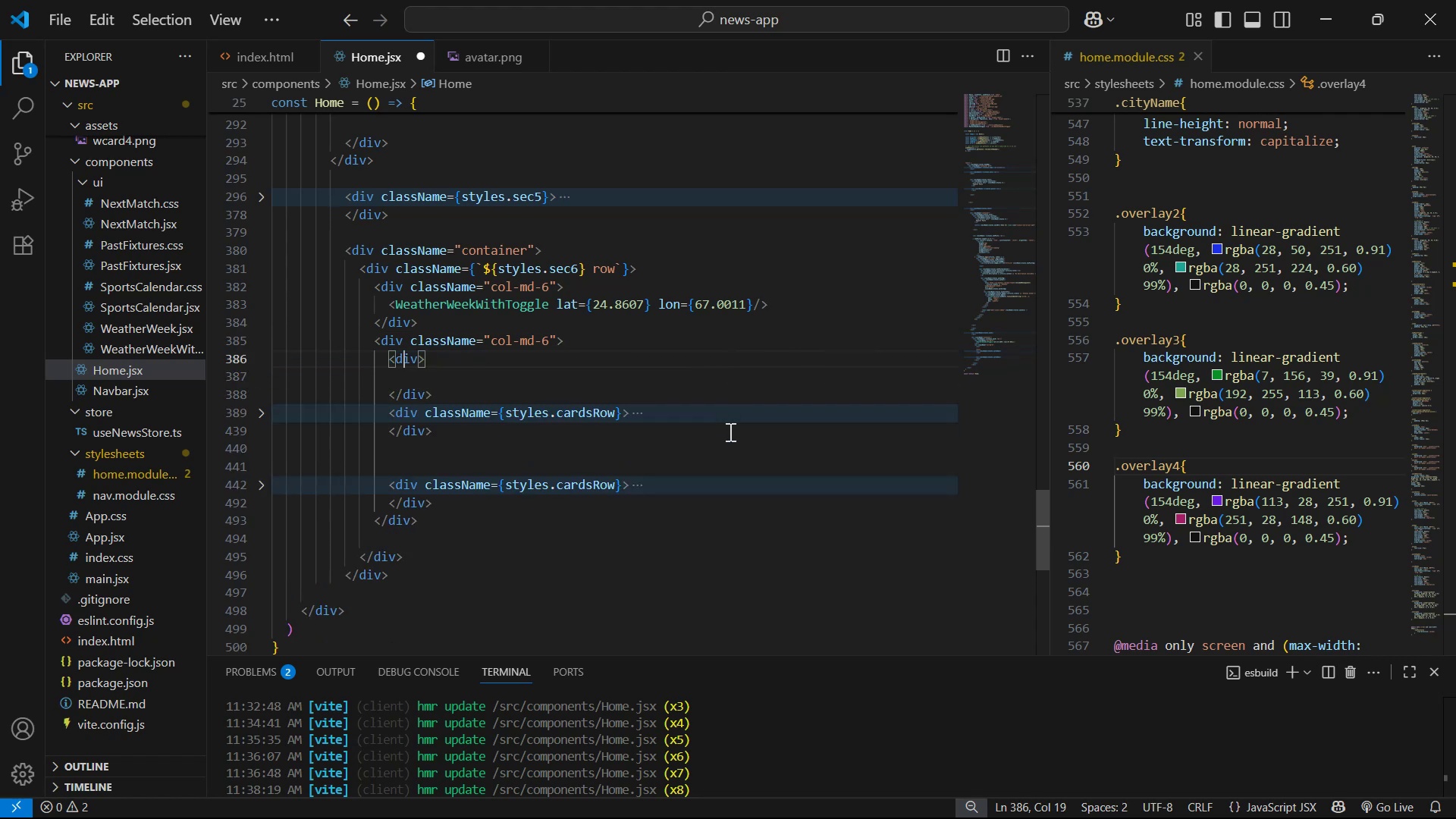 
key(ArrowRight)
 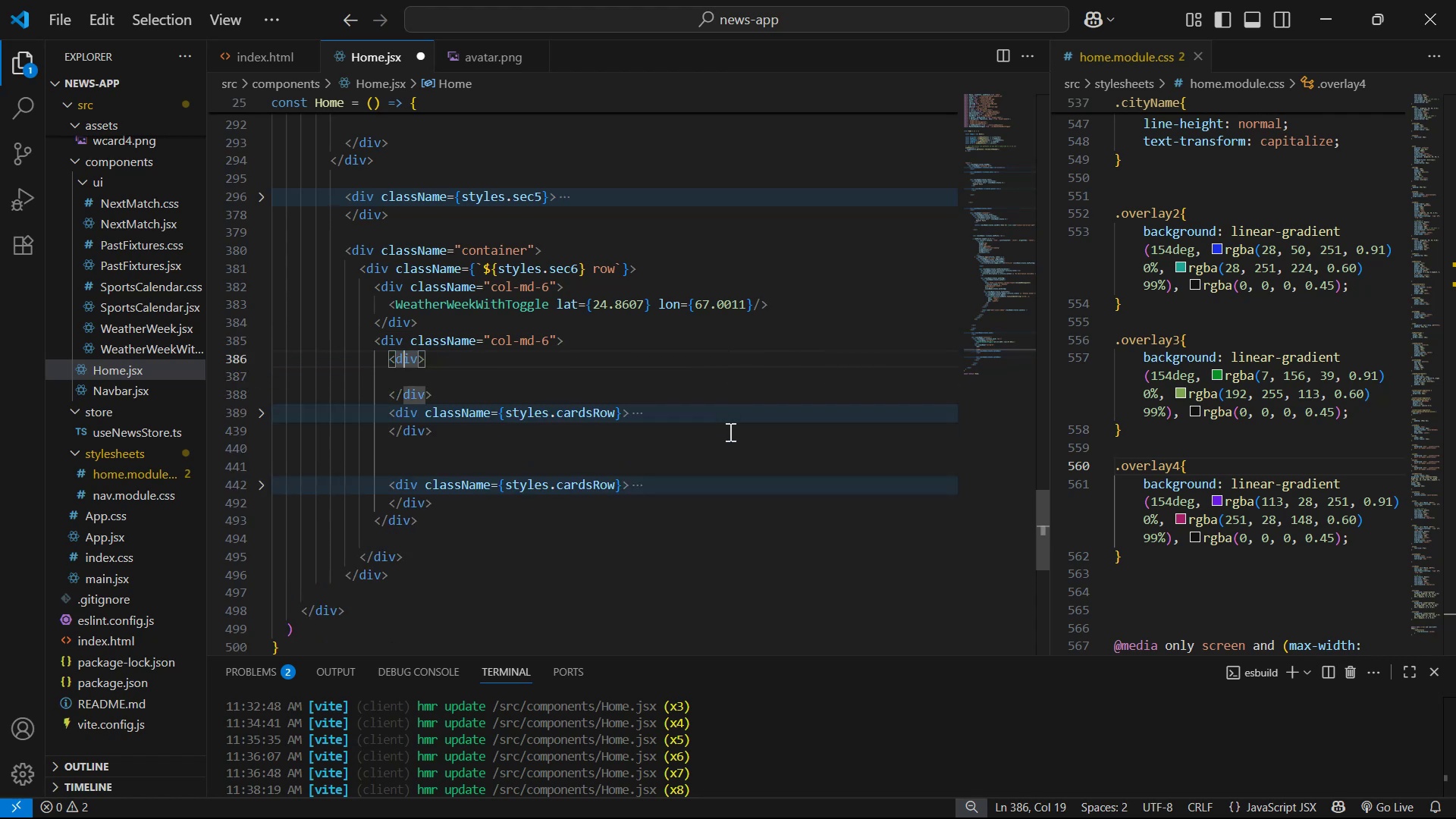 
key(ArrowRight)
 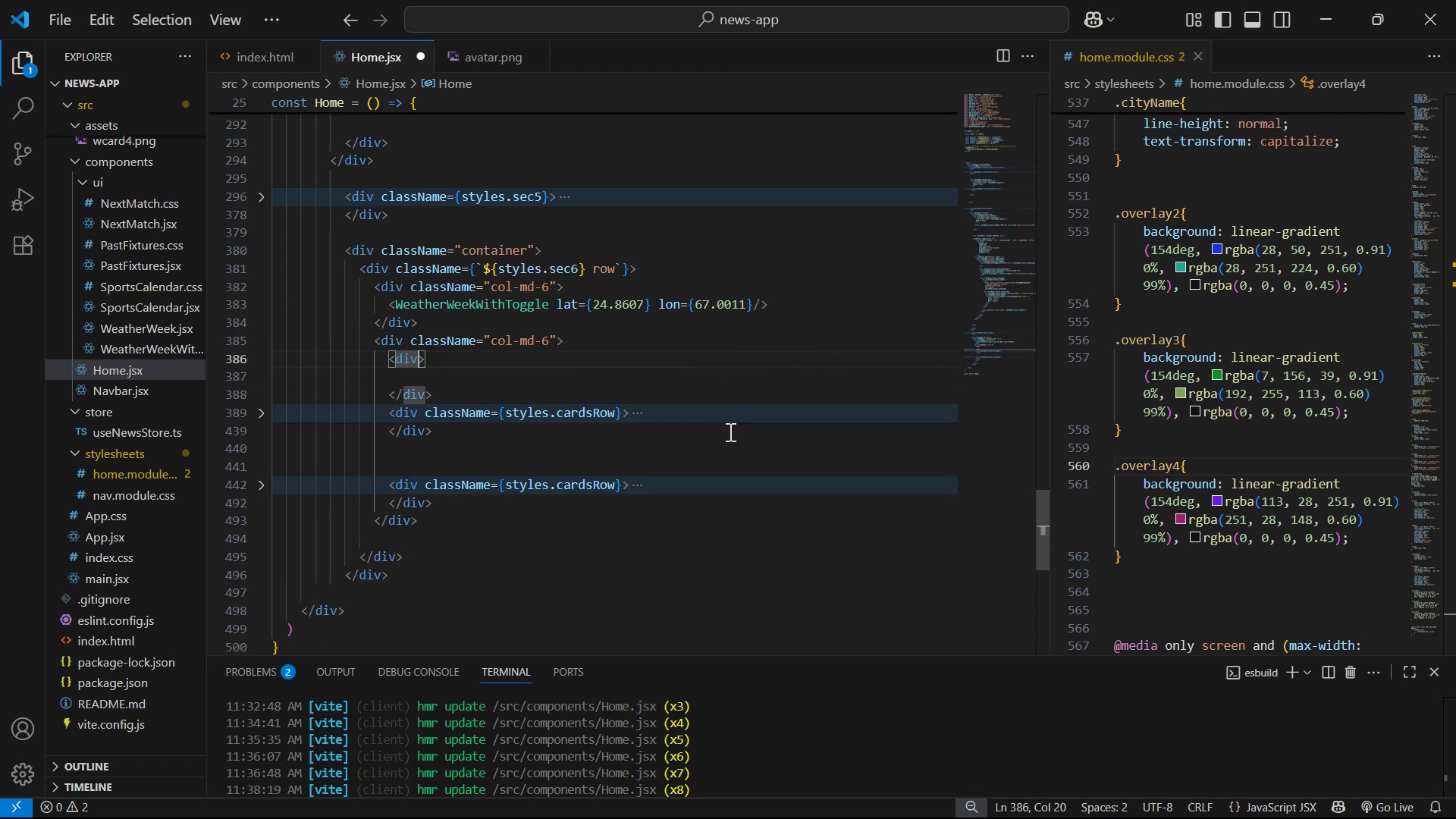 
type( cla)
 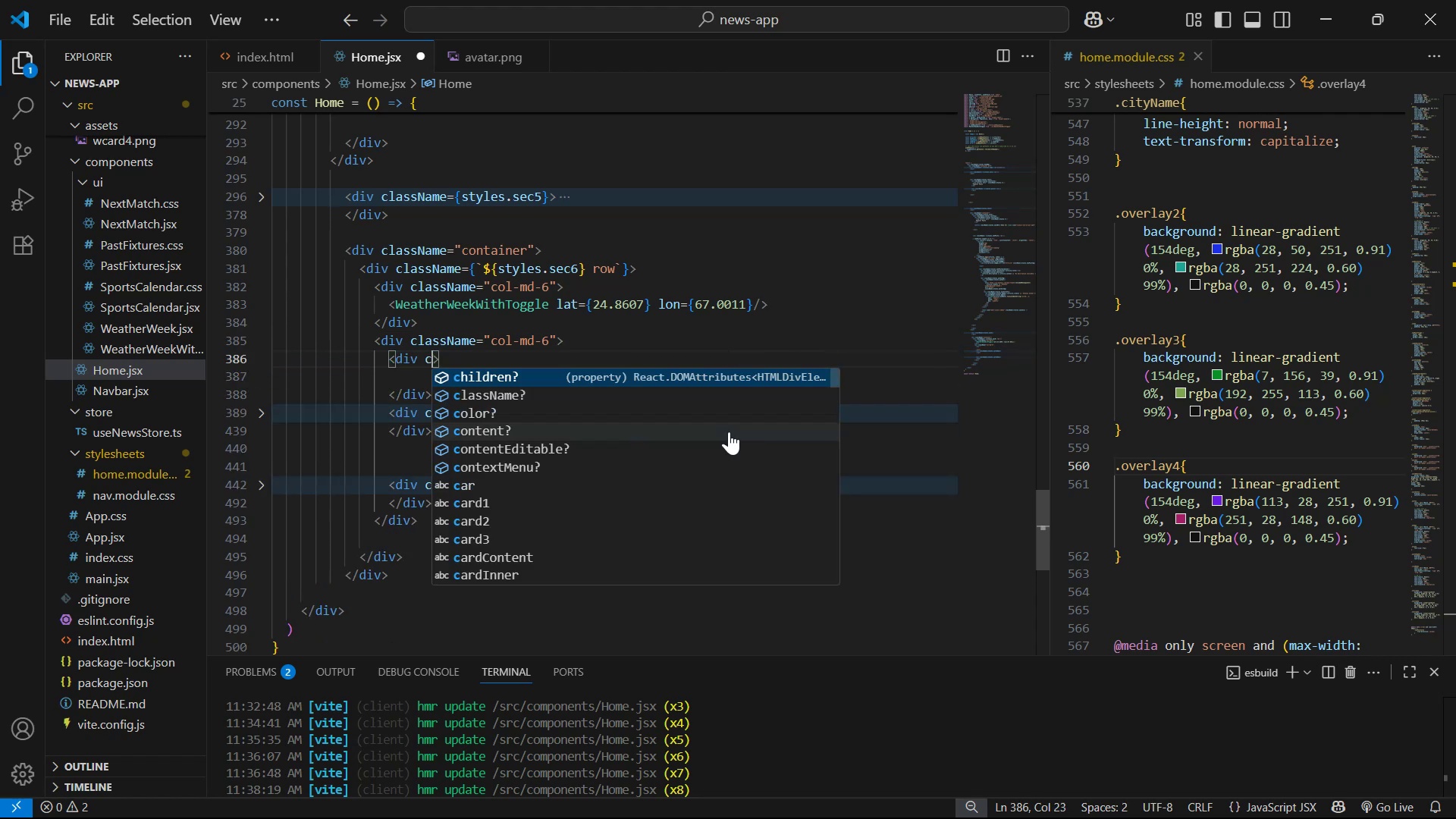 
key(Enter)
 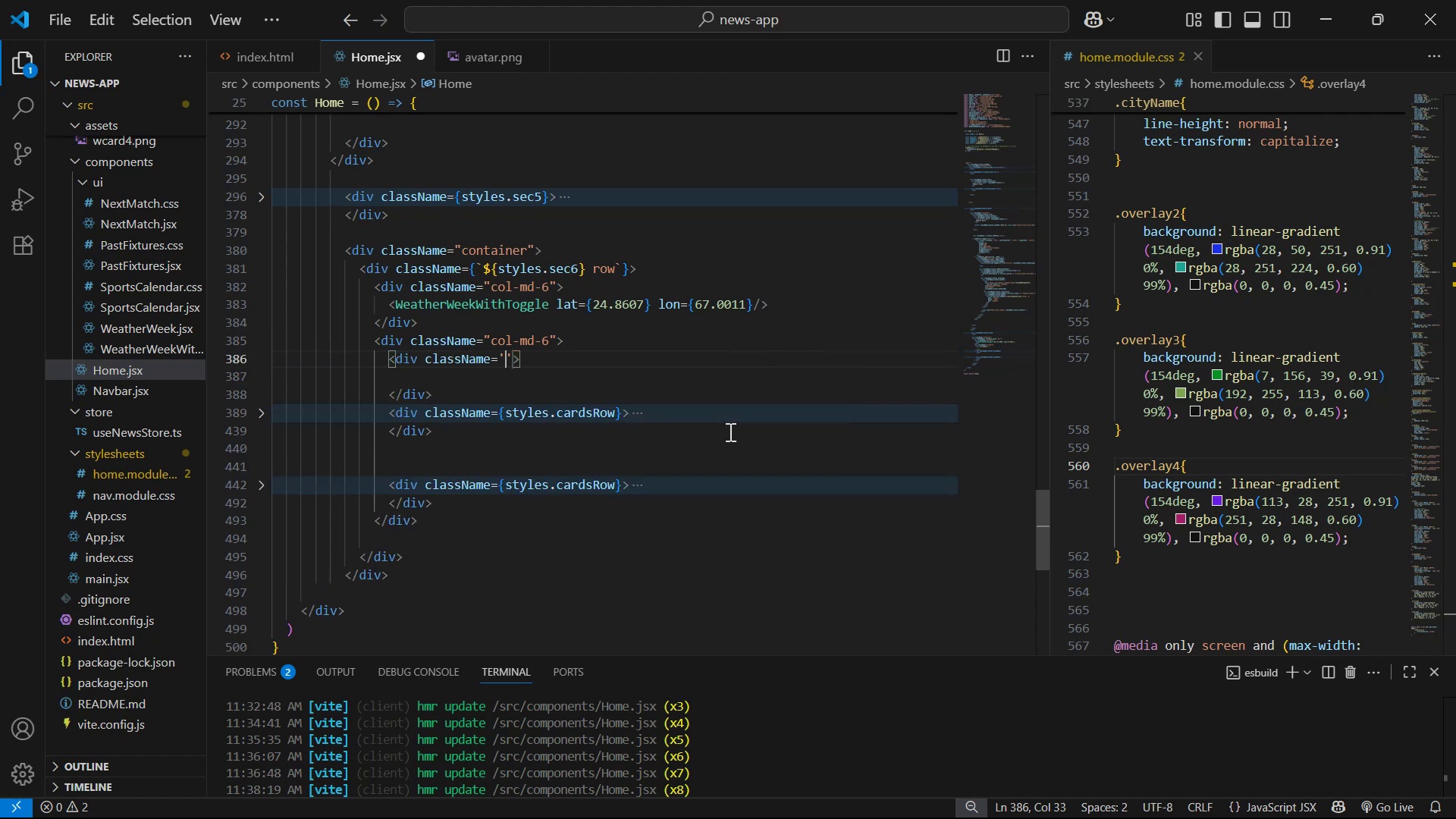 
key(ArrowRight)
 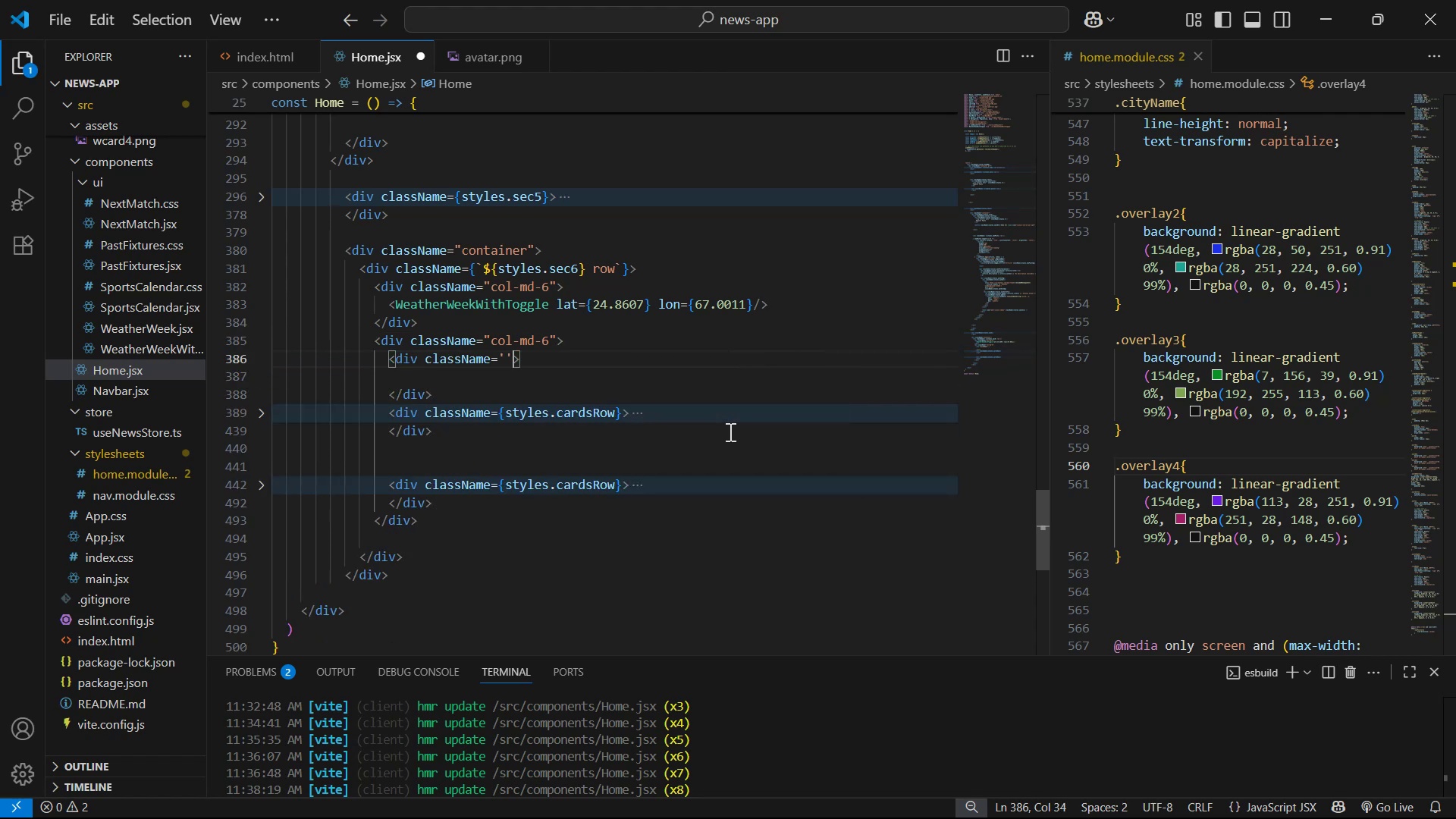 
key(Backspace)
key(Backspace)
type({sty)
 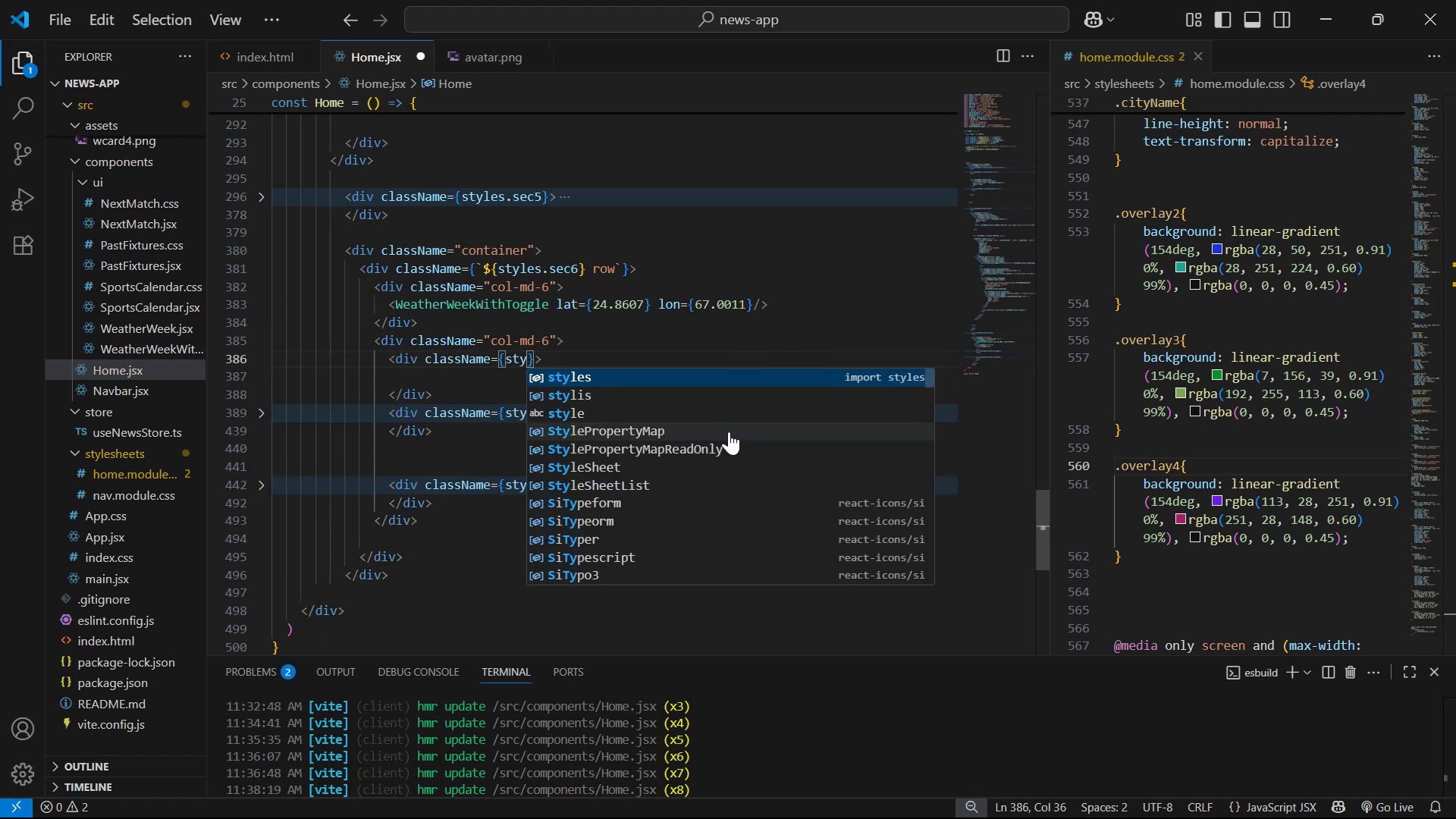 
key(Enter)
 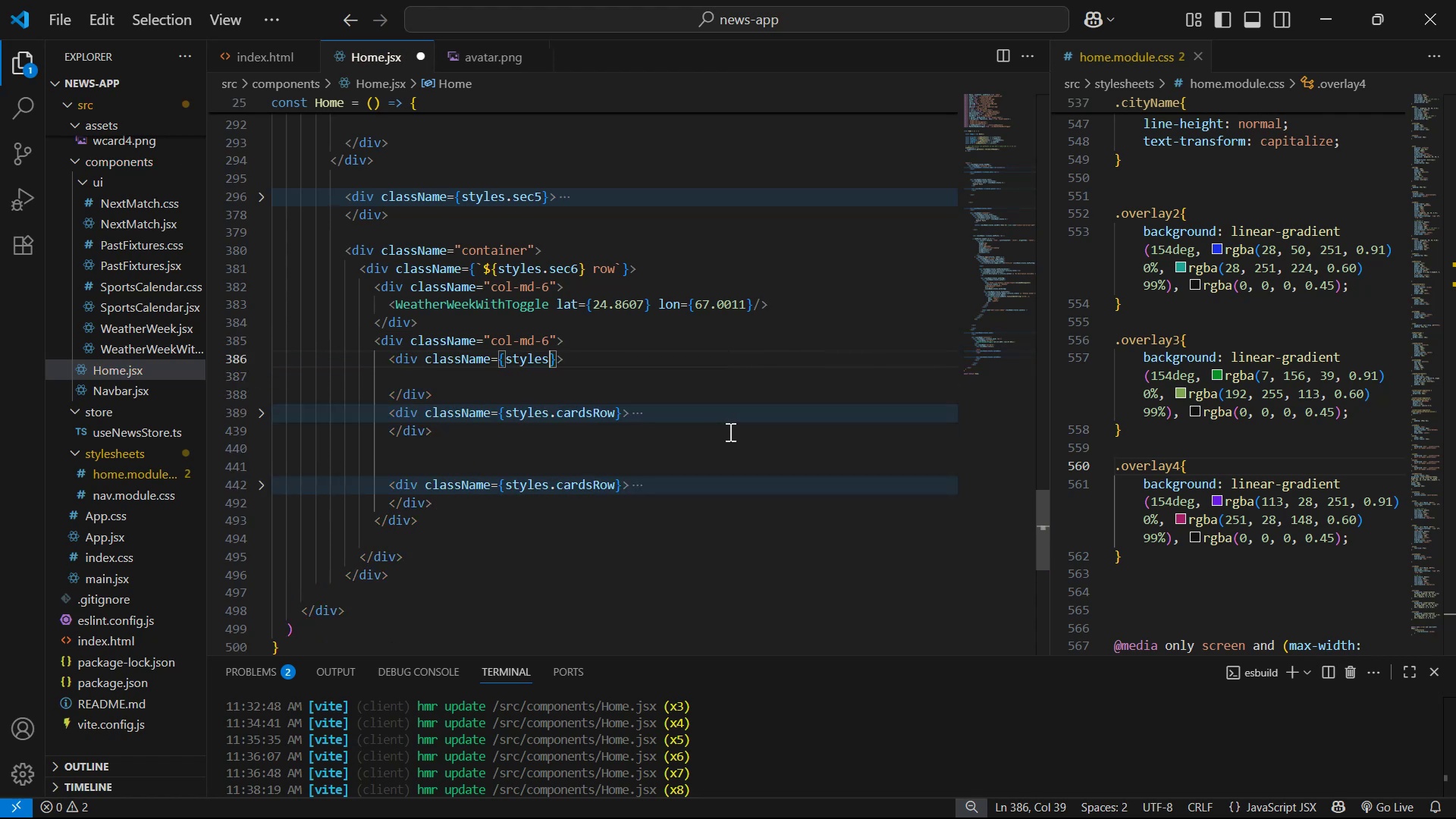 
type(.wcardBg)
 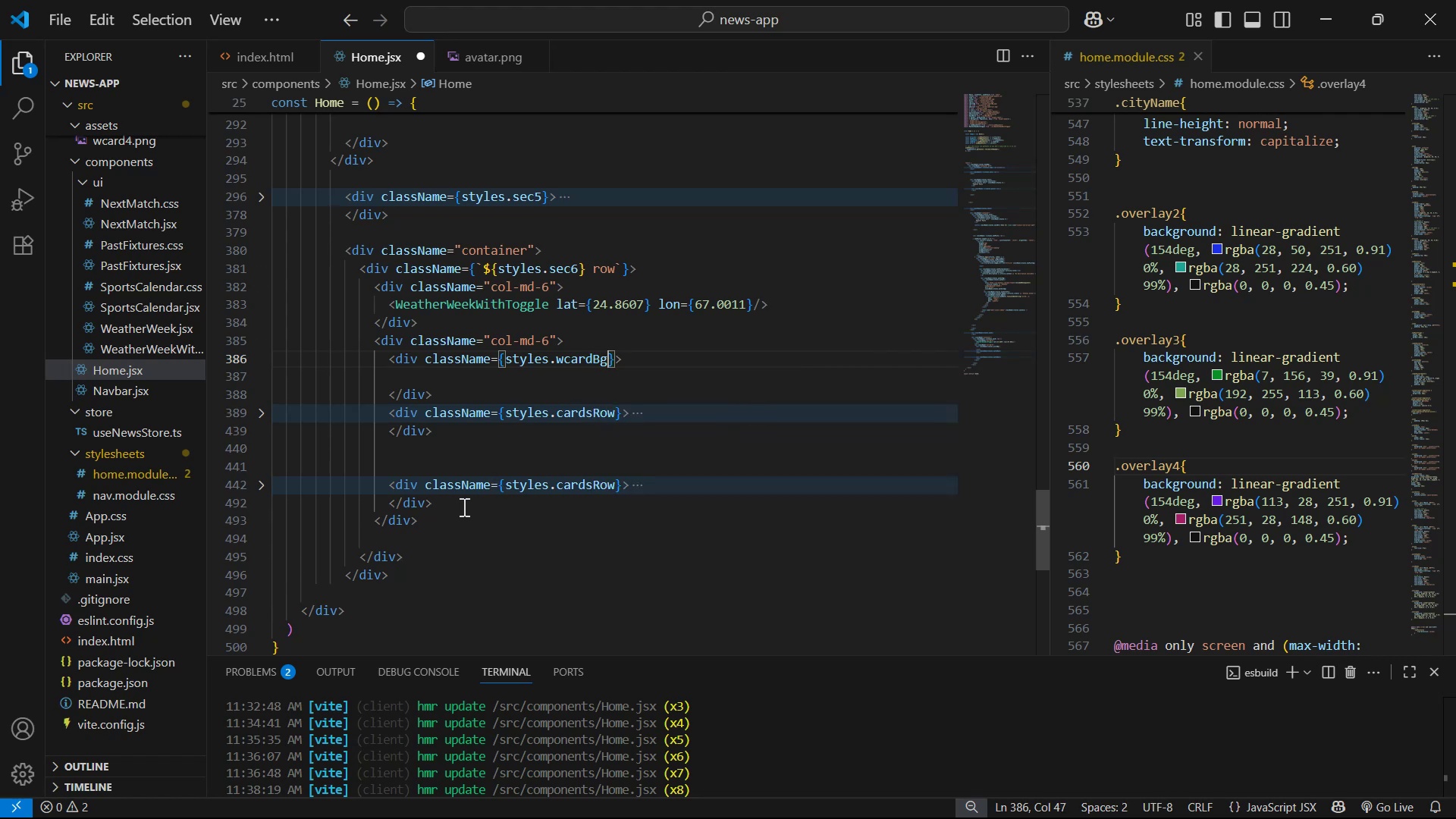 
key(Alt+ArrowUp)
 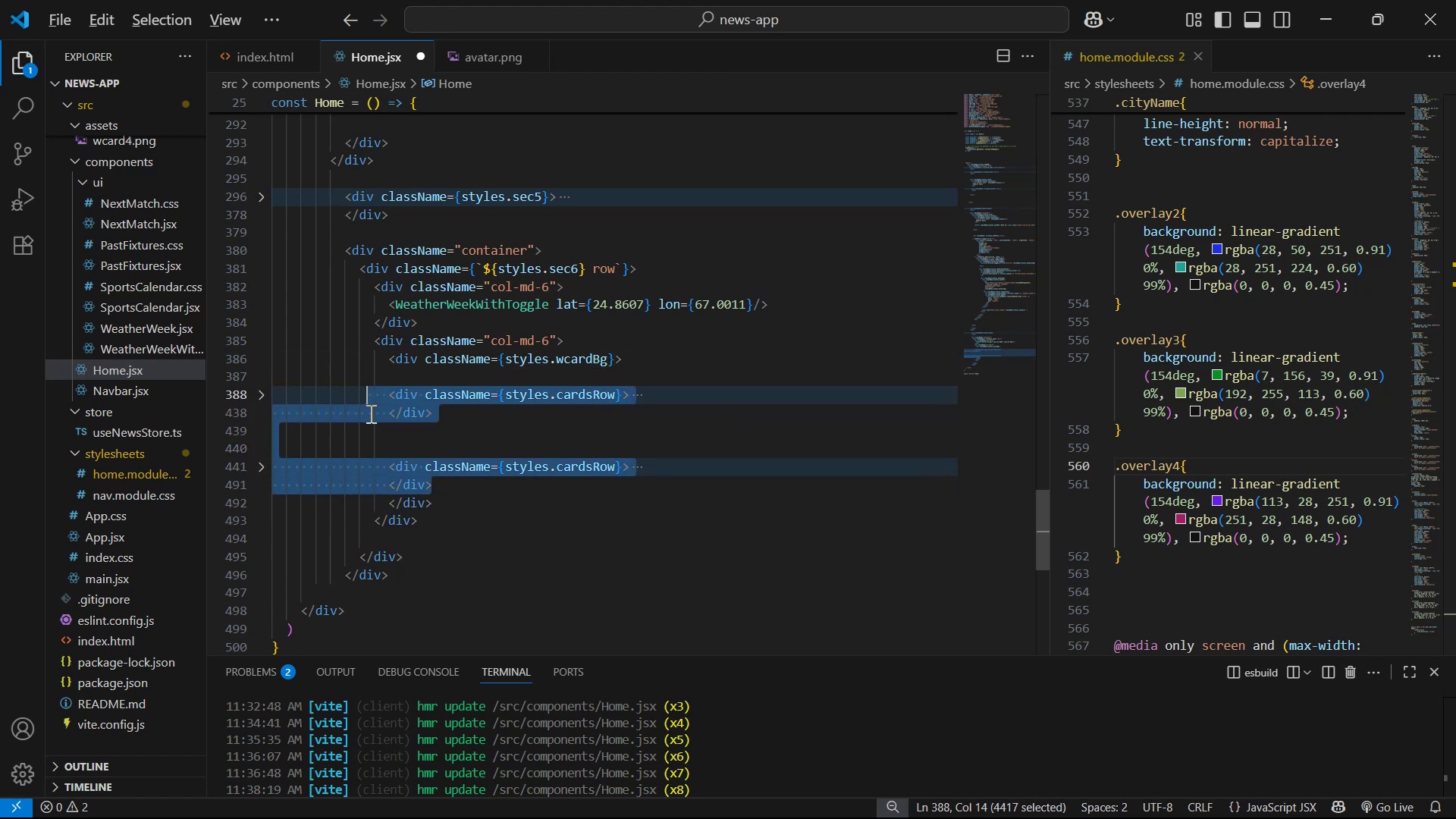 
key(Alt+ArrowUp)
 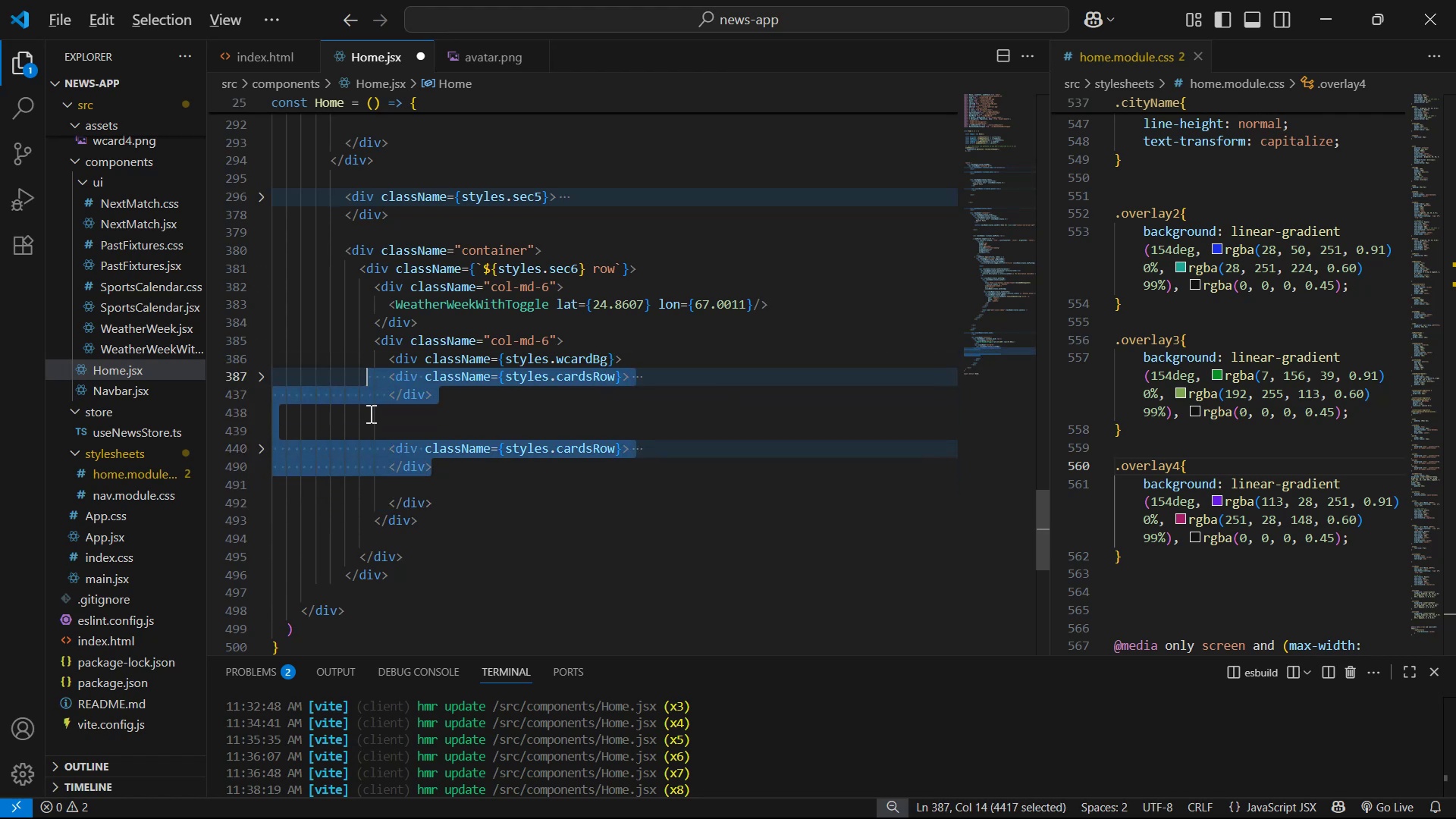 
key(Tab)
 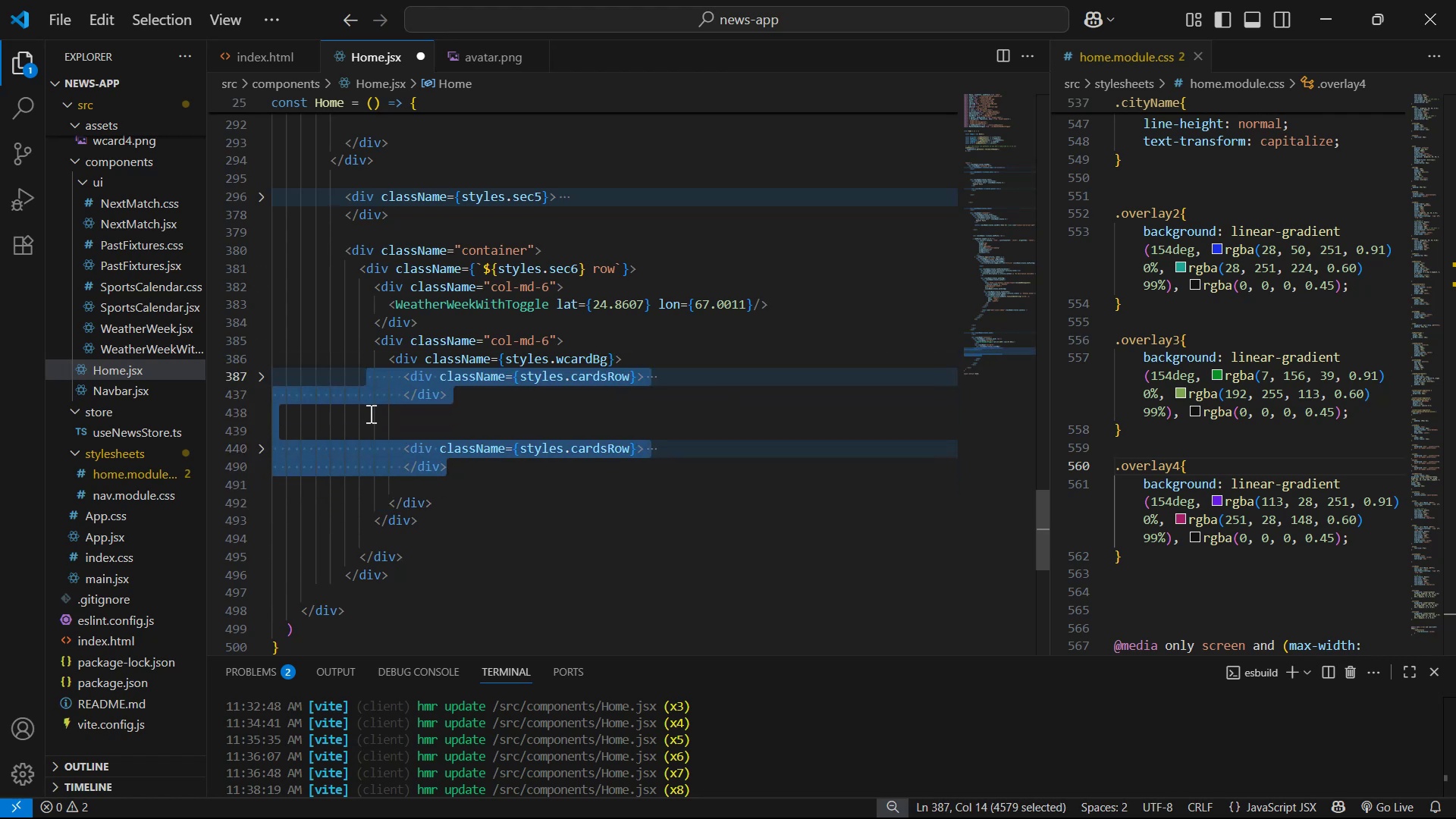 
key(ArrowDown)
 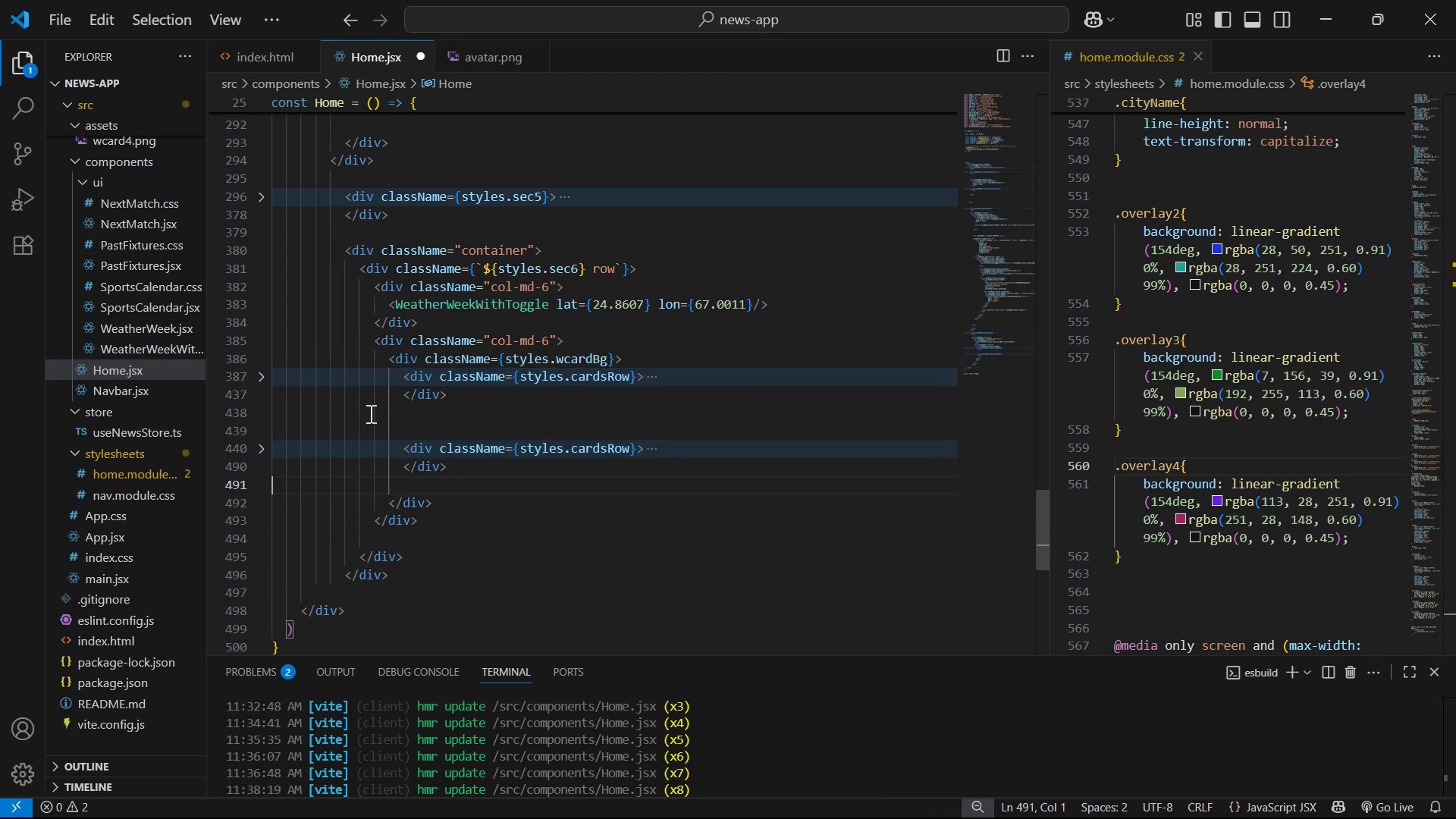 
key(ArrowDown)
 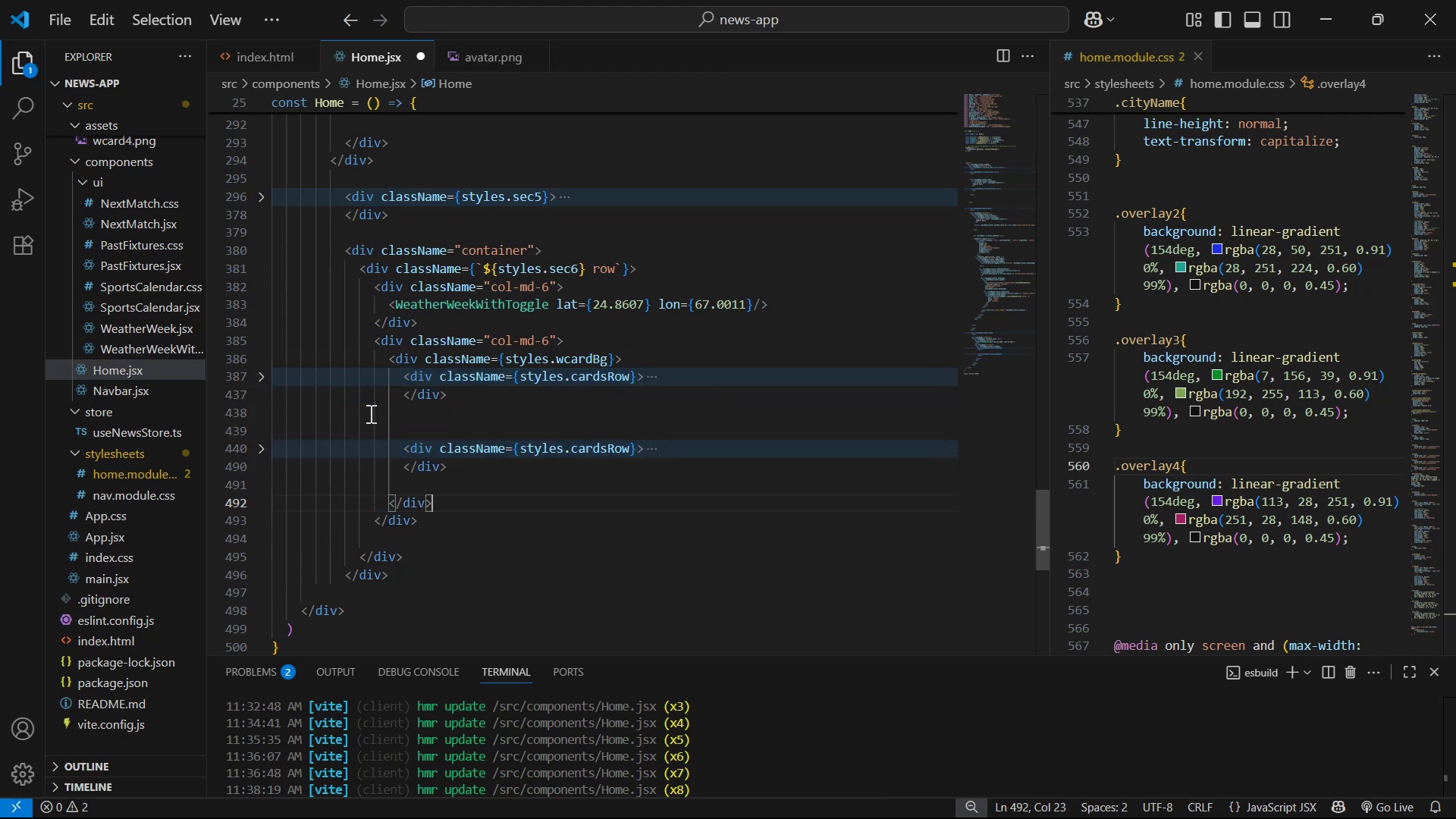 
key(ArrowUp)
 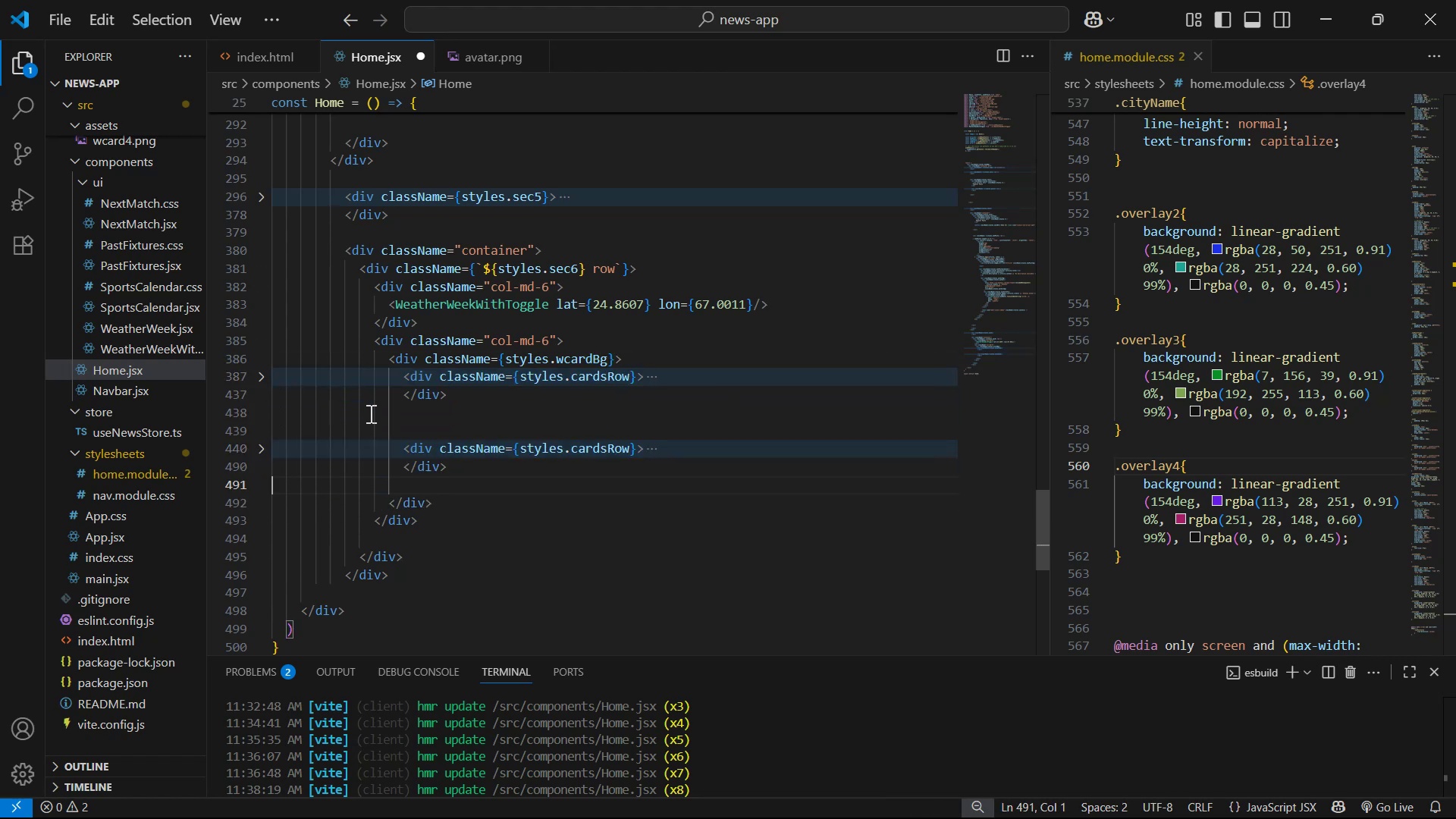 
key(Backspace)
 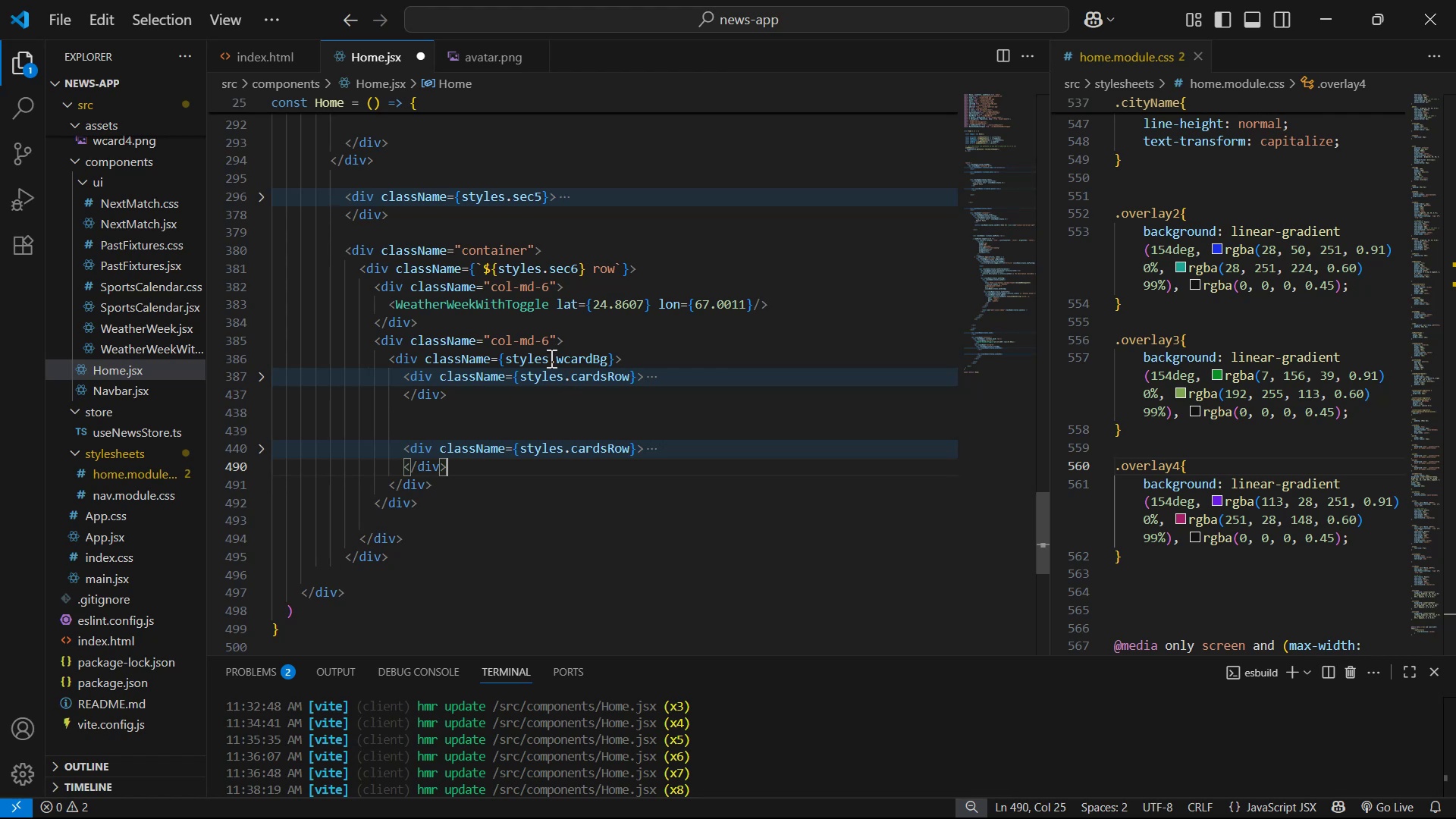 
key(Control+C)
 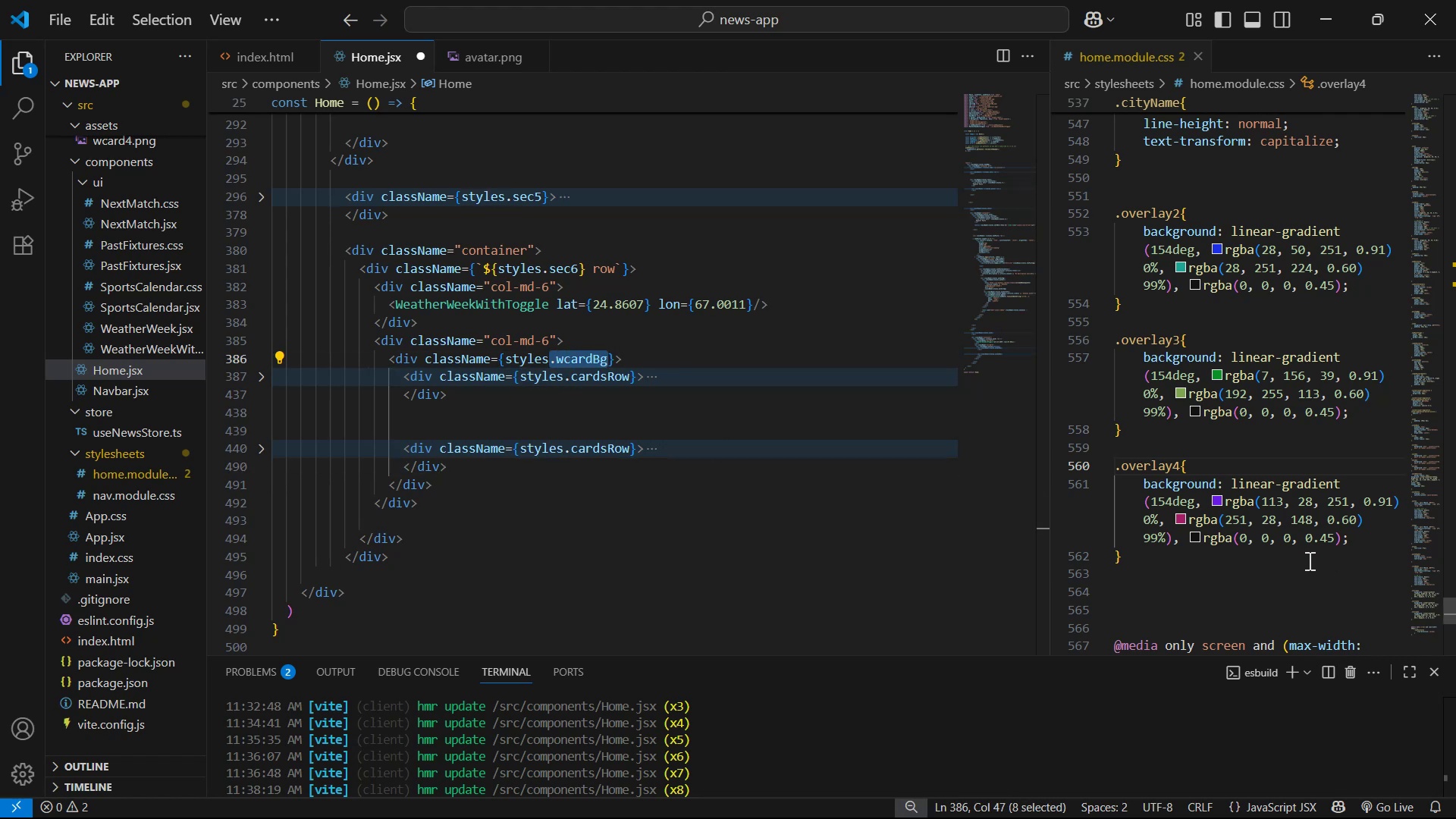 
key(Control+S)
 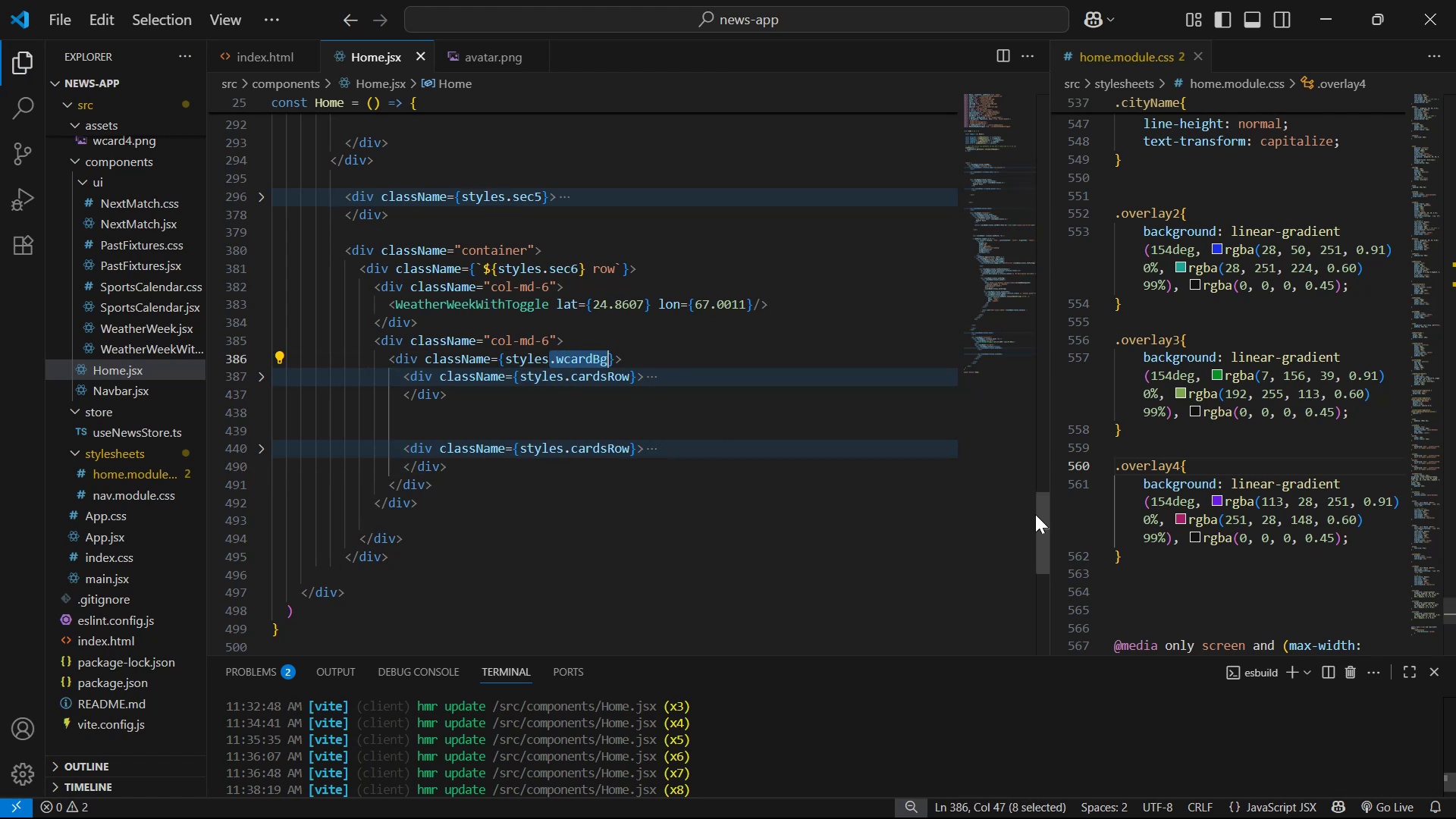 
scroll: coordinate [1237, 560], scroll_direction: down, amount: 7.0
 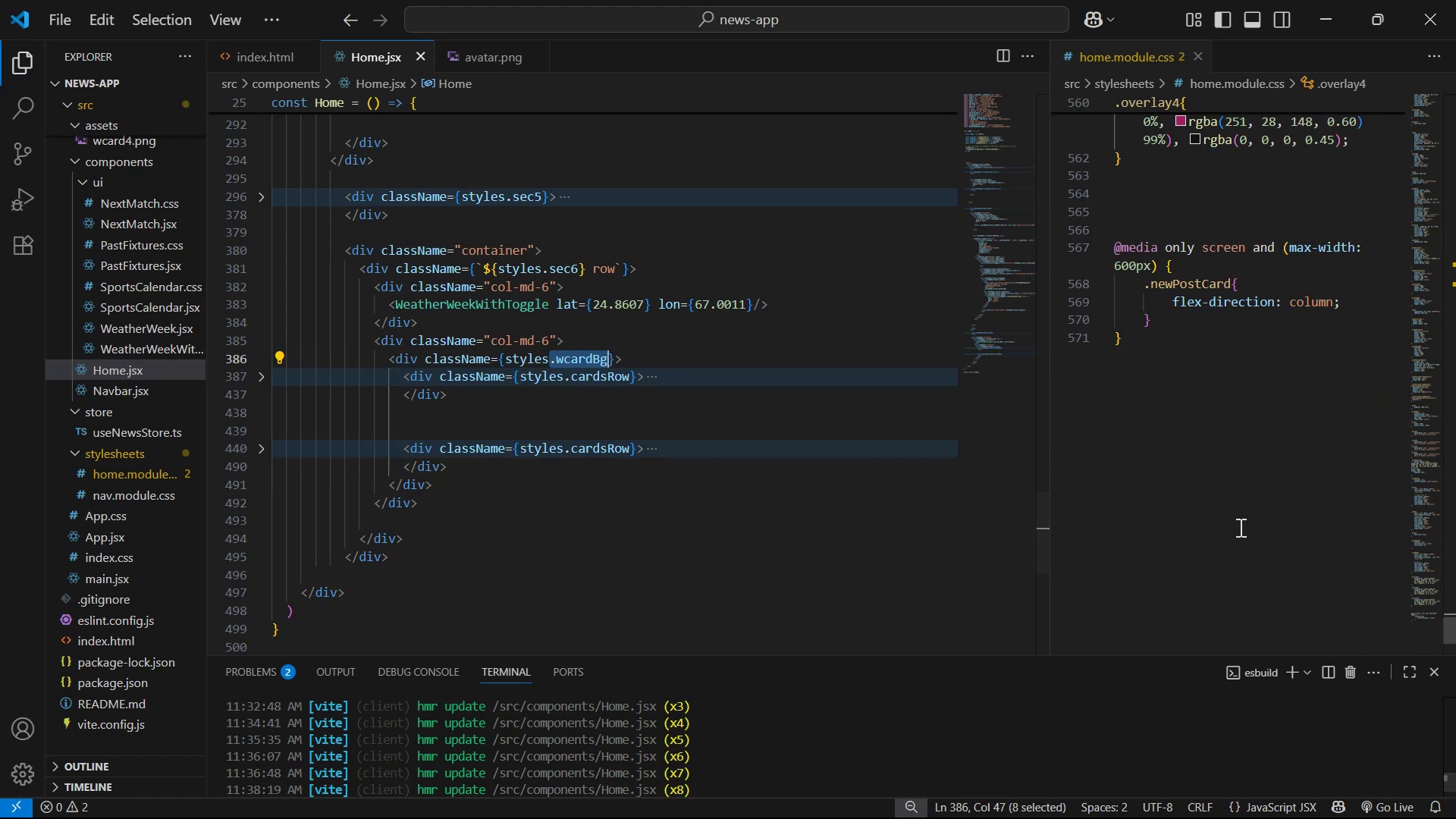 
scroll: coordinate [1225, 493], scroll_direction: up, amount: 3.0
 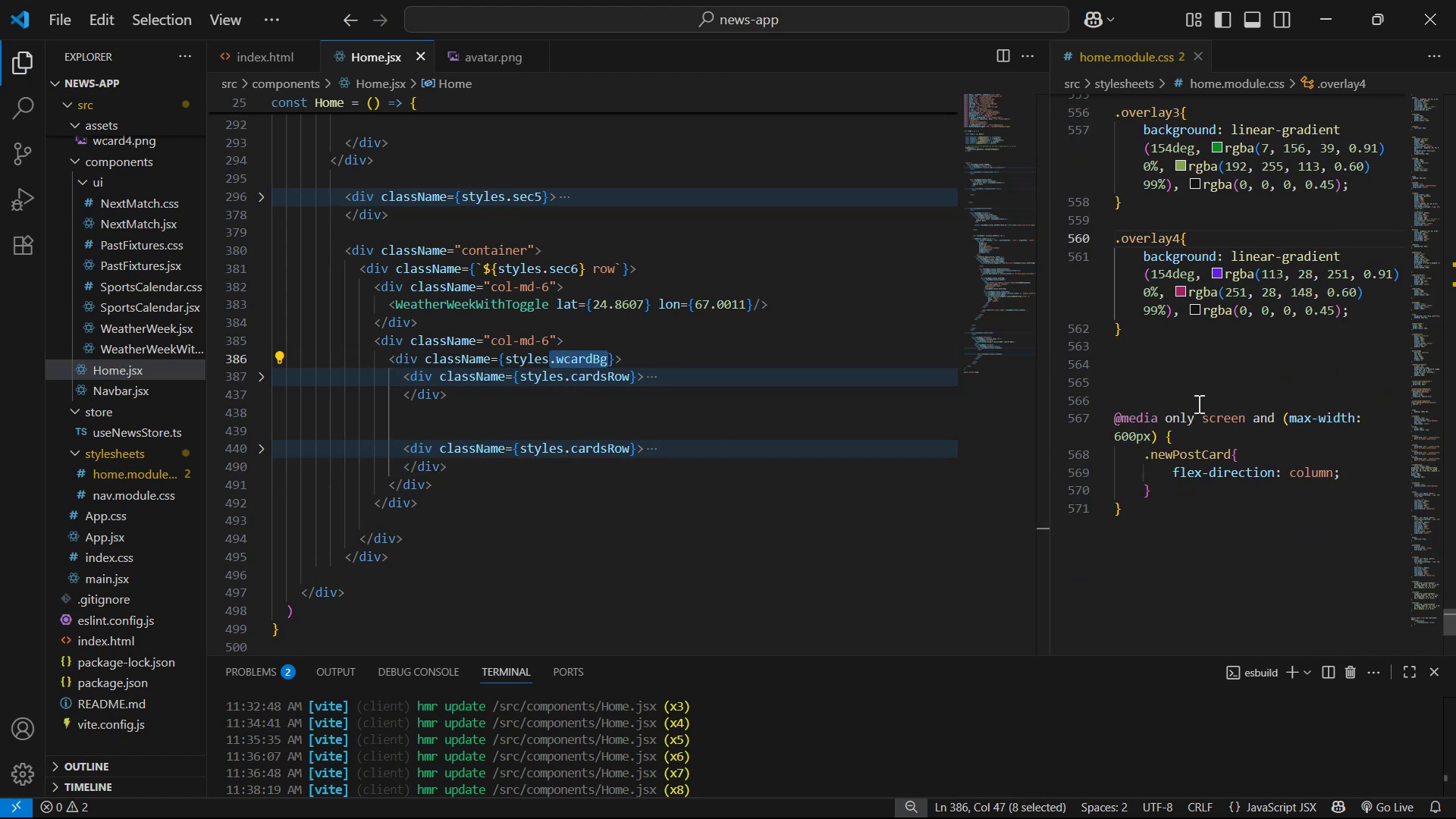 
left_click([1216, 366])
 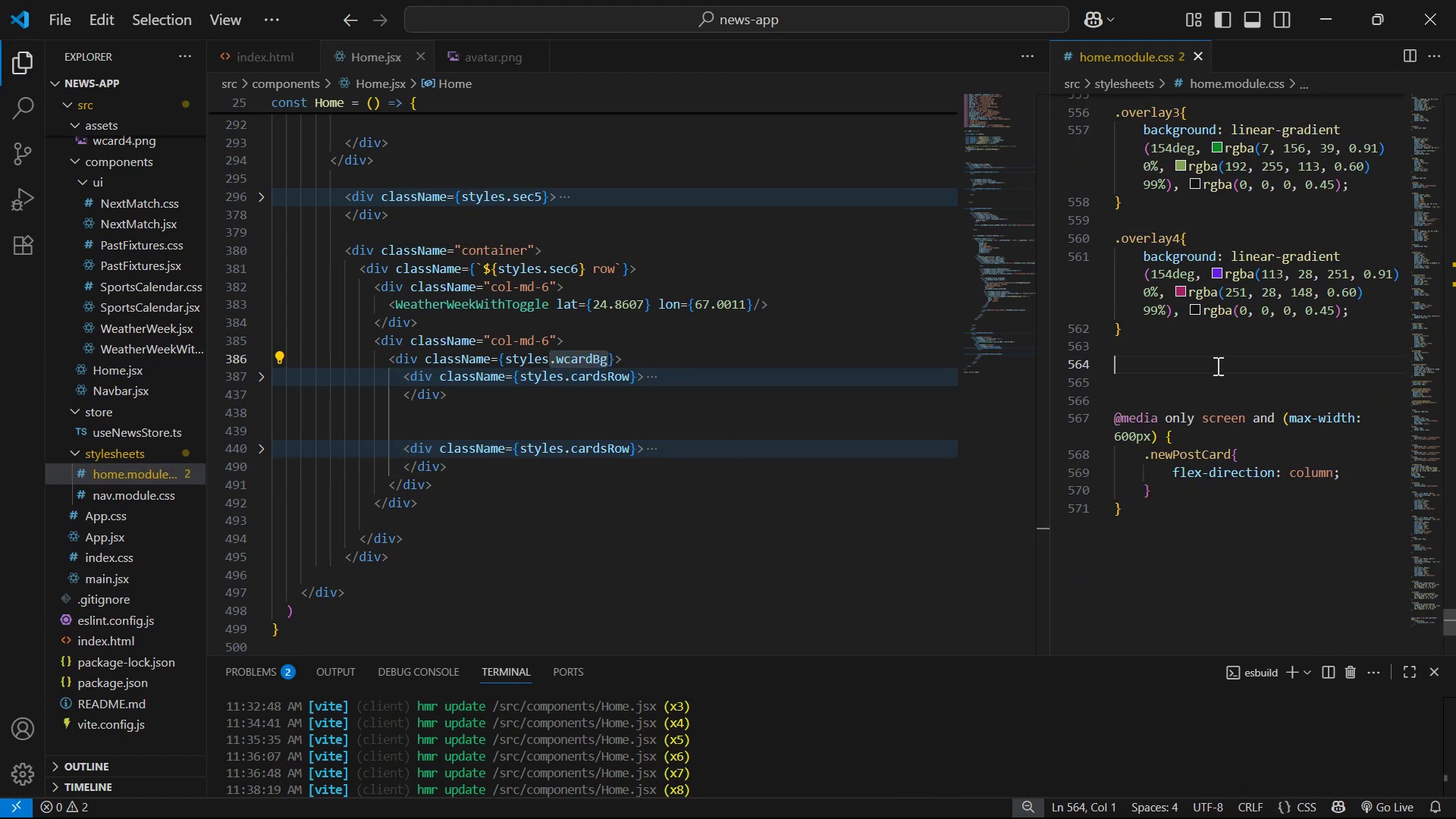 
key(Control+V)
 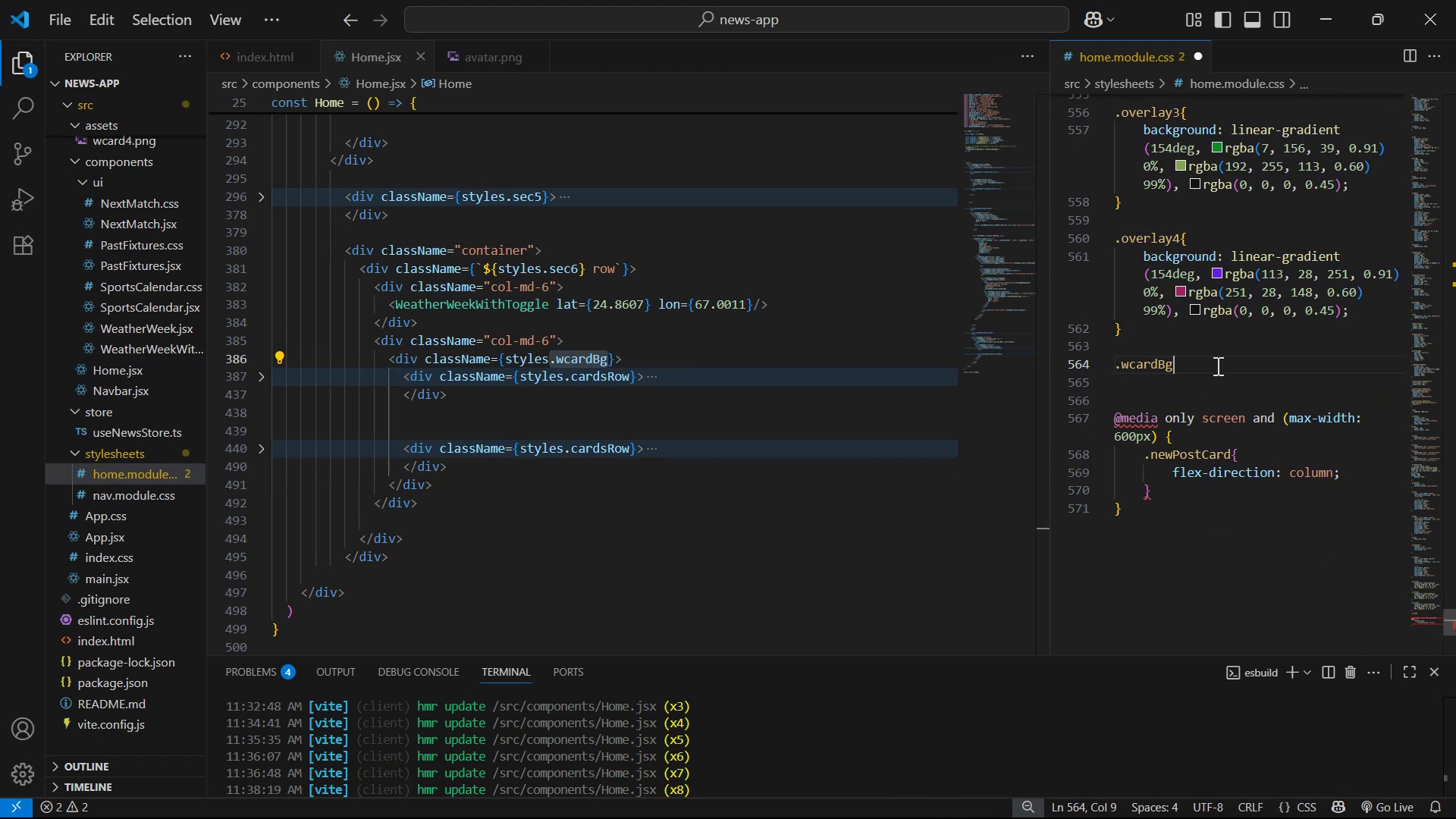 
key(Shift+BracketLeft)
 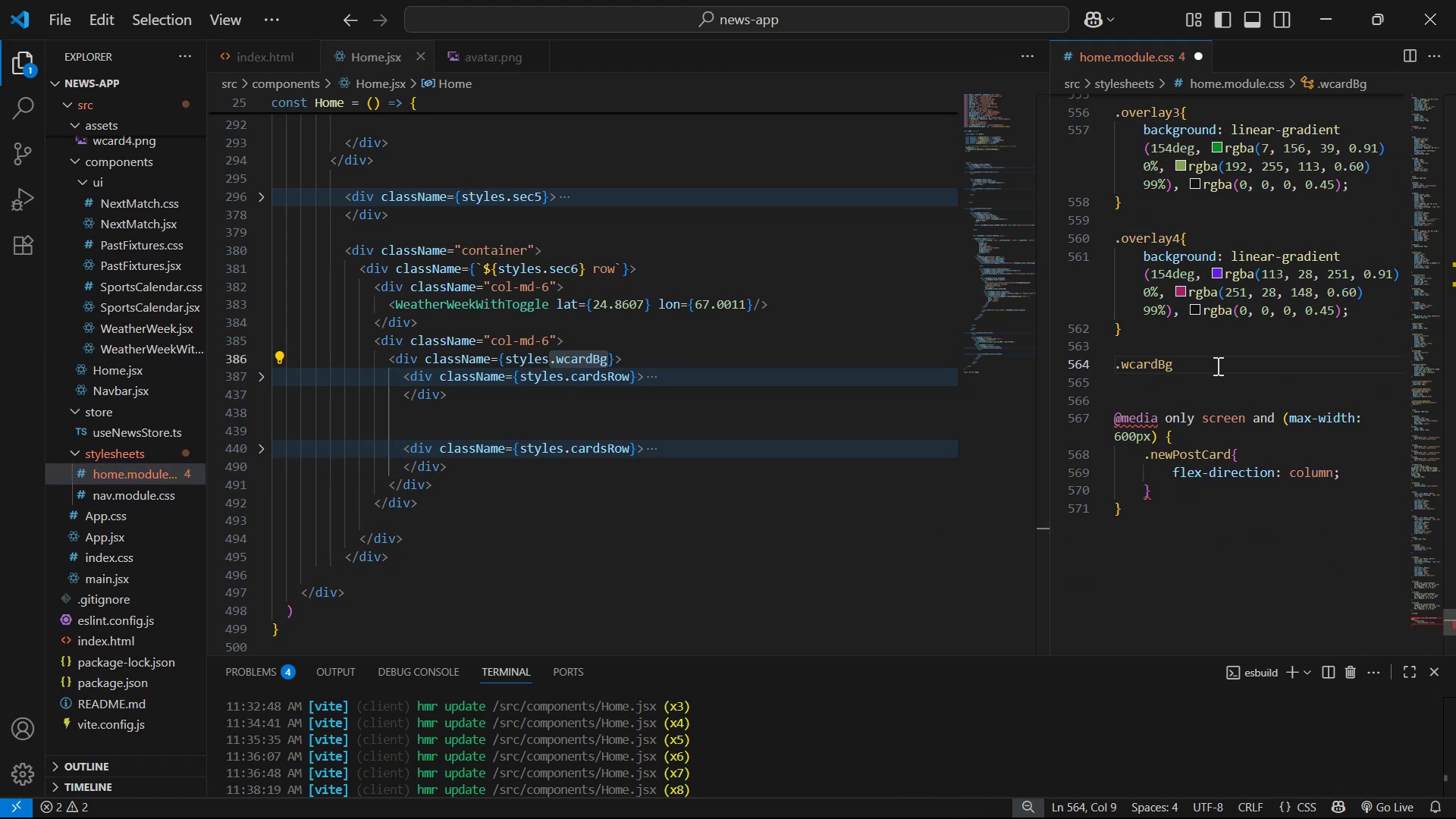 
key(Shift+Enter)
 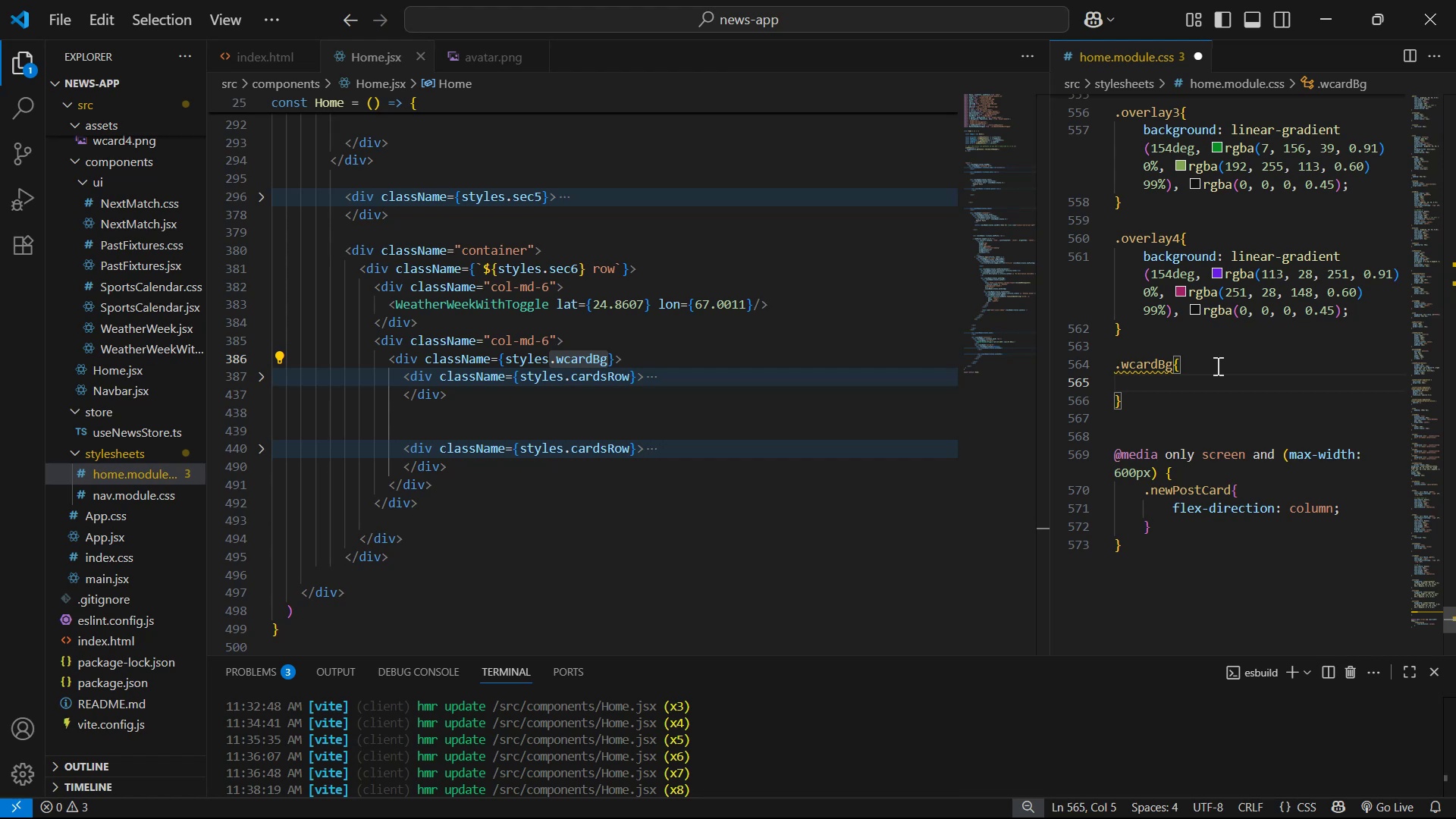 
type(dis)
 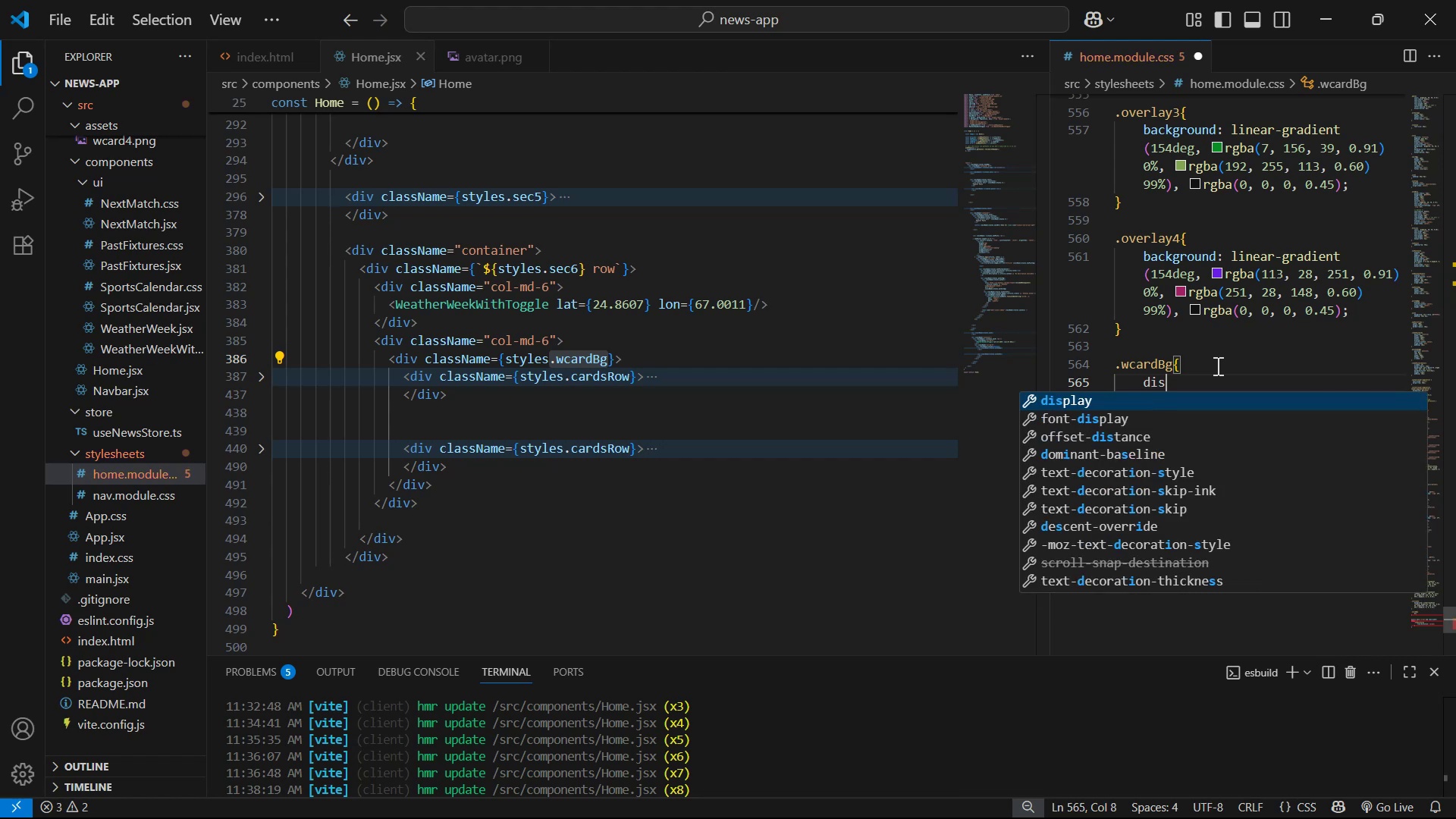 
key(Enter)
 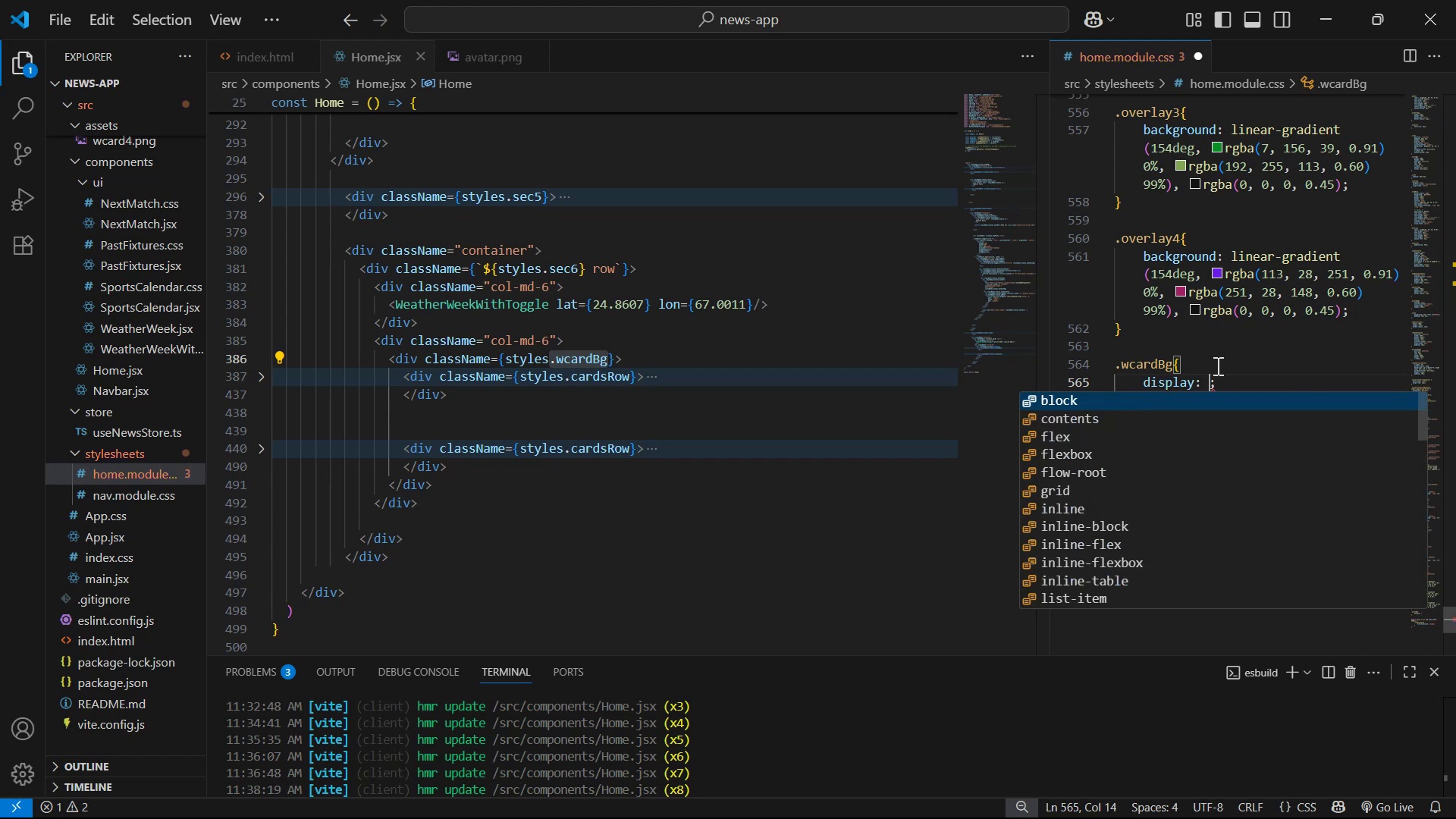 
key(ArrowDown)
 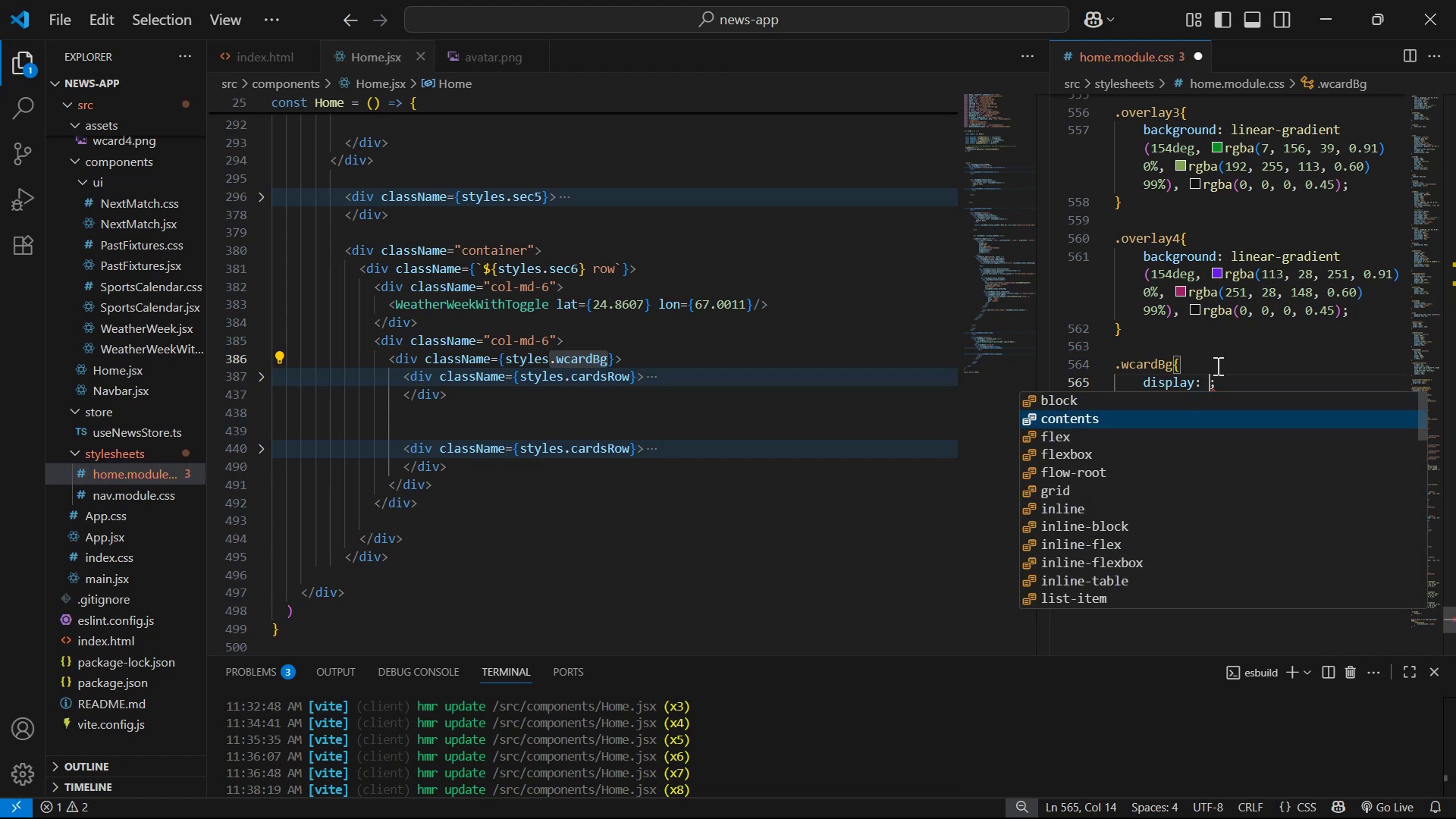 
key(ArrowDown)
 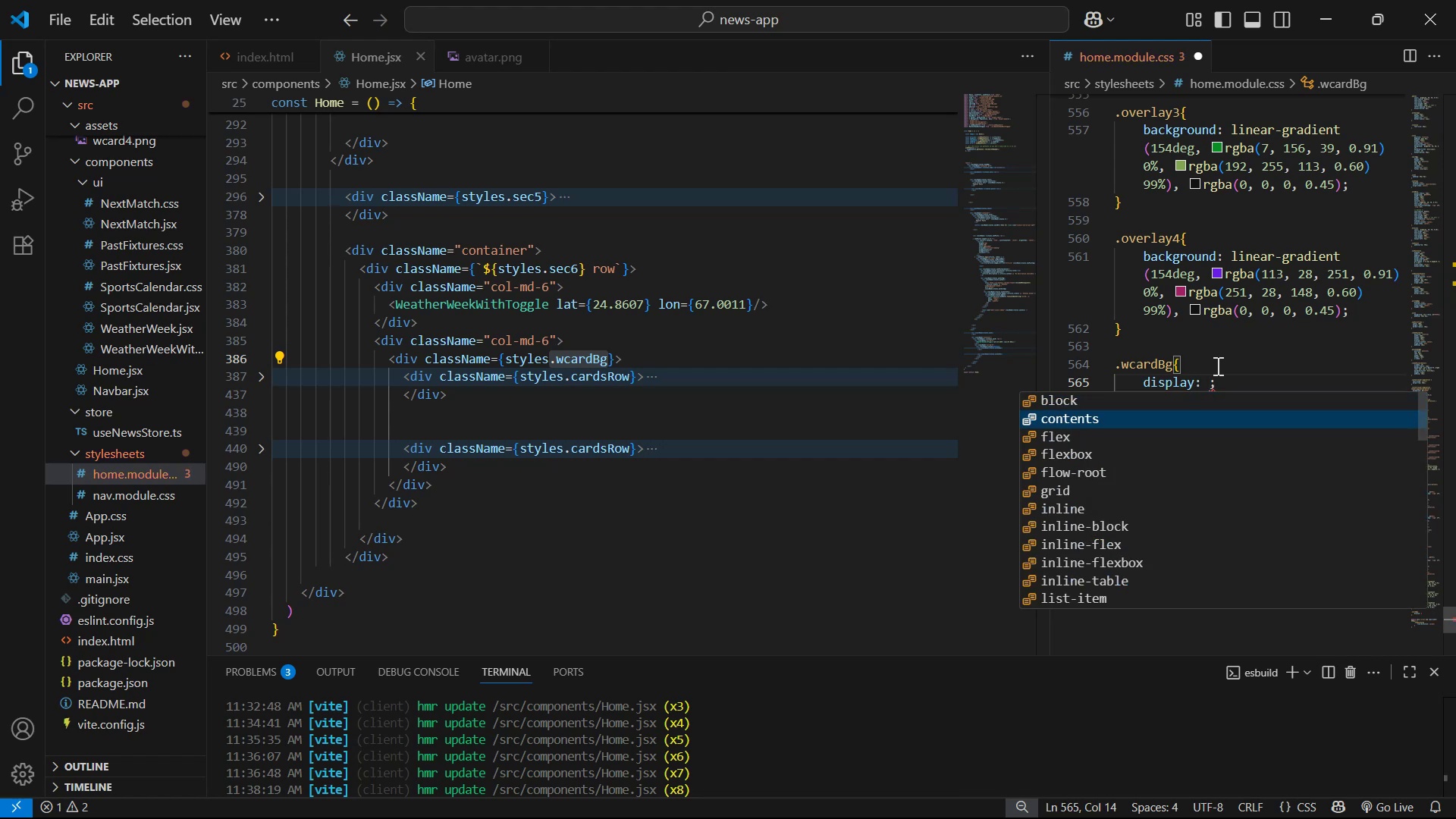 
key(Enter)
 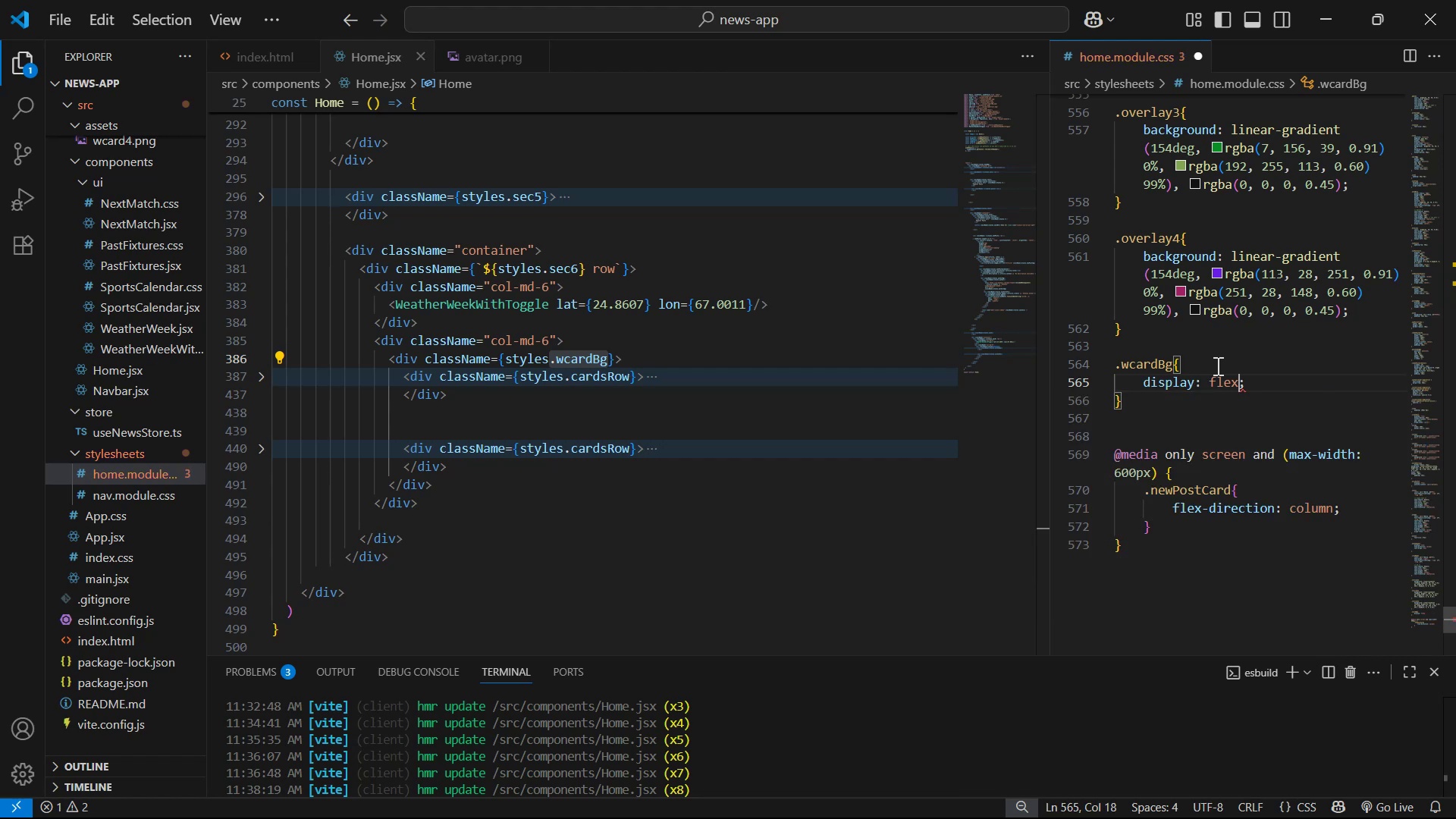 
key(ArrowRight)
 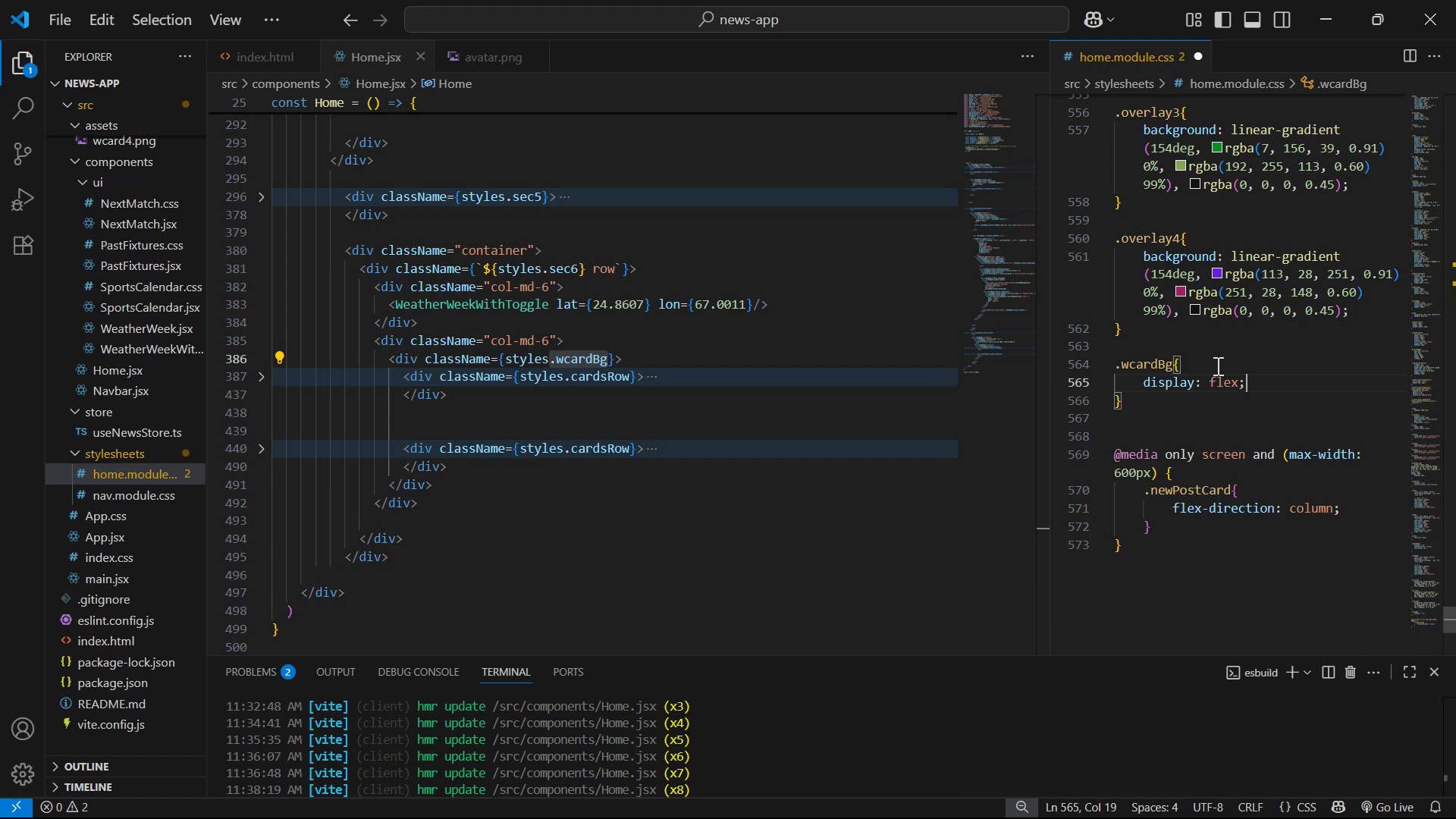 
key(Enter)
 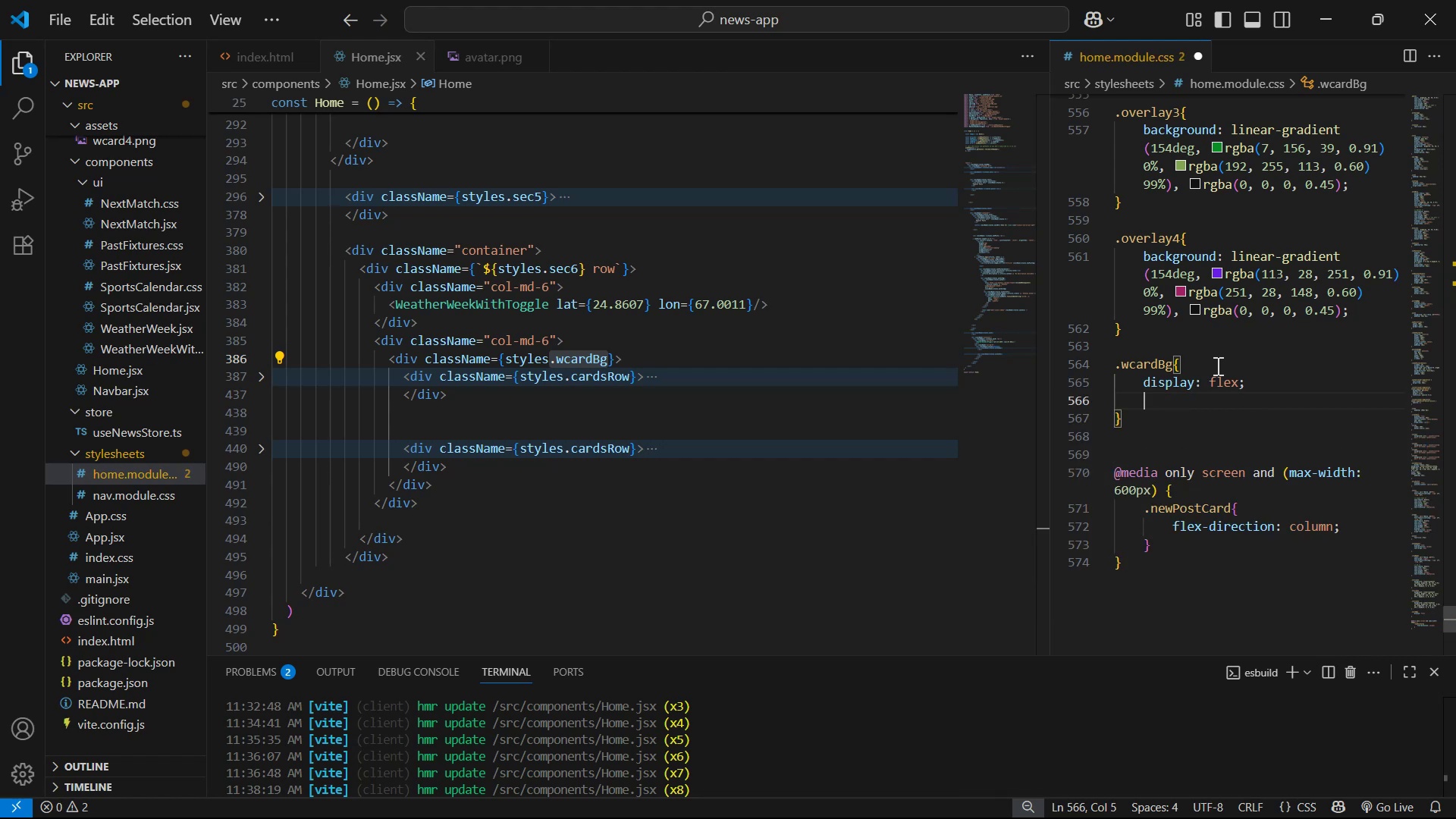 
type(al)
 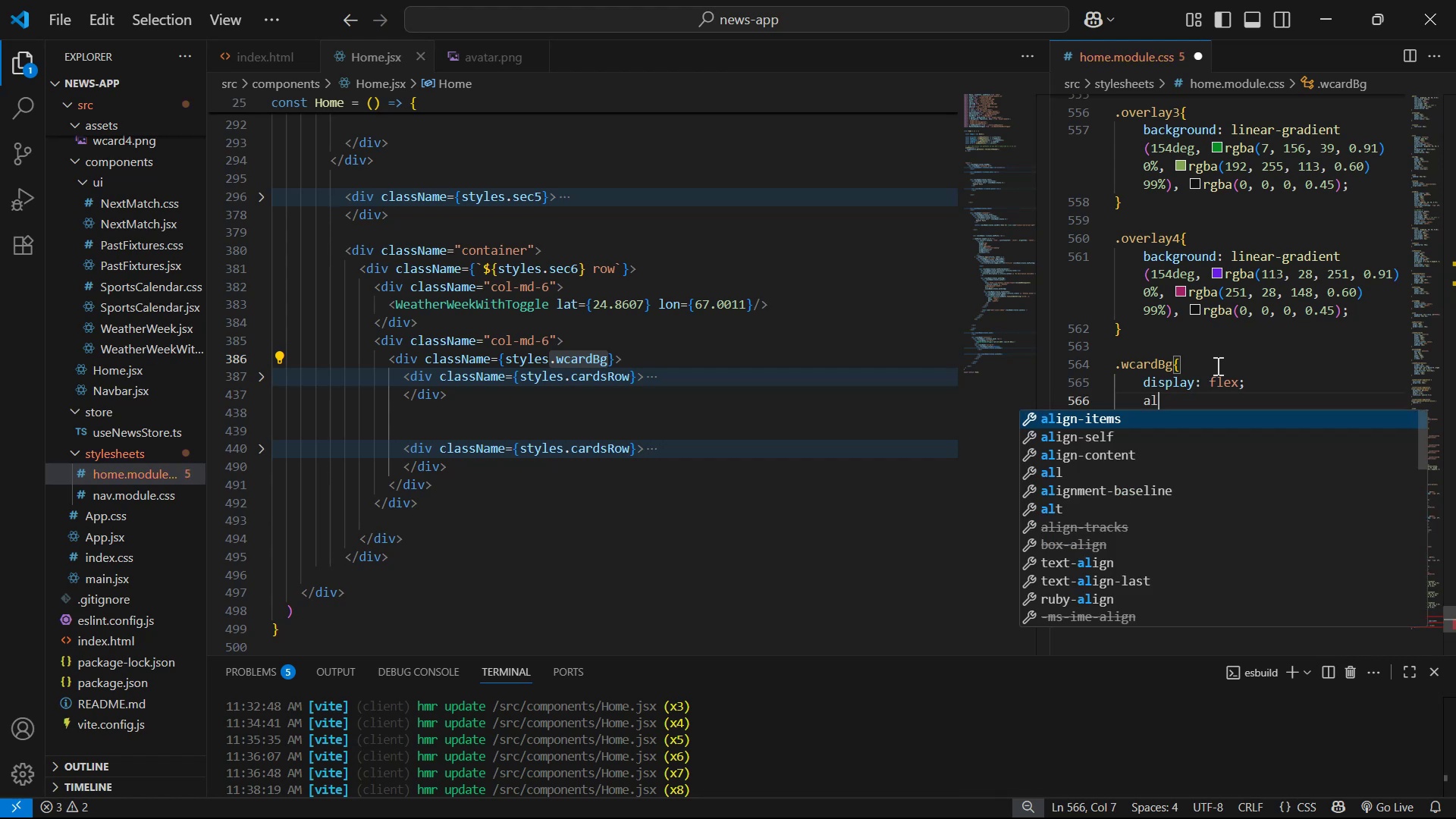 
key(Enter)
 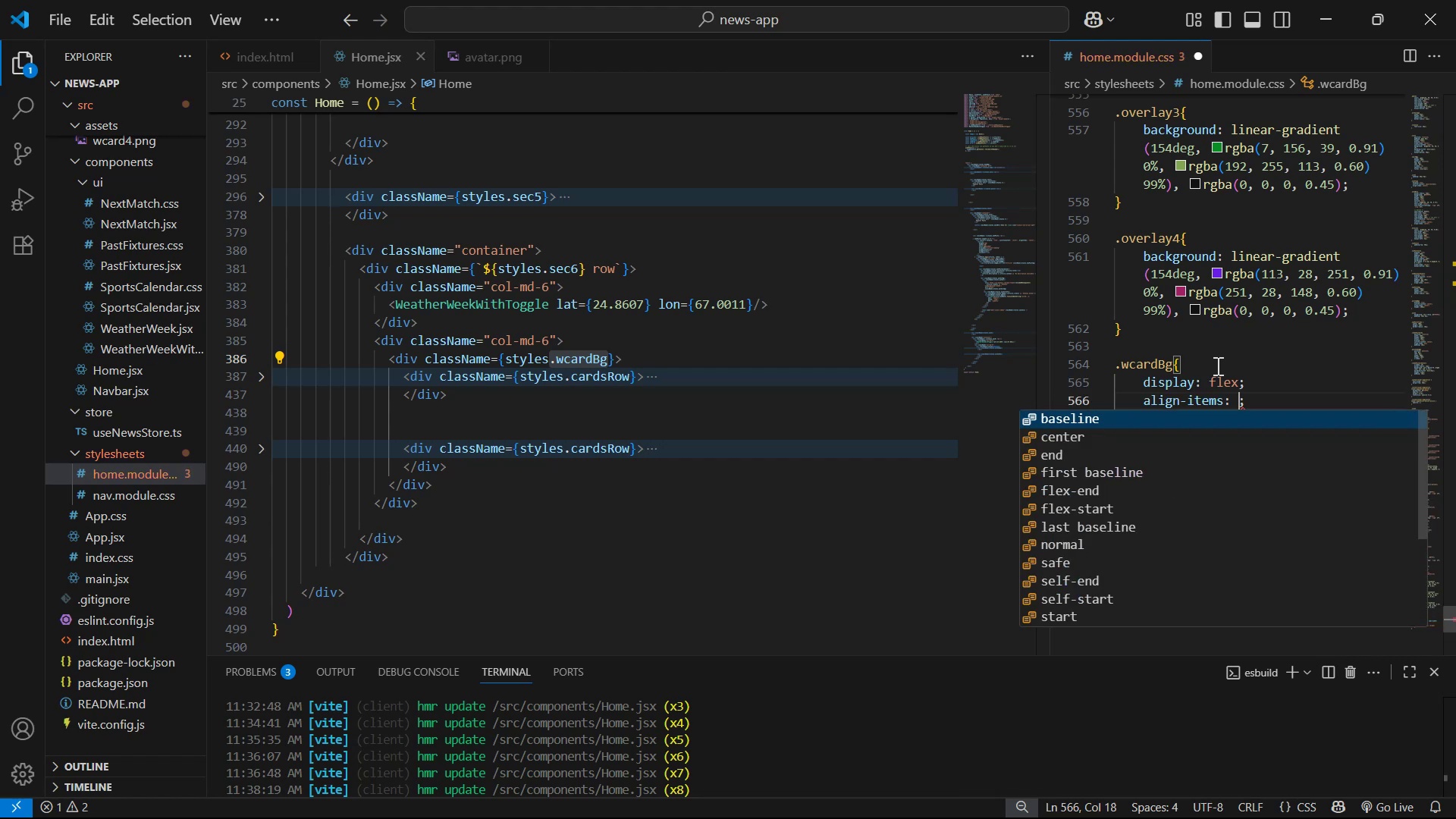 
key(ArrowDown)
 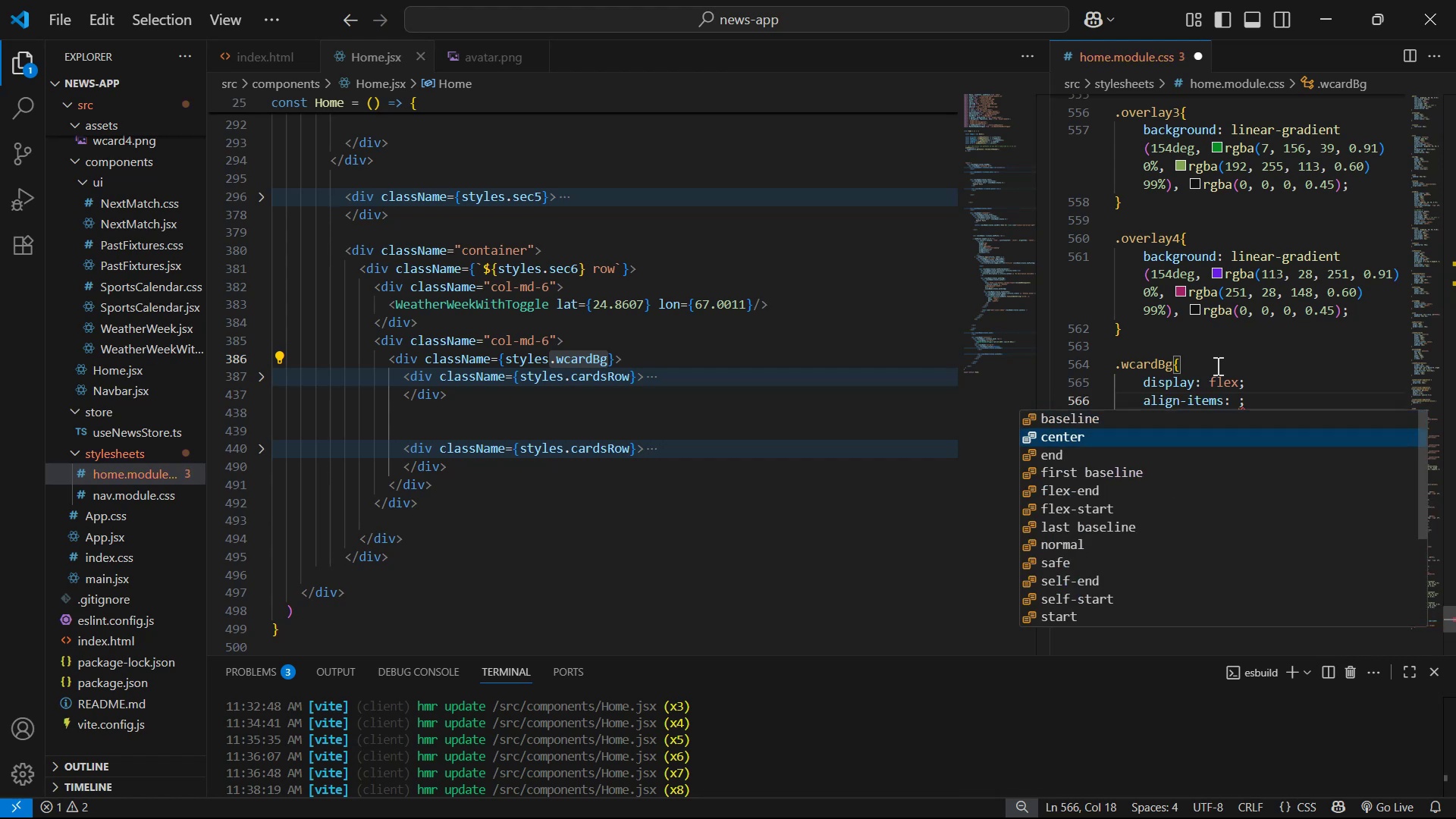 
key(Enter)
 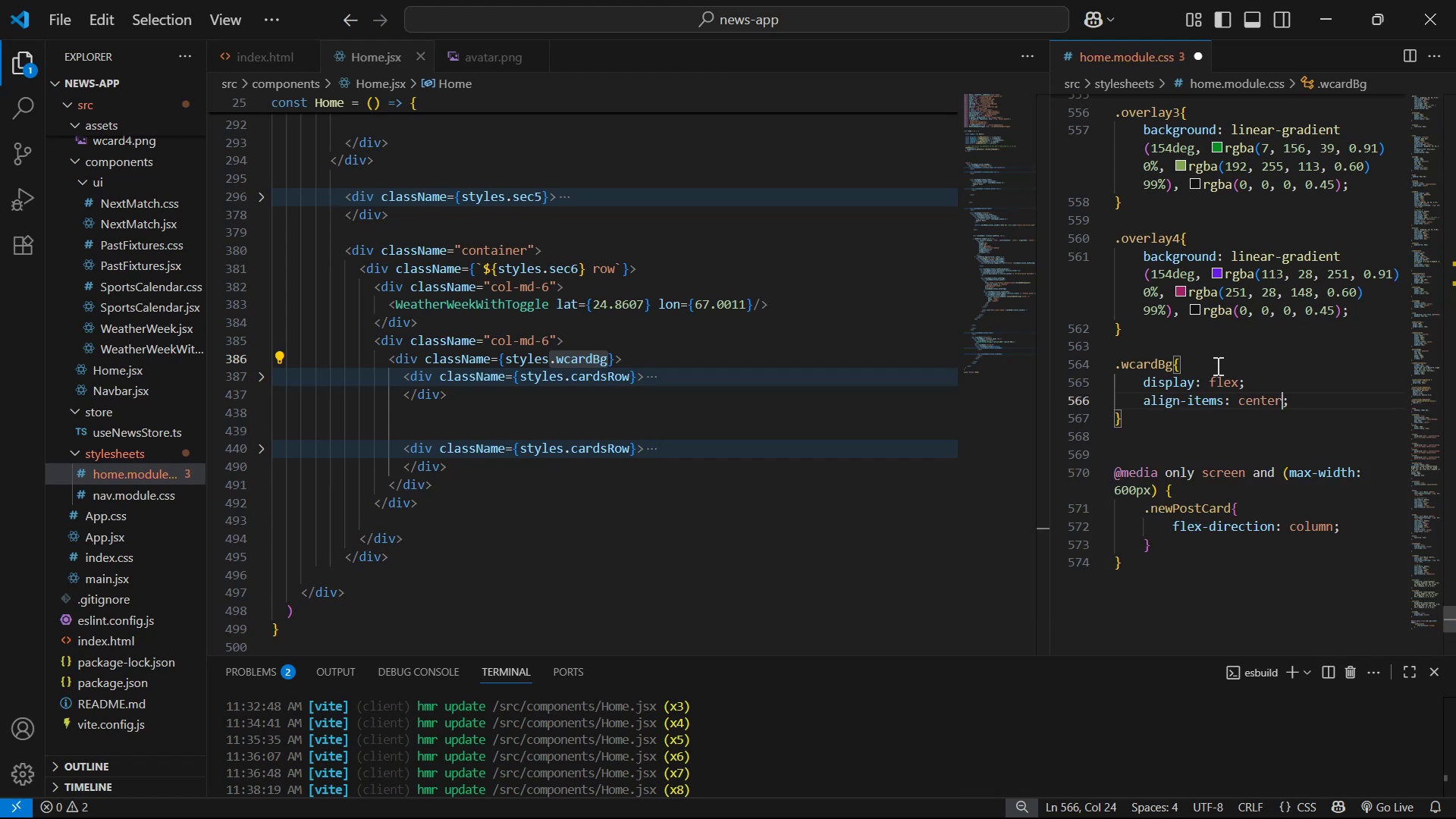 
key(ArrowRight)
 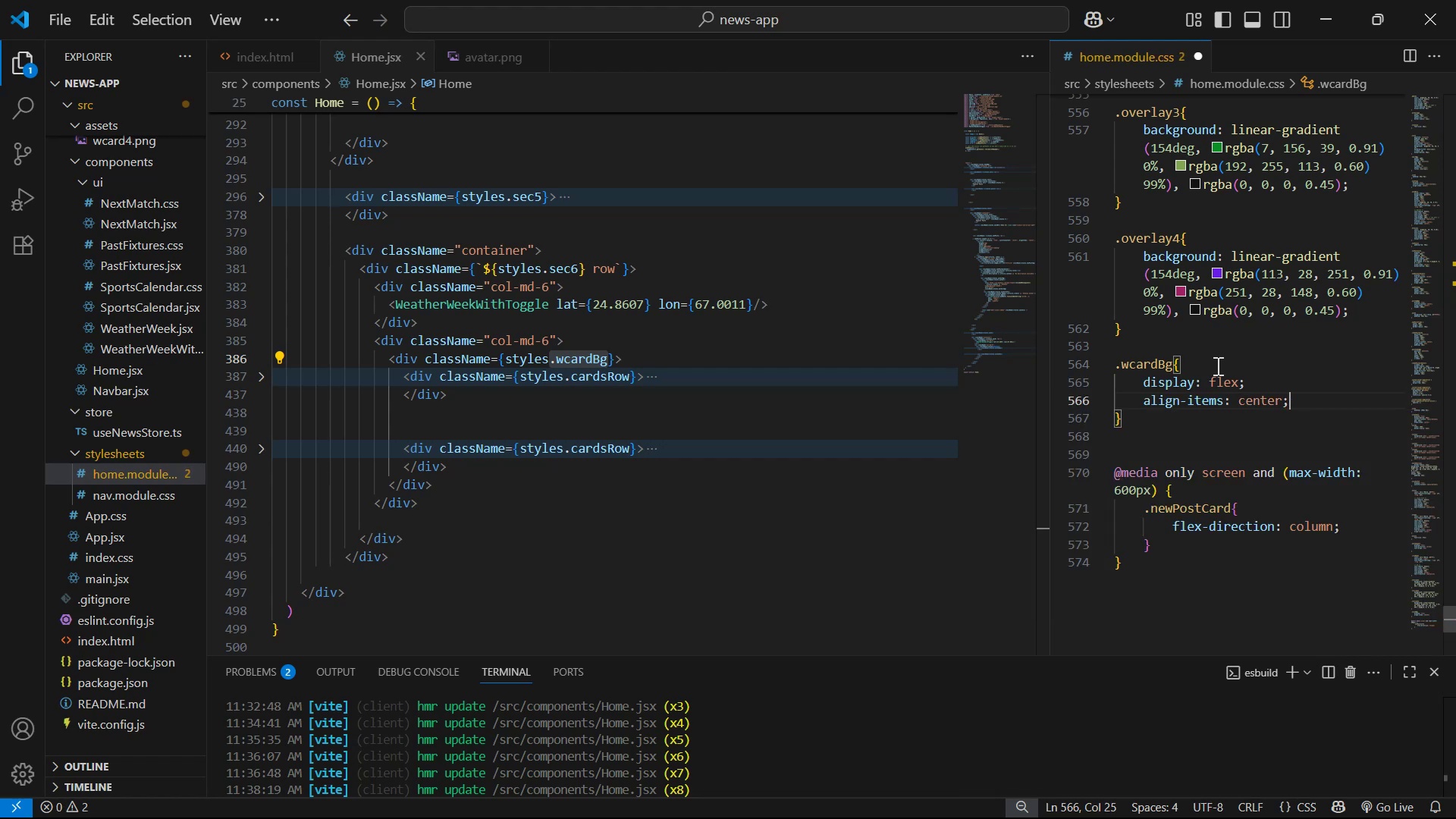 
key(Enter)
 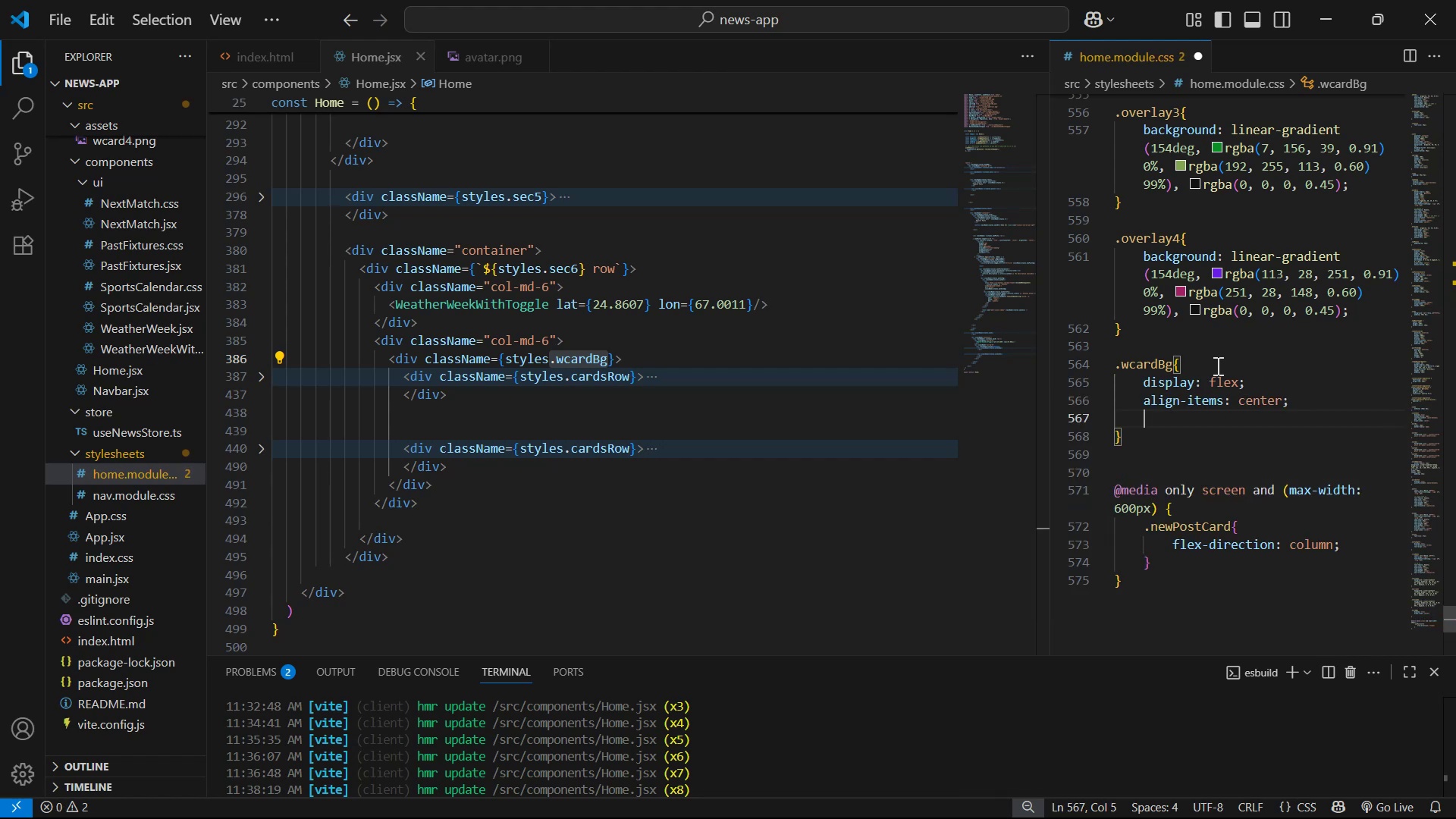 
type(jus)
 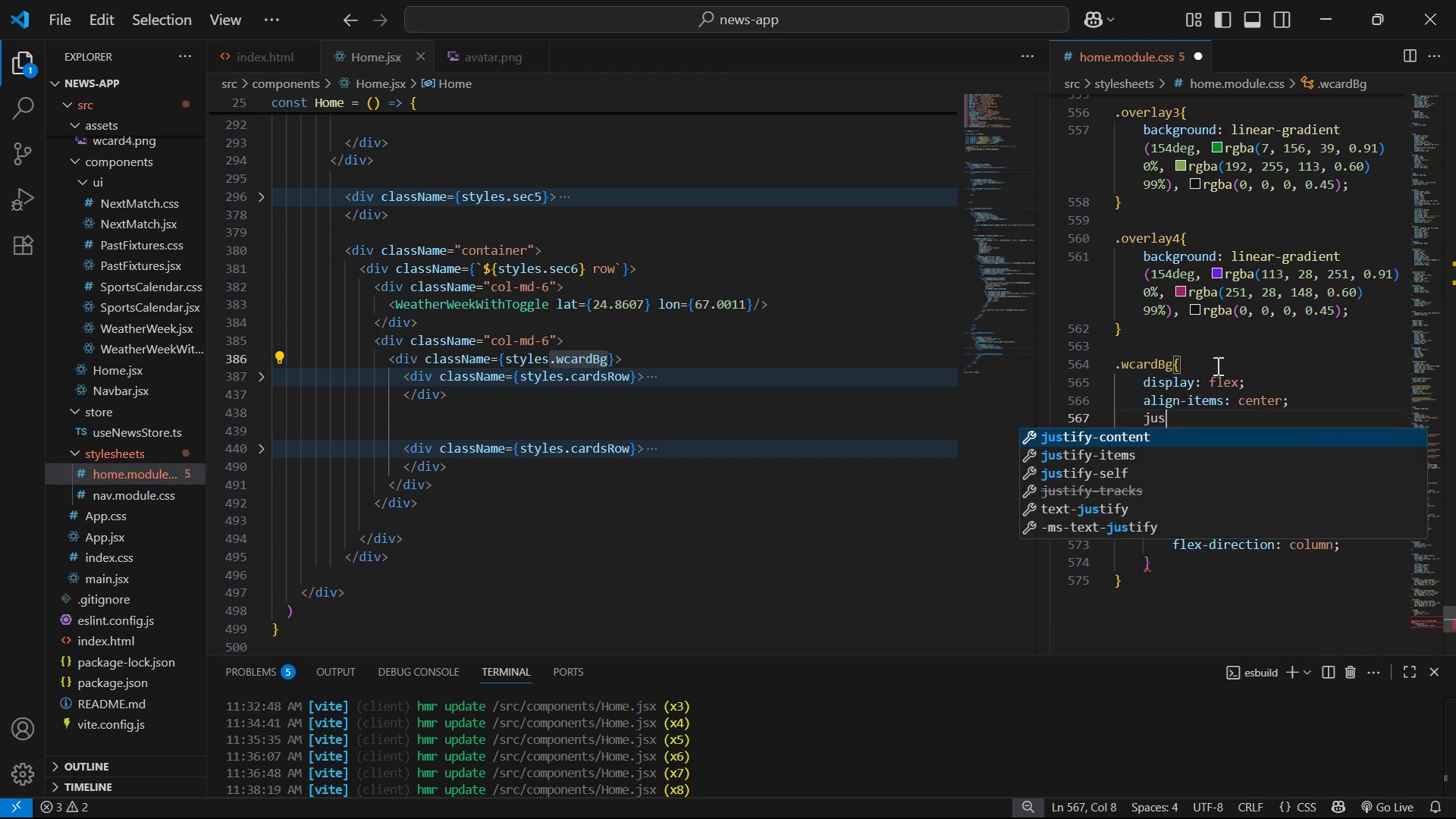 
key(Enter)
 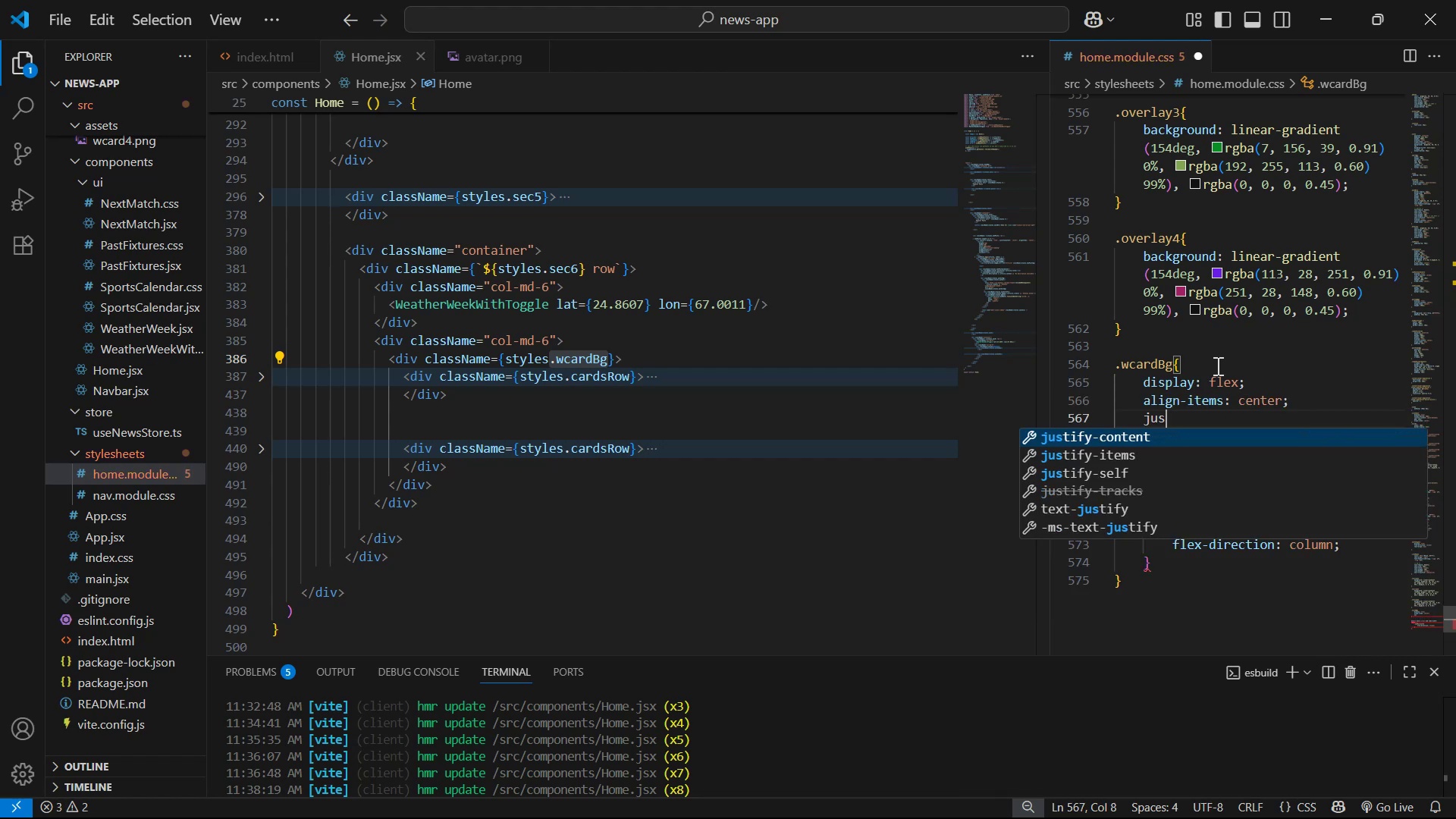 
key(Quote)
 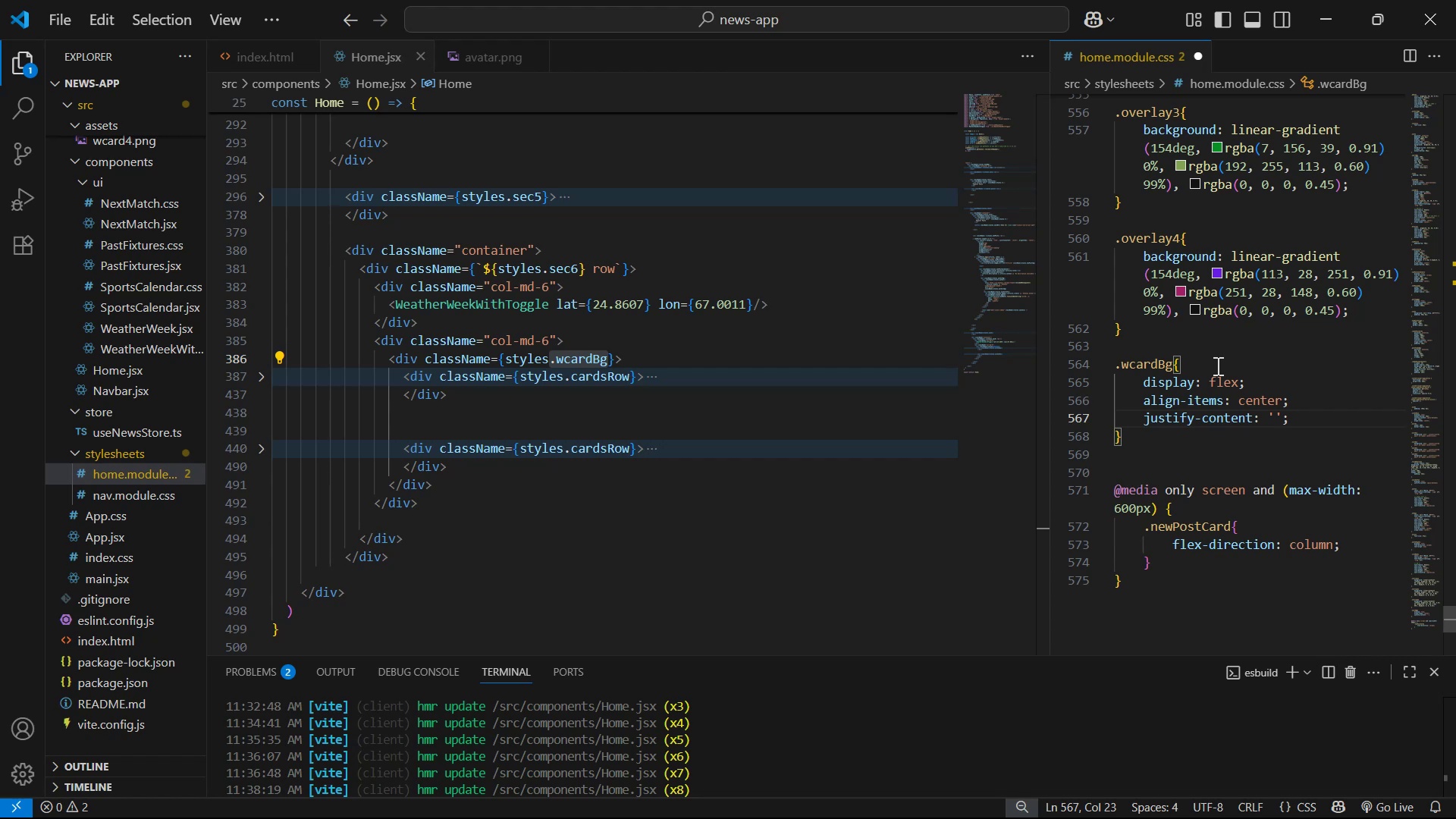 
key(Backspace)
 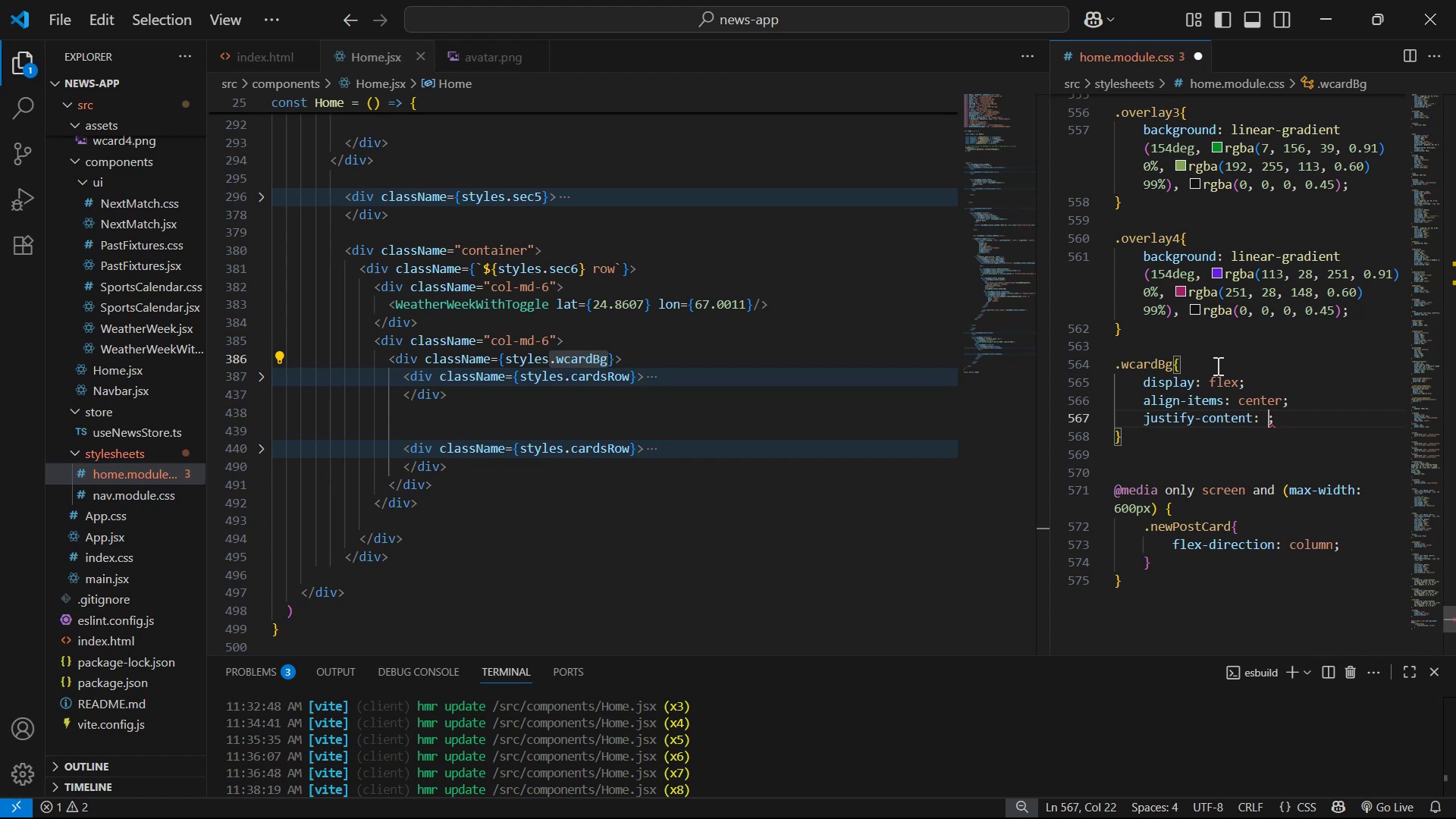 
key(C)
 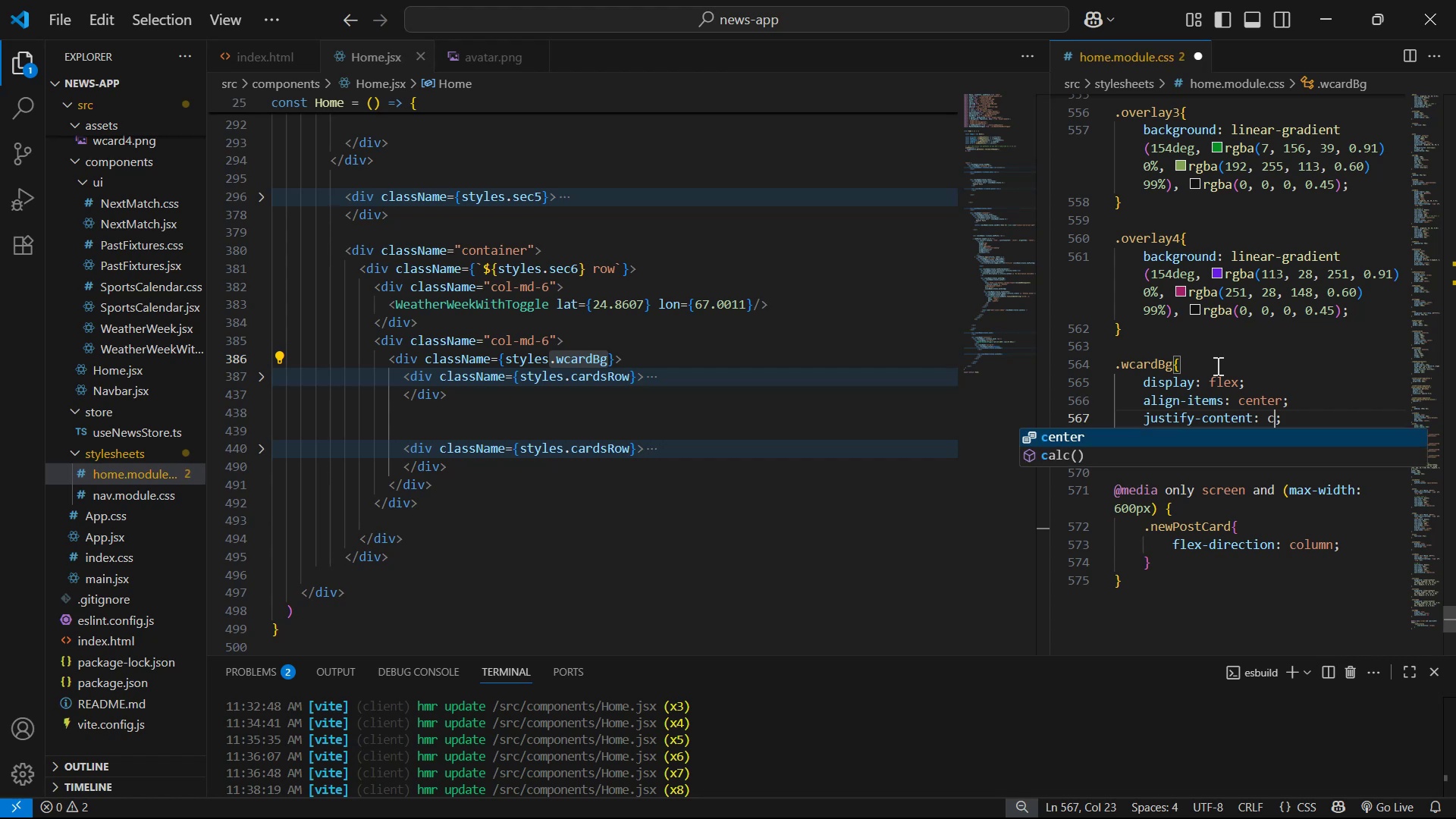 
key(Enter)
 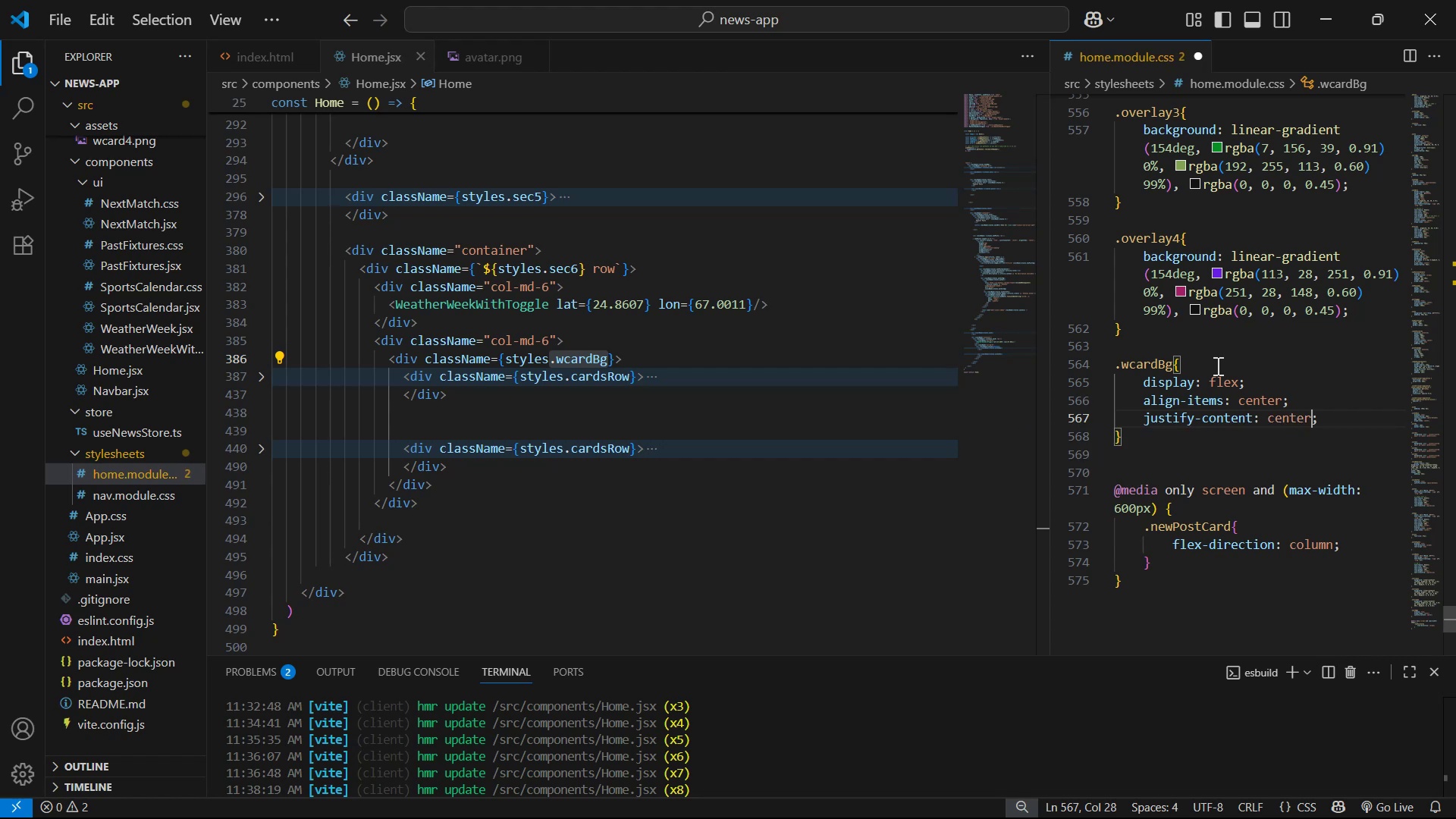 
key(ArrowRight)
 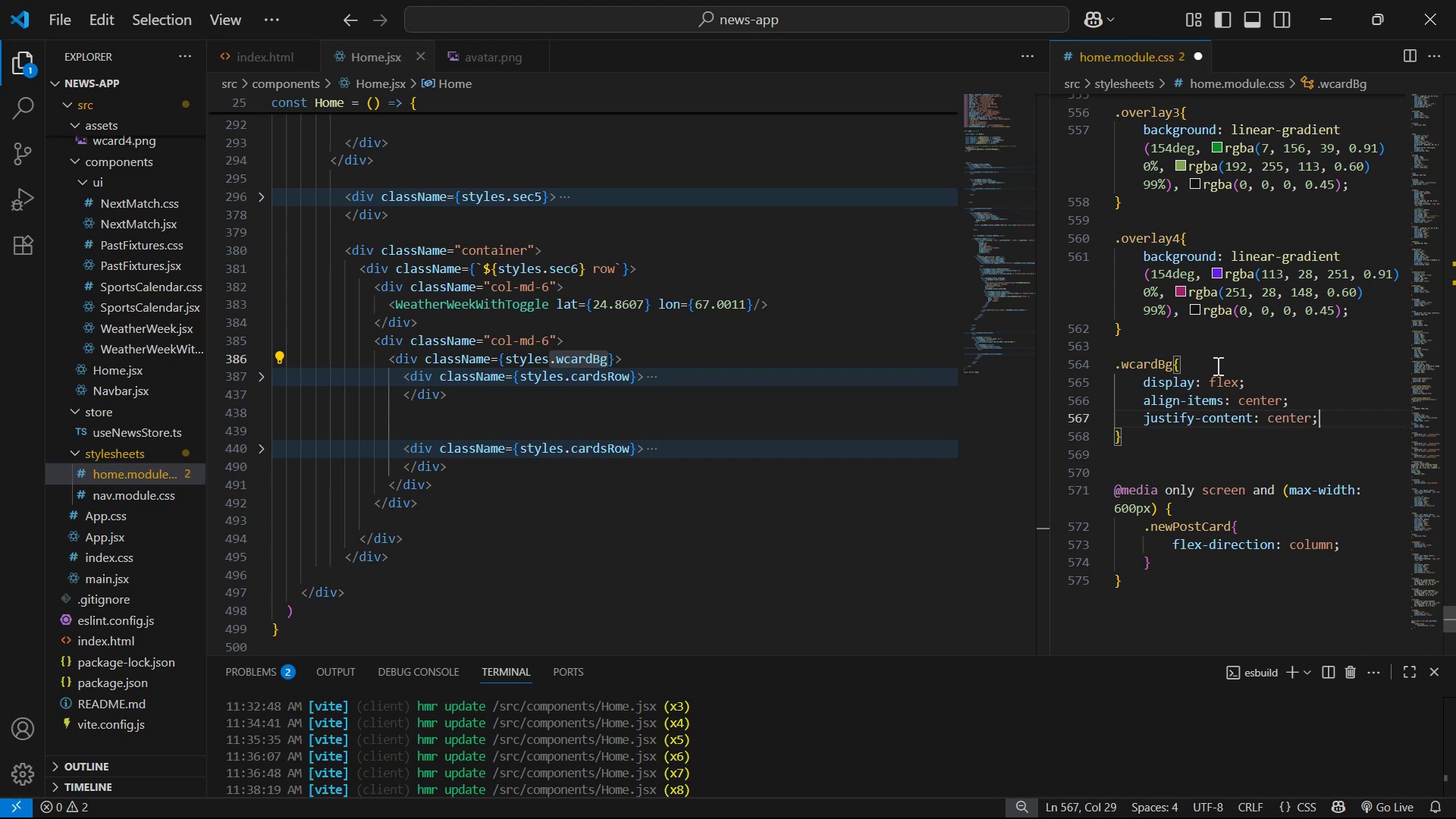 
key(Enter)
 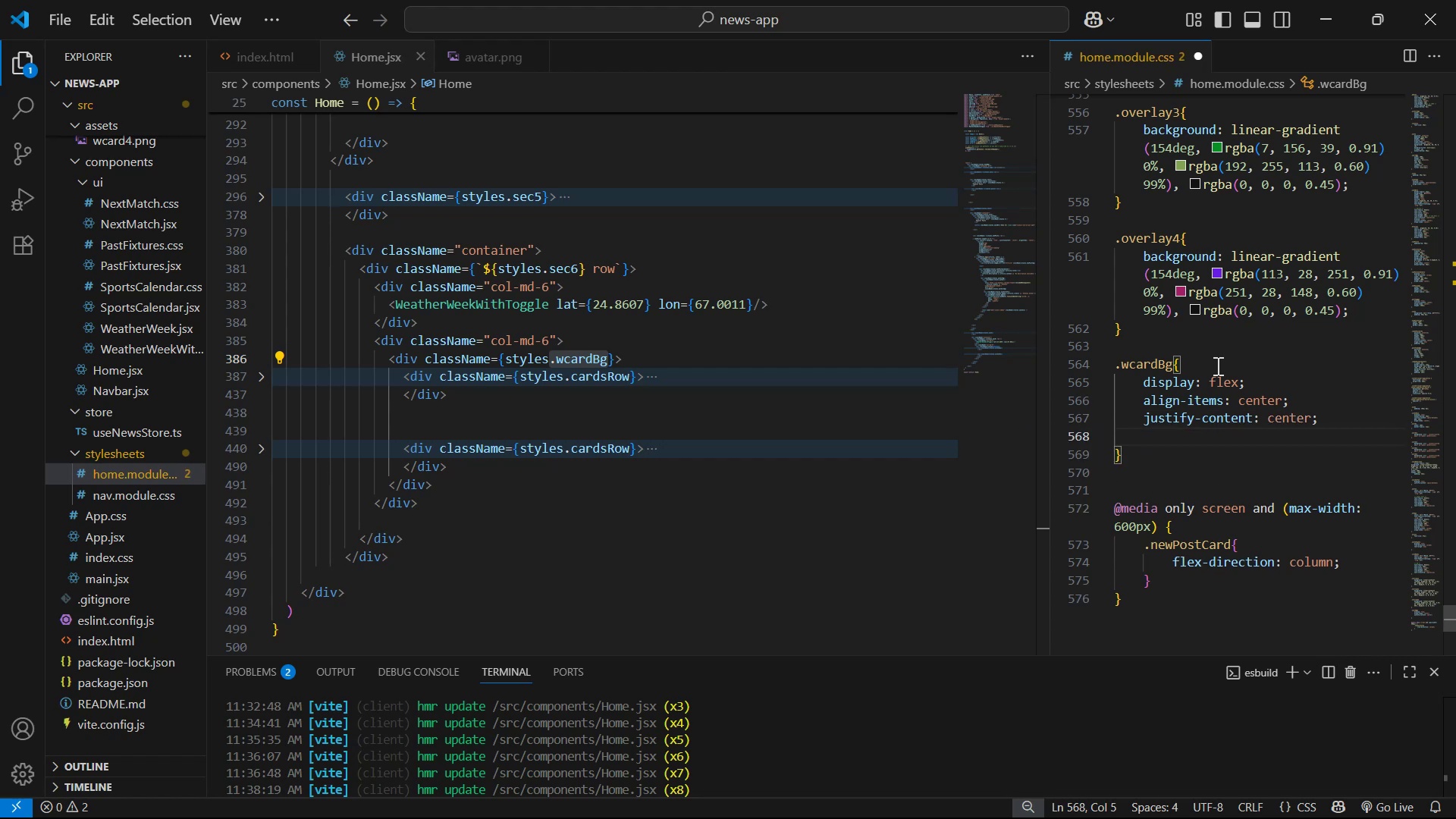 
type(he)
 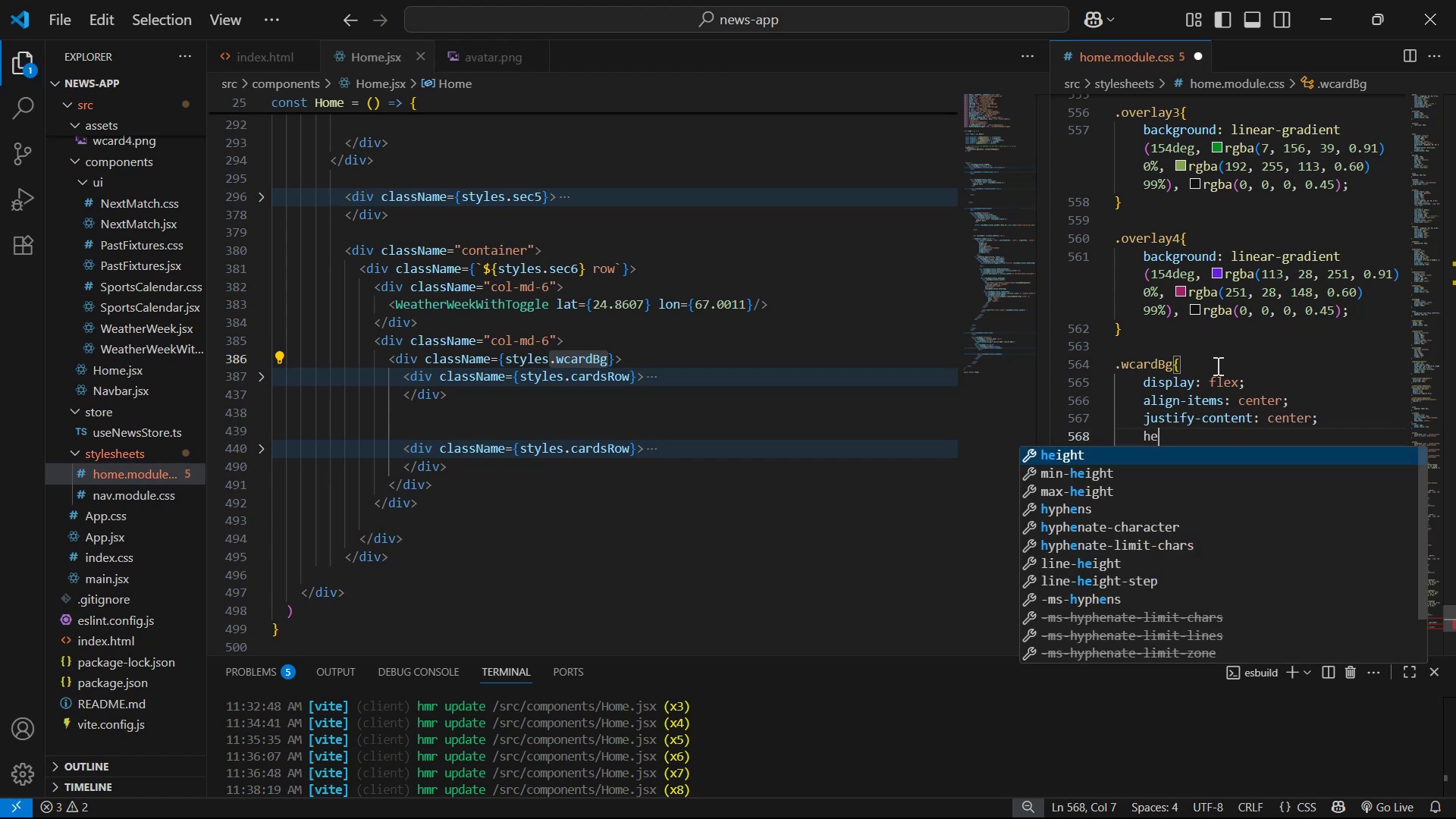 
key(Enter)
 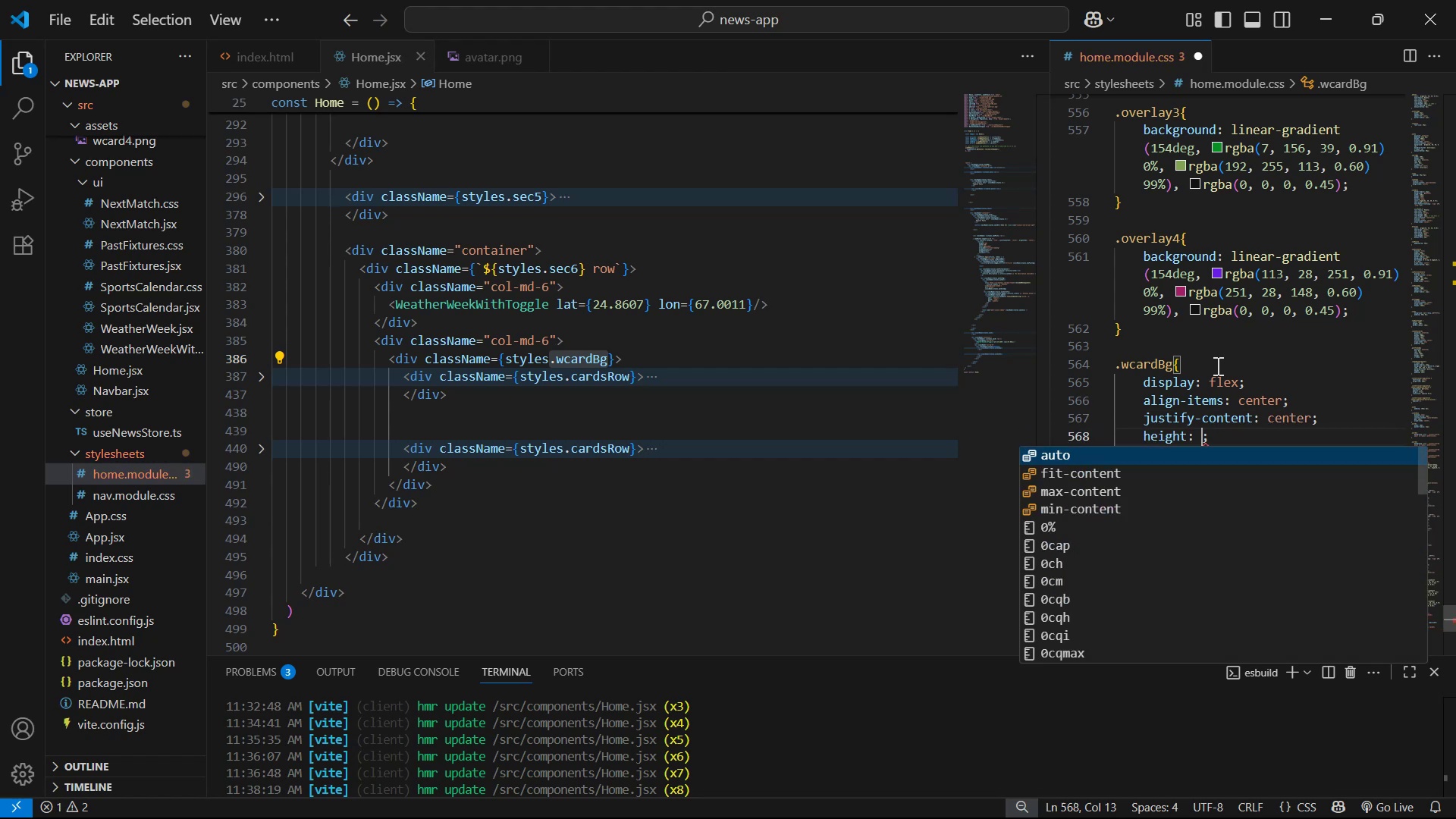 
type(100%)
 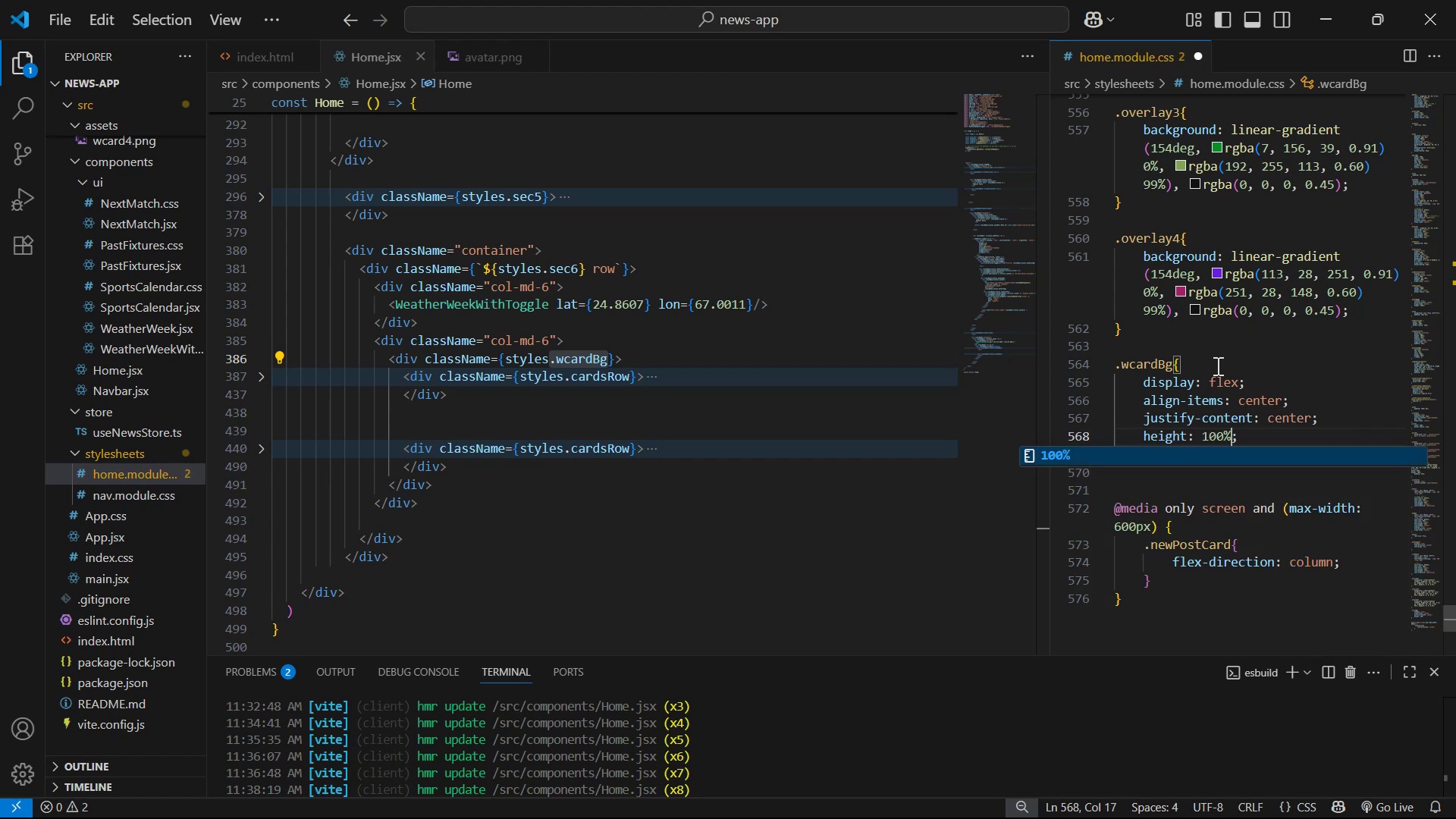 
key(Control+S)
 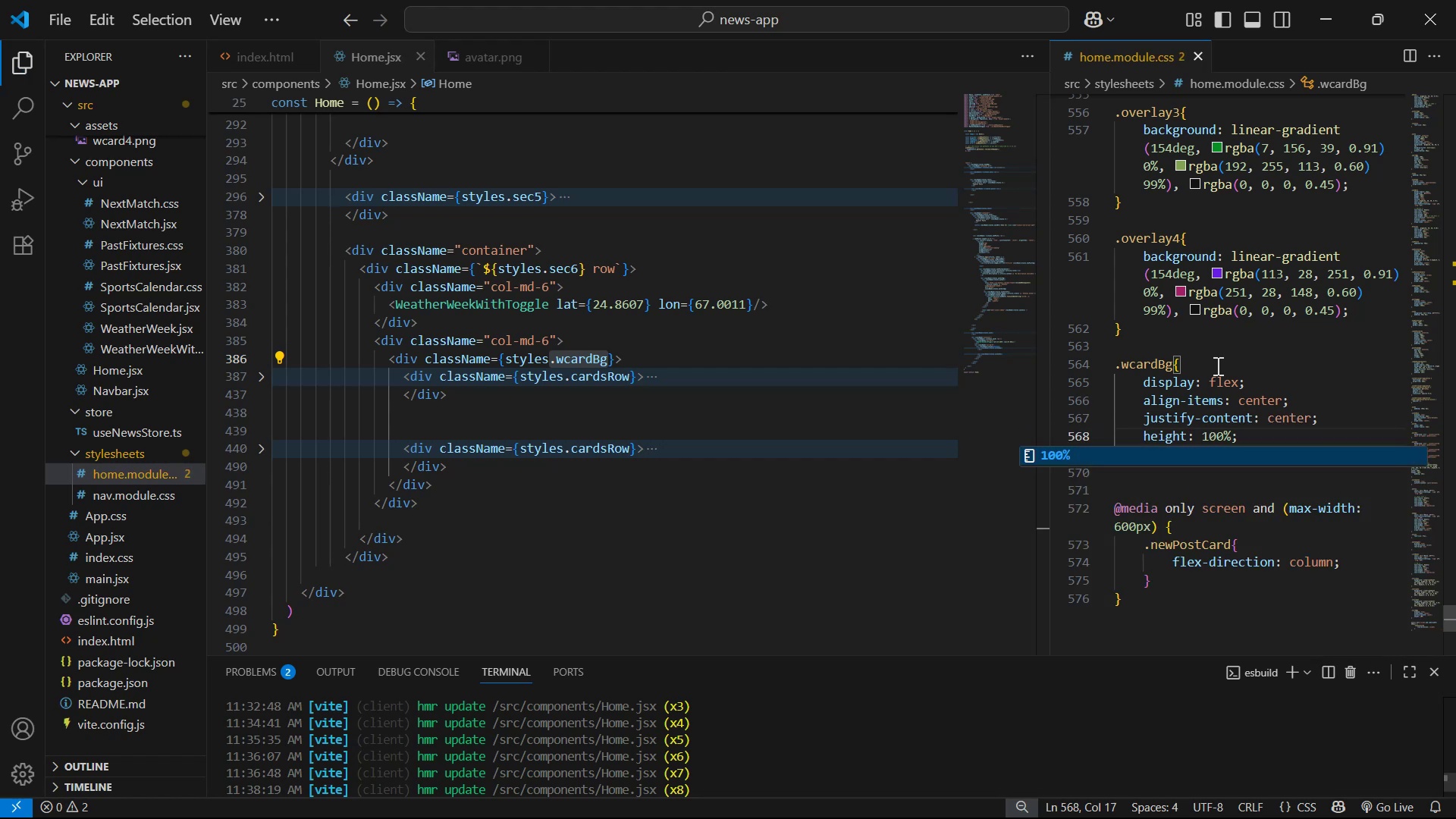 
key(Alt+AltLeft)
 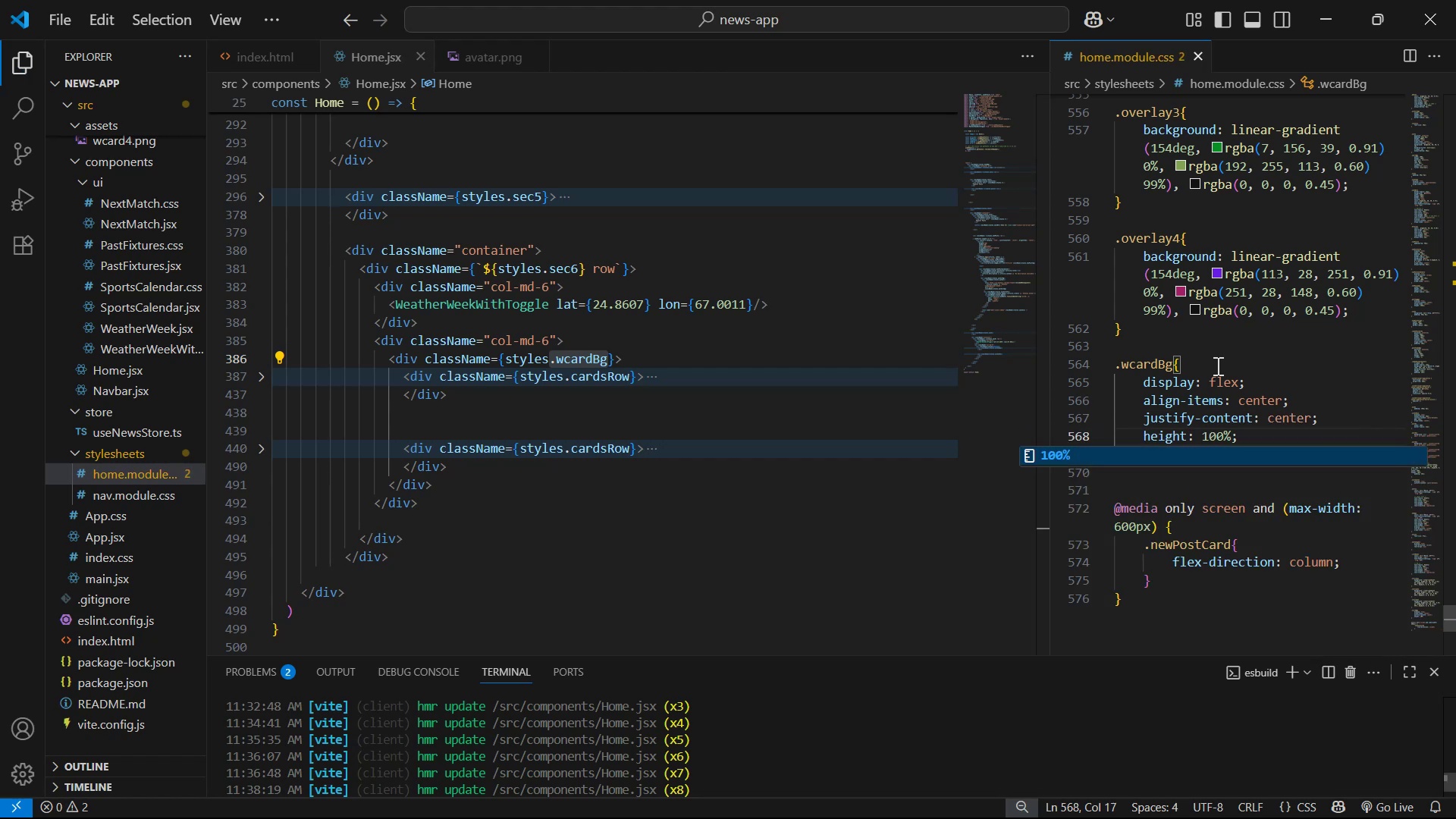 
key(Alt+Tab)
 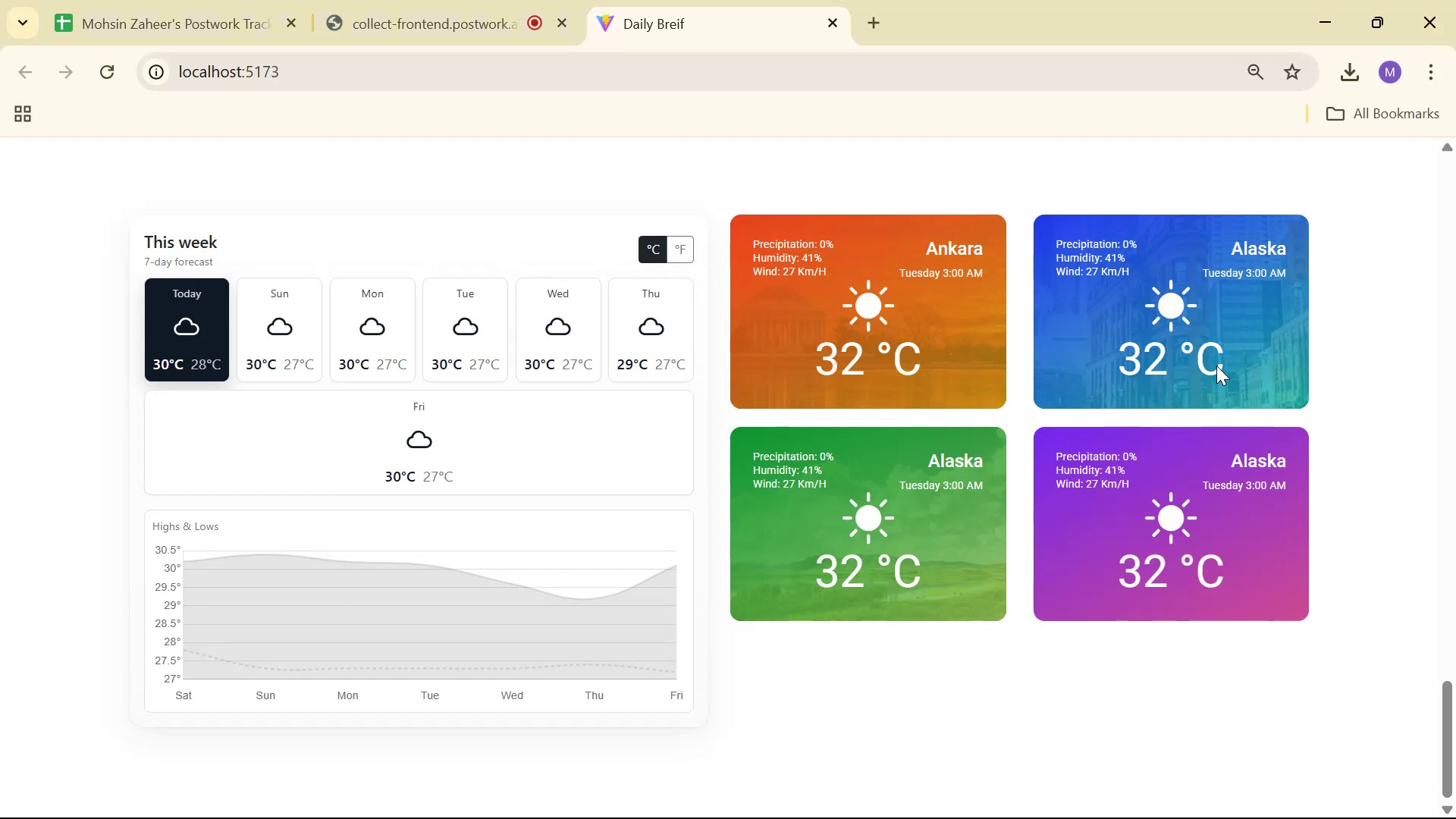 
key(Alt+AltLeft)
 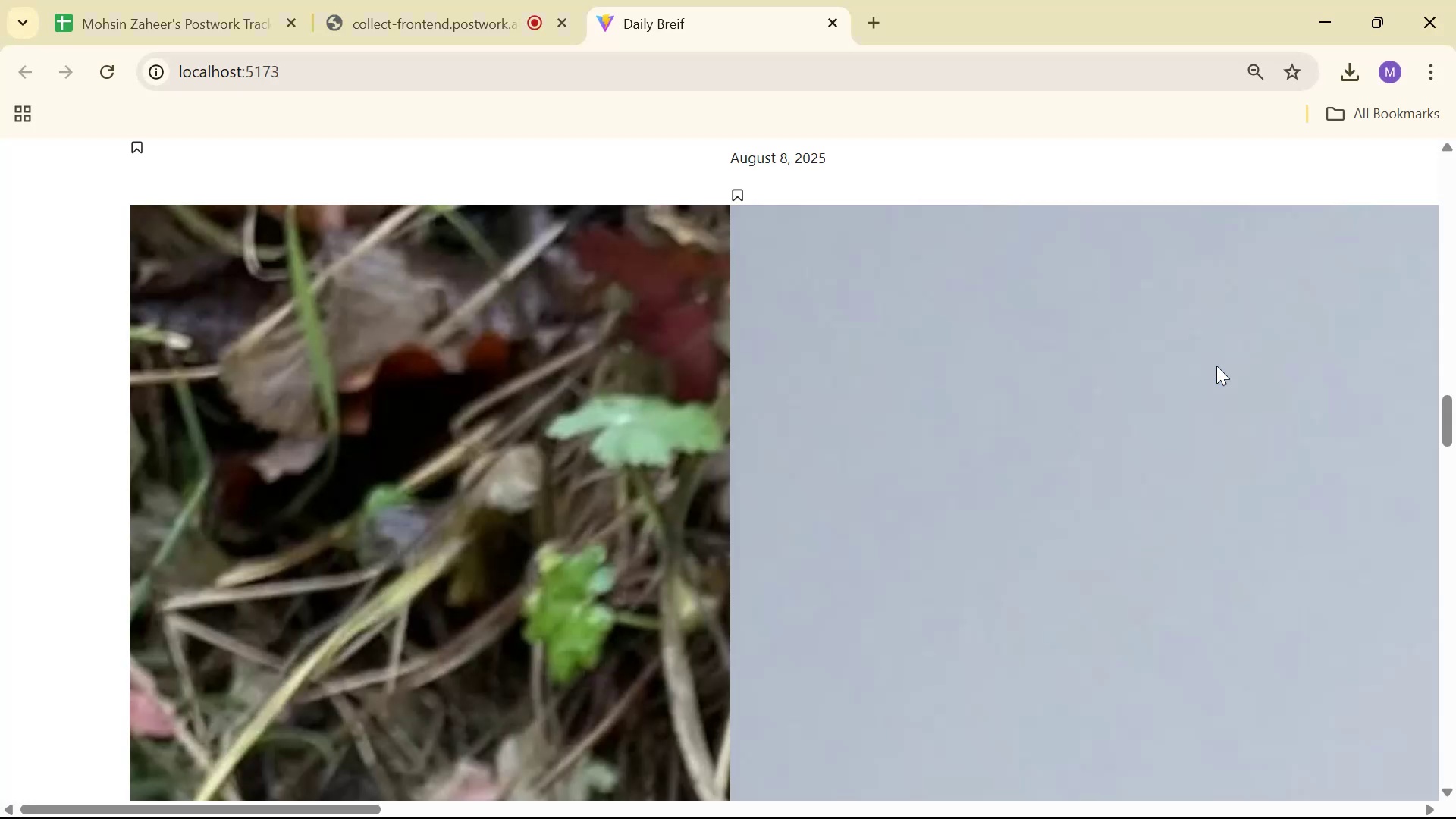 
key(Alt+Tab)
 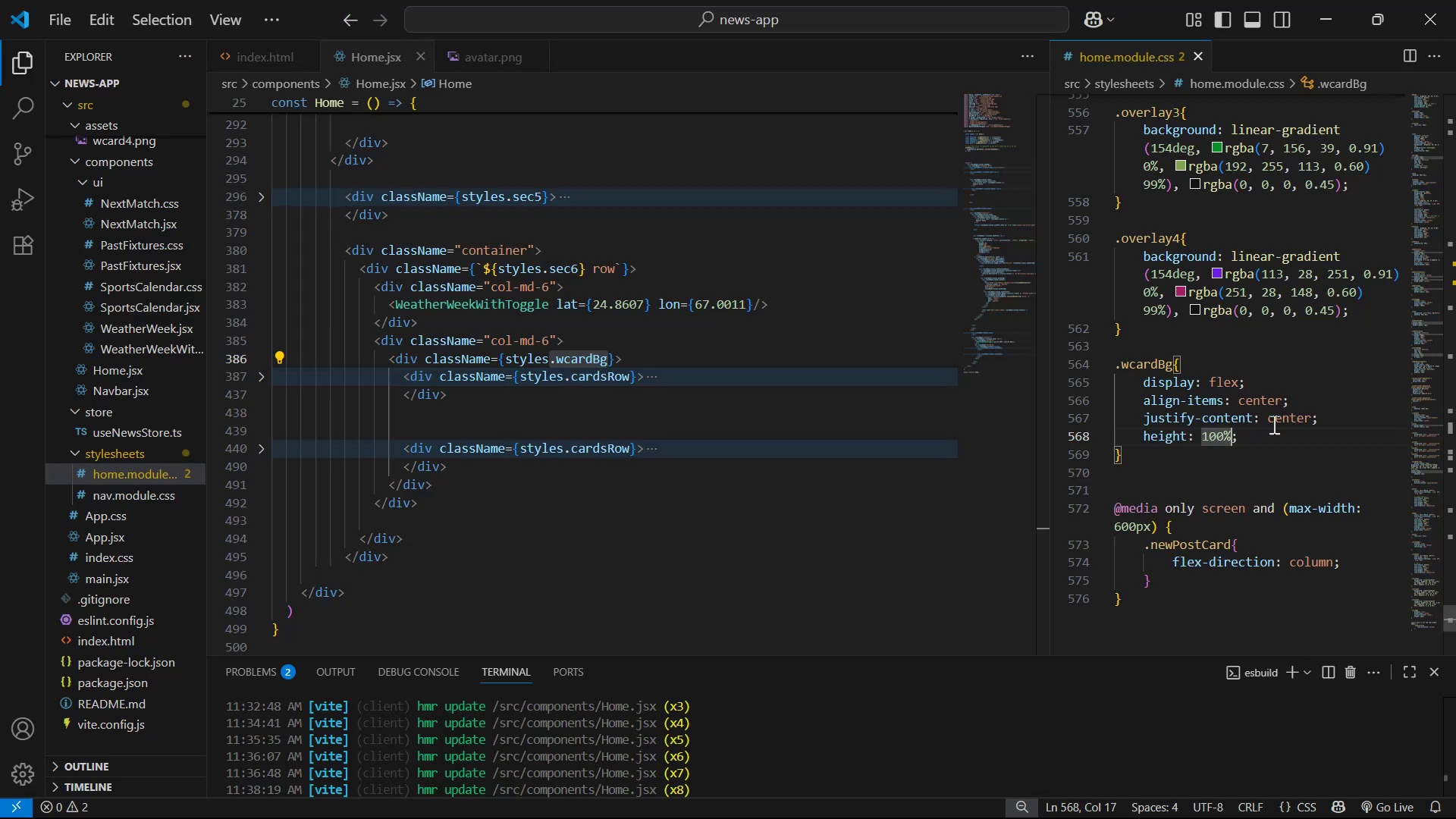 
left_click([1272, 434])
 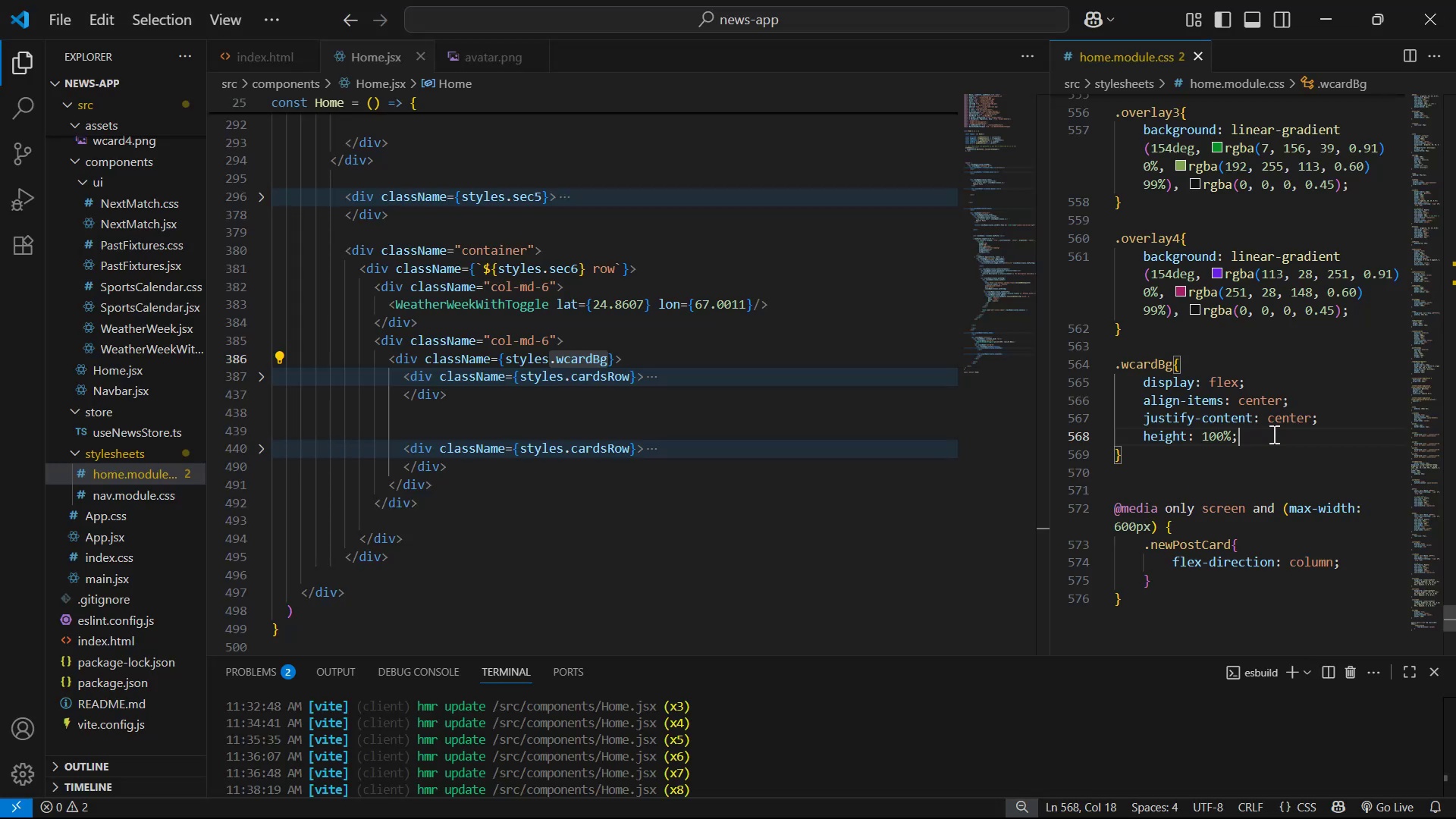 
key(Enter)
 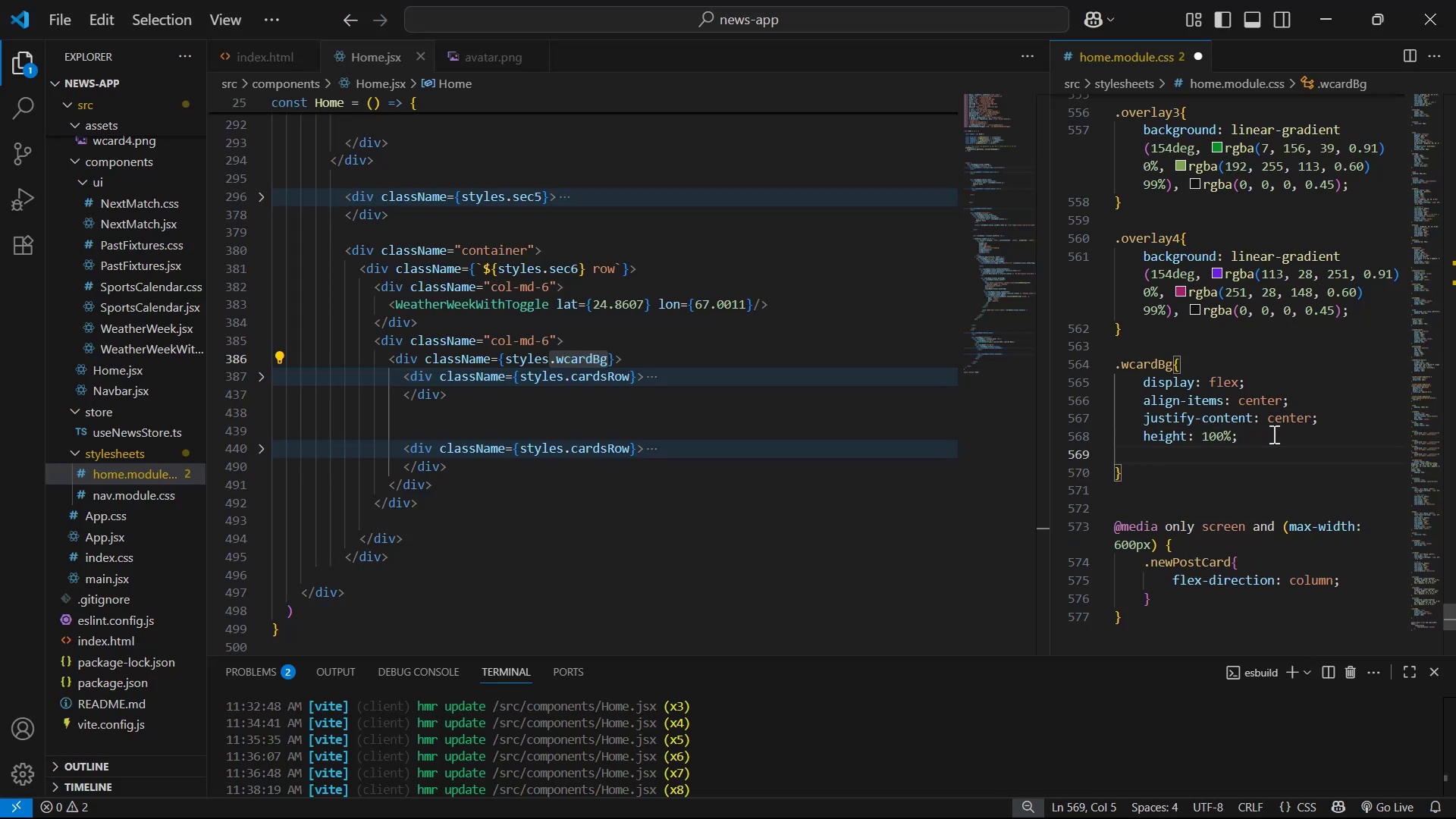 
type(fle)
 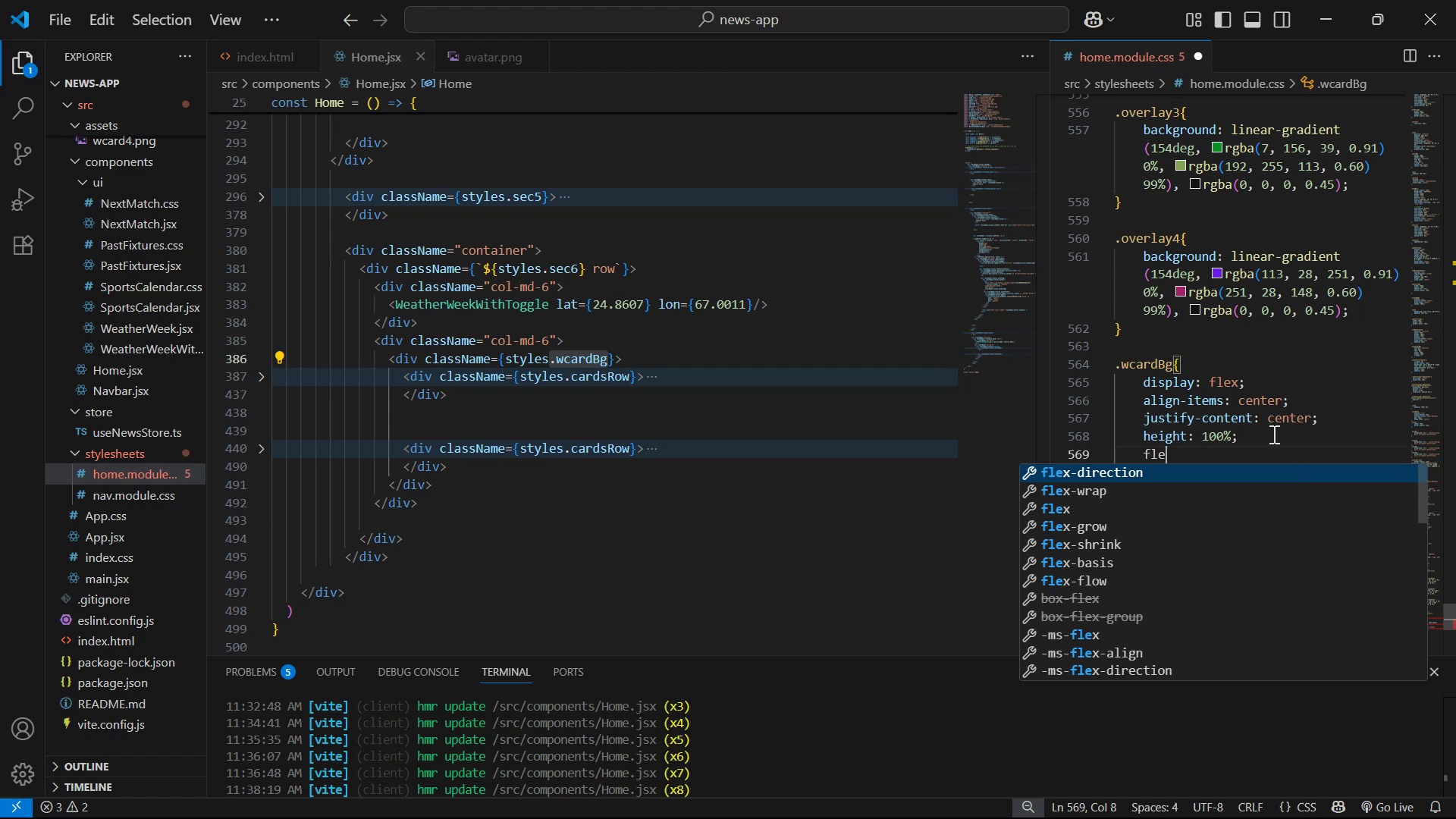 
key(Enter)
 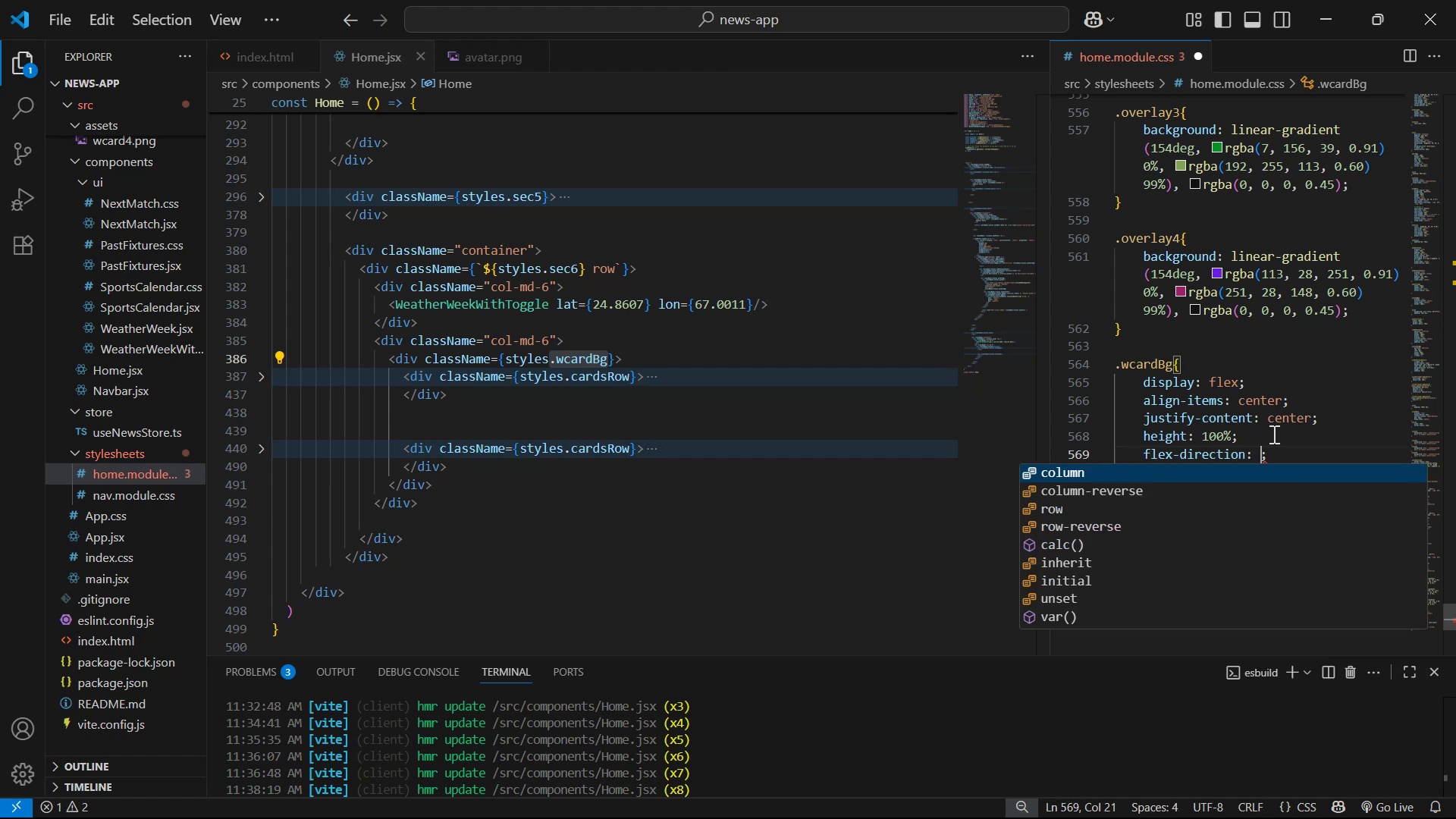 
key(Enter)
 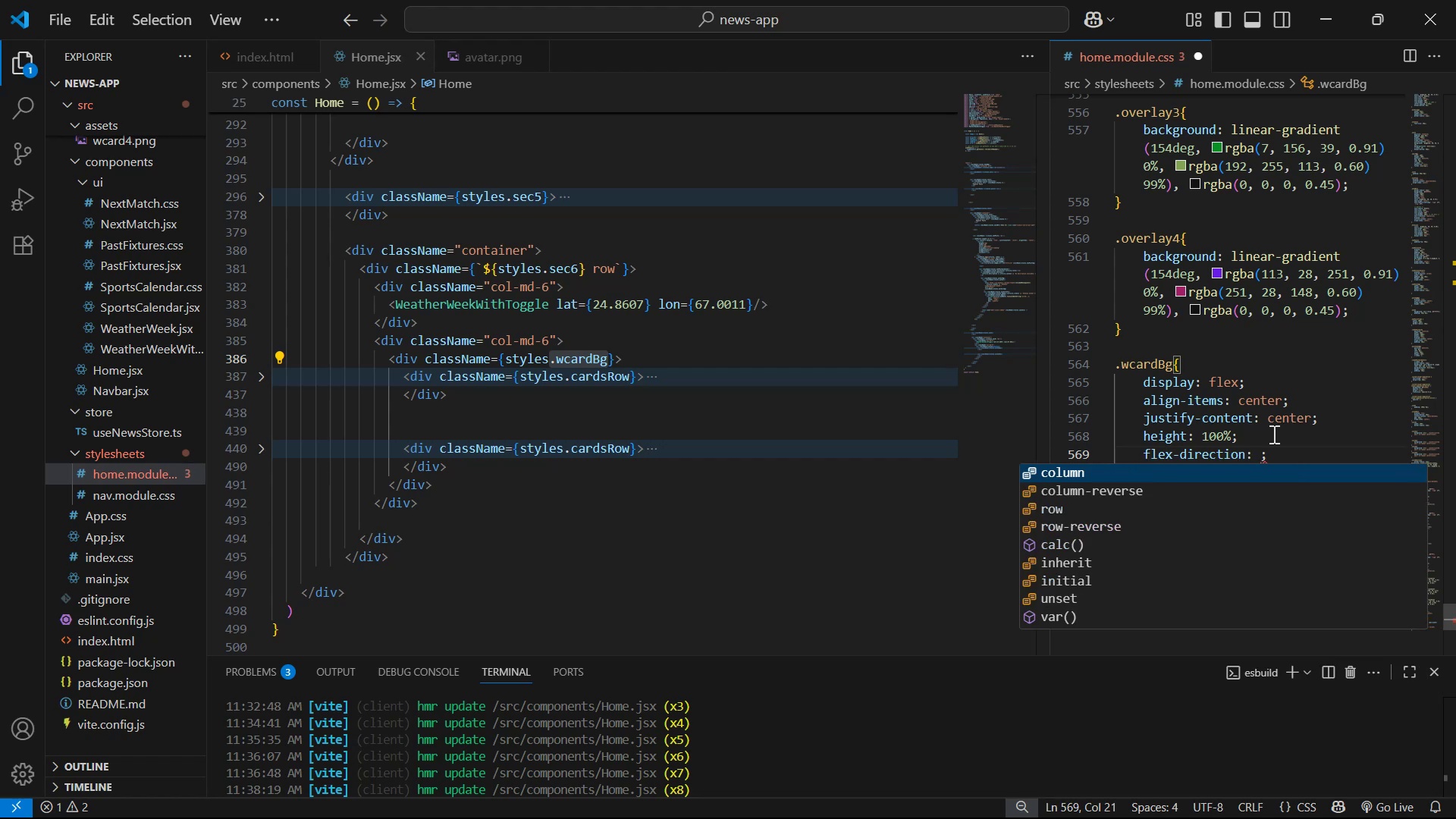 
key(Control+S)
 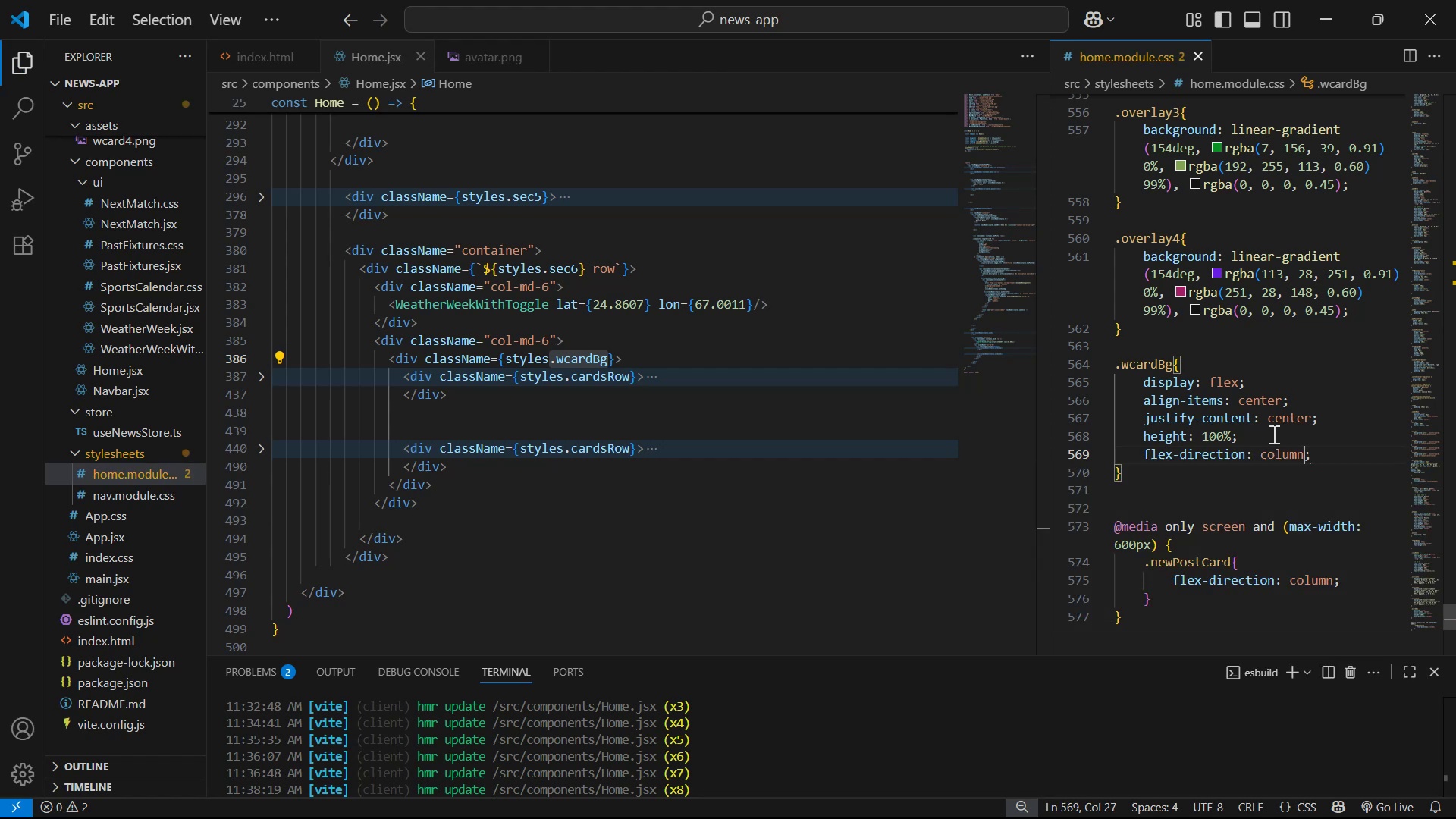 
key(Alt+AltLeft)
 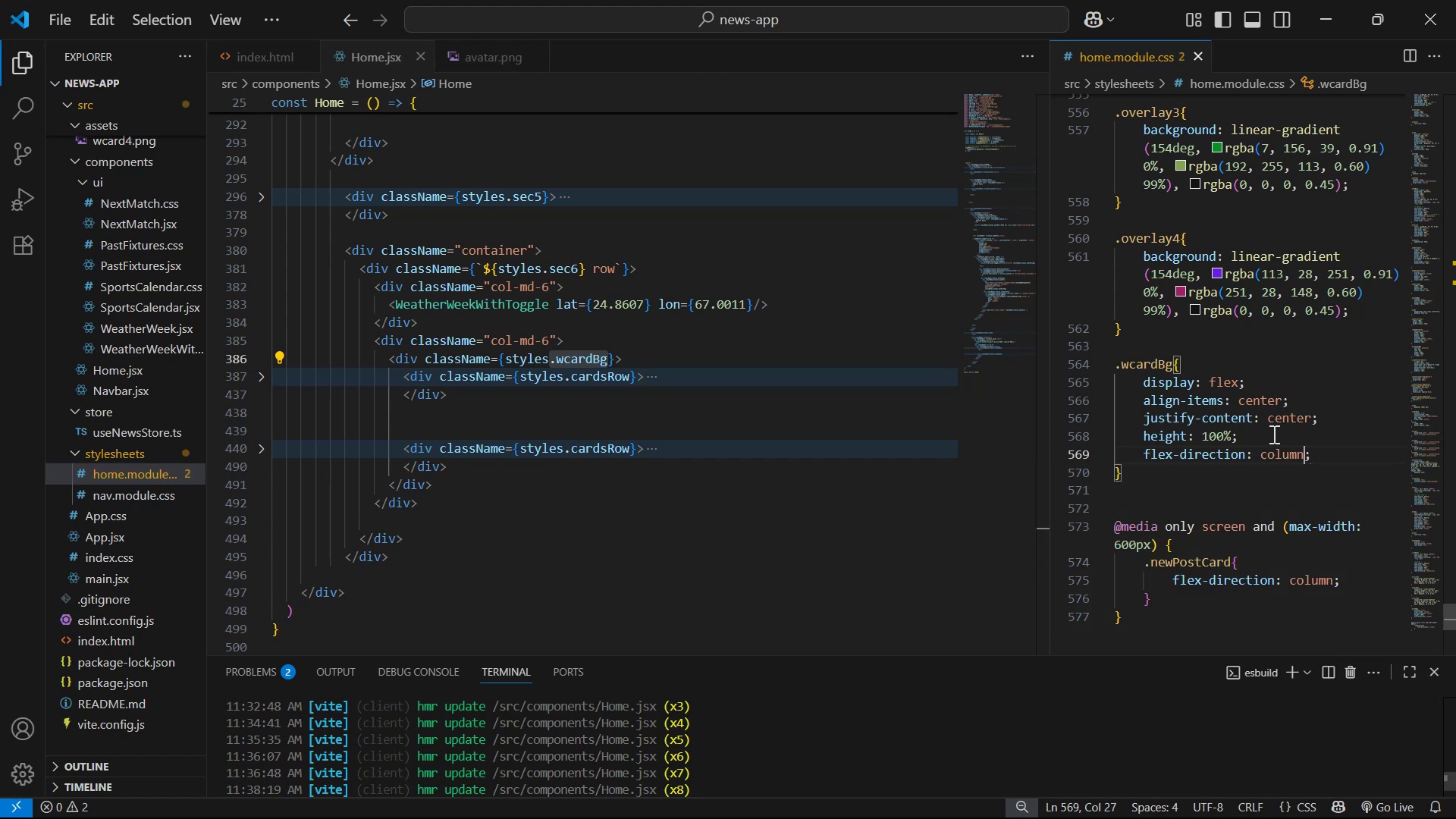 
key(Alt+Tab)
 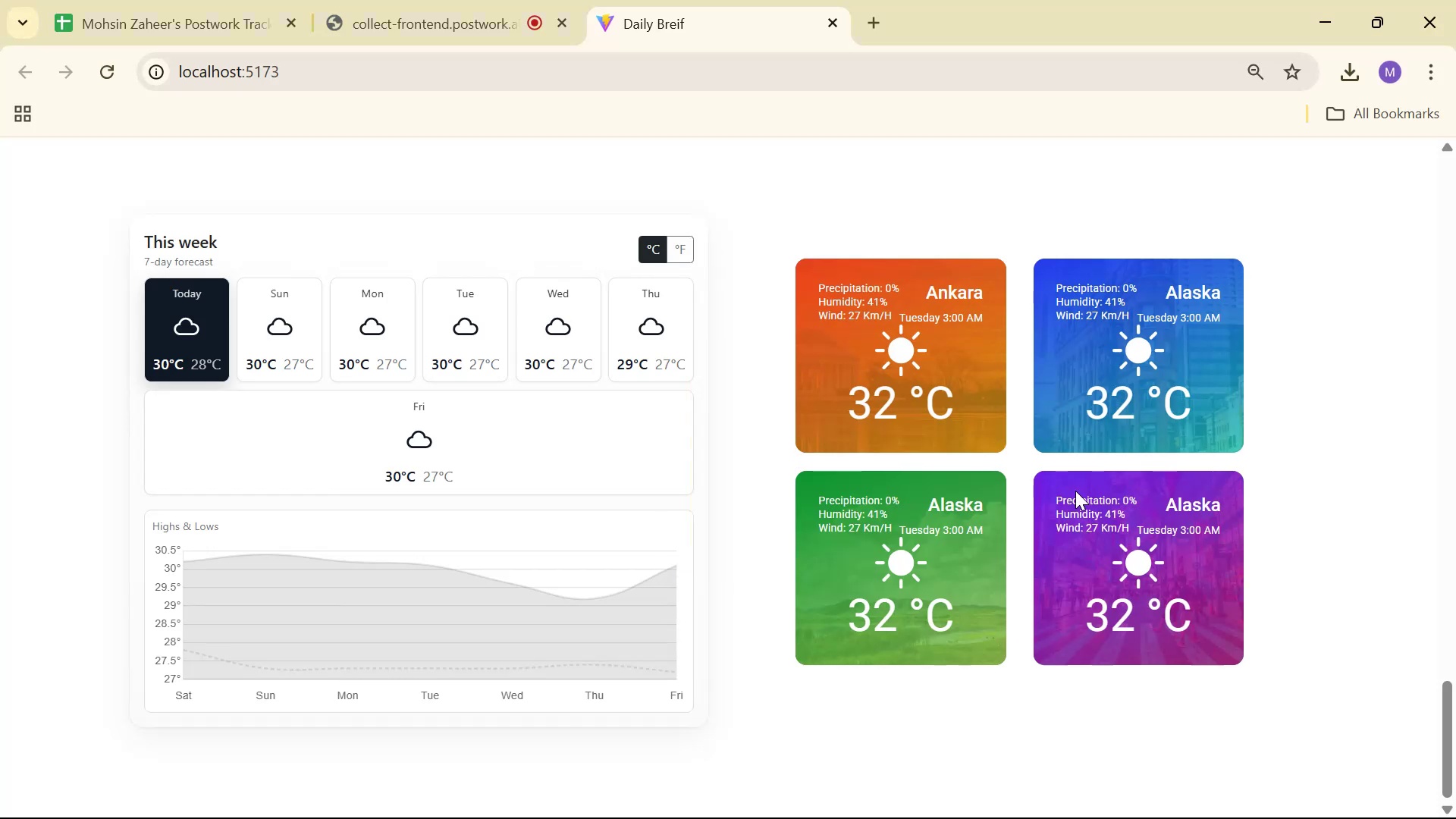 
scroll: coordinate [557, 447], scroll_direction: up, amount: 2.0
 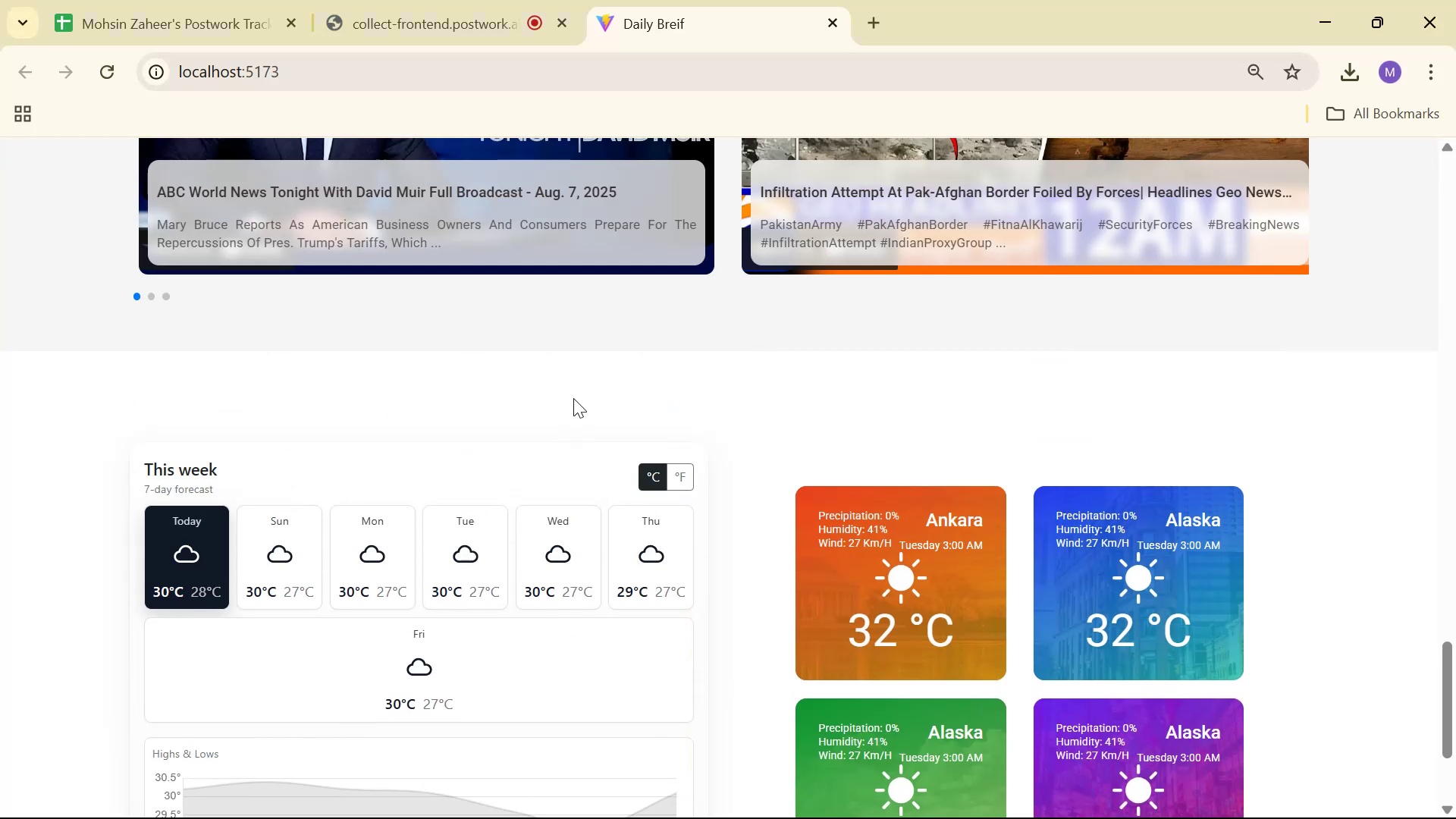 
scroll: coordinate [607, 331], scroll_direction: down, amount: 4.0
 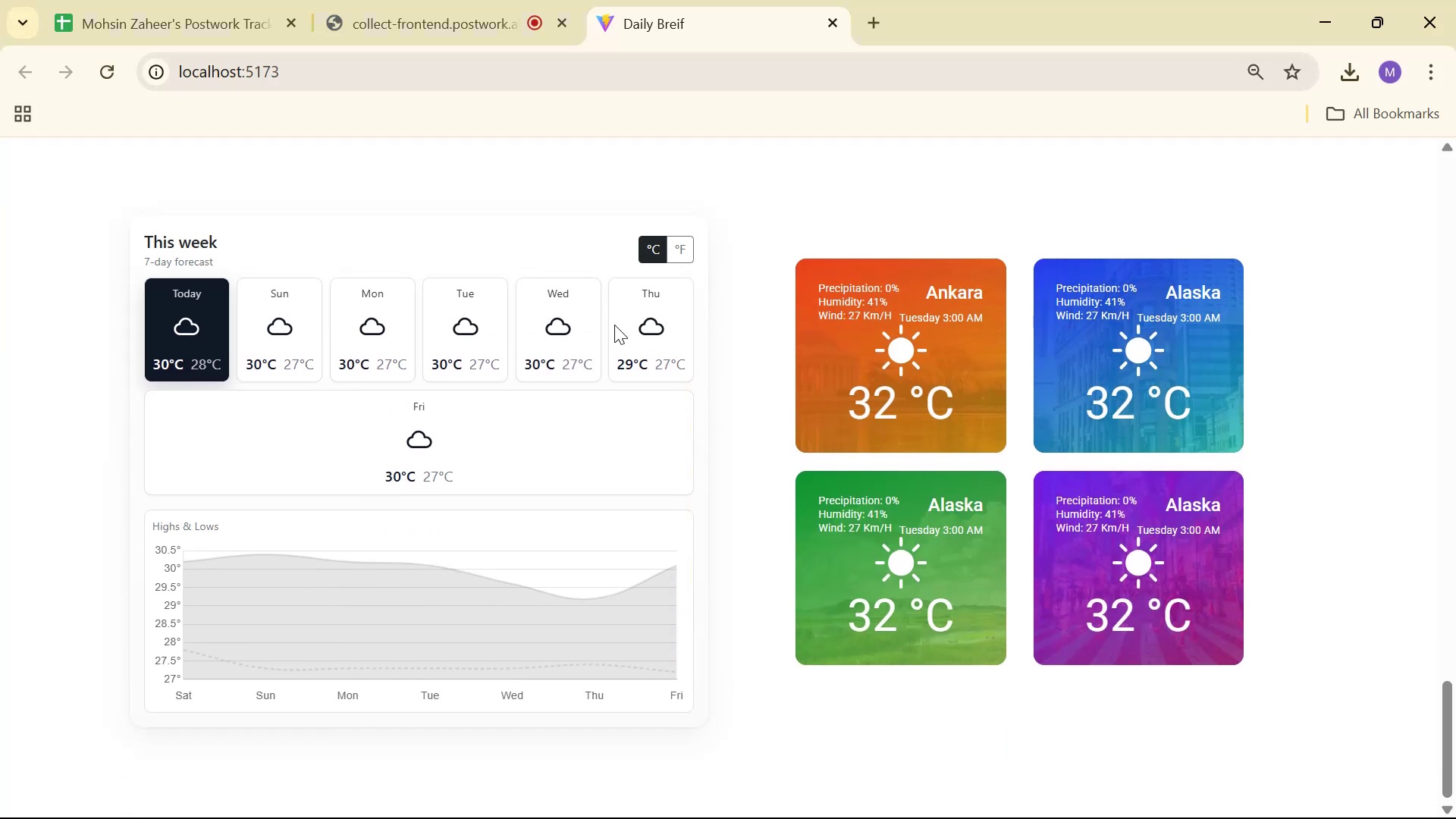 
key(Alt+AltLeft)
 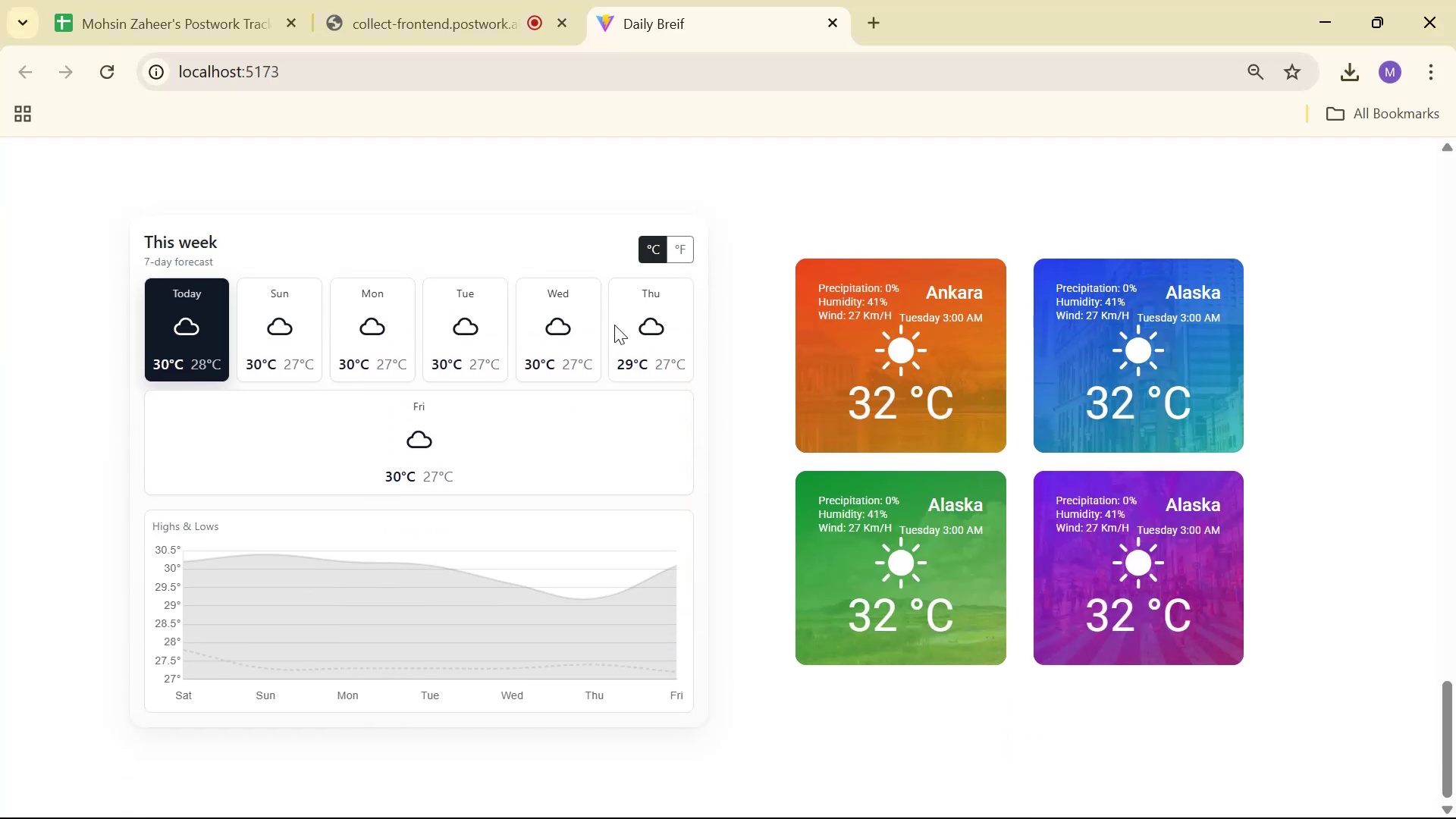 
key(Alt+Tab)
 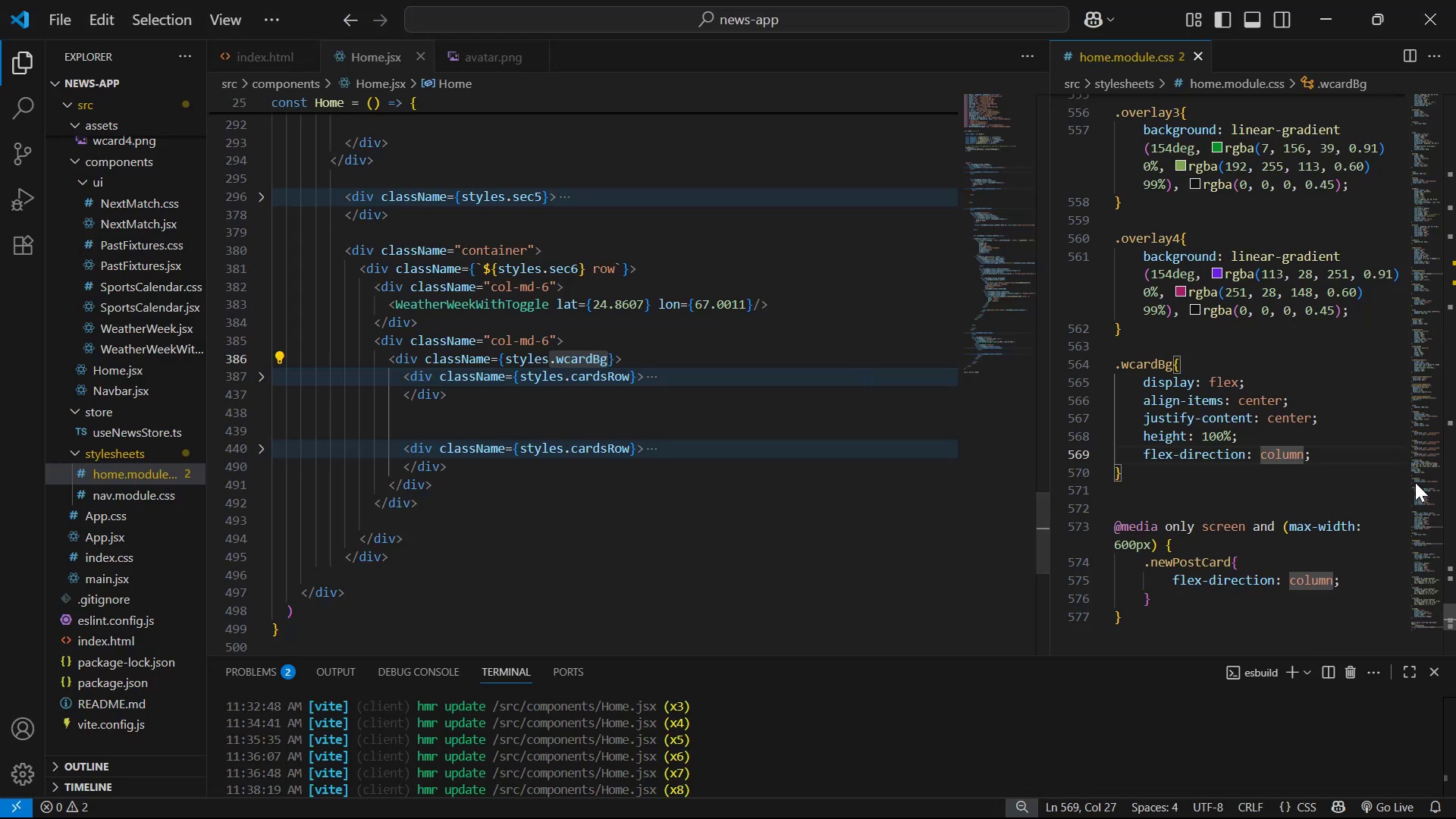 
left_click([1360, 464])
 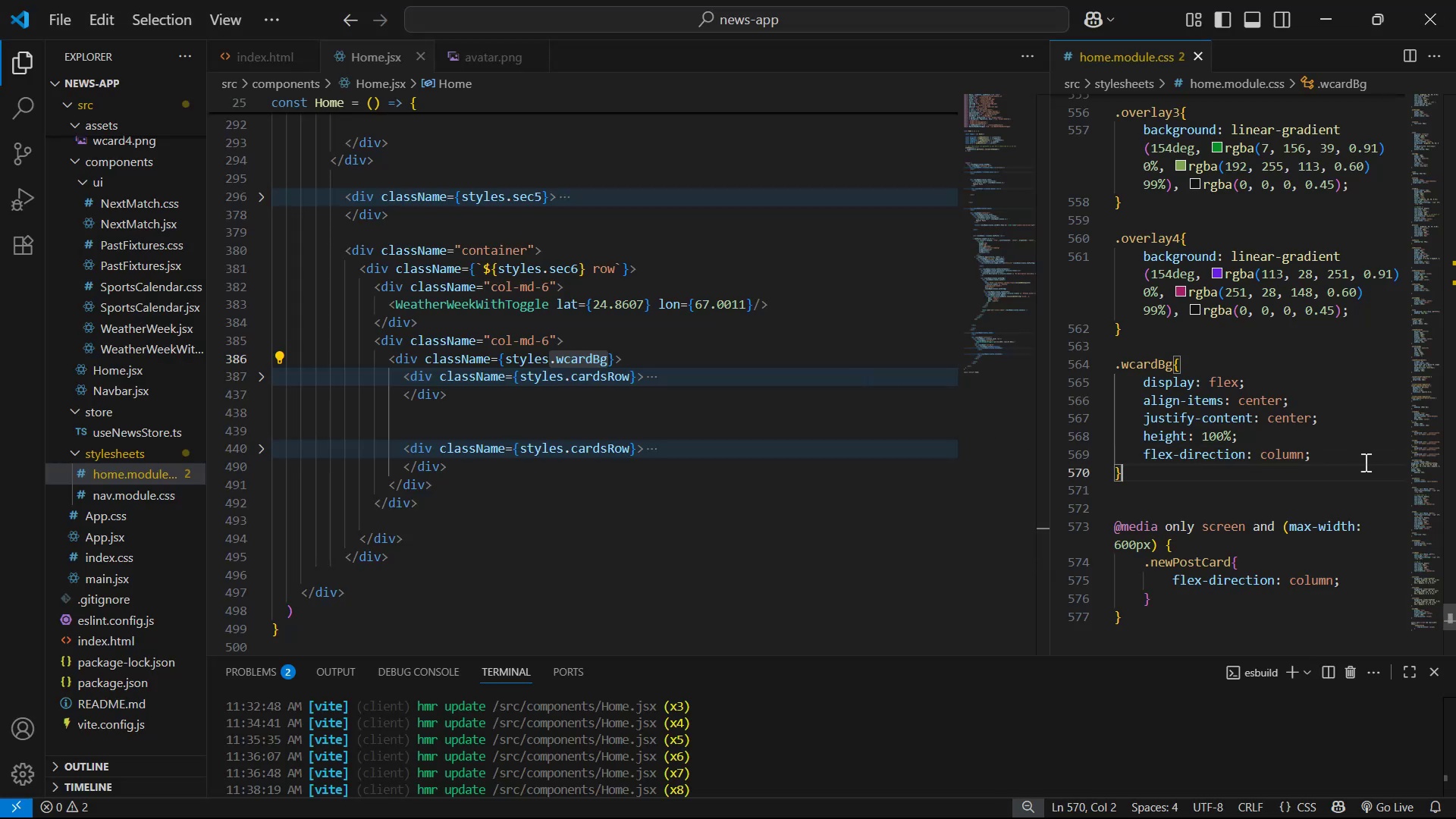 
left_click([1366, 462])
 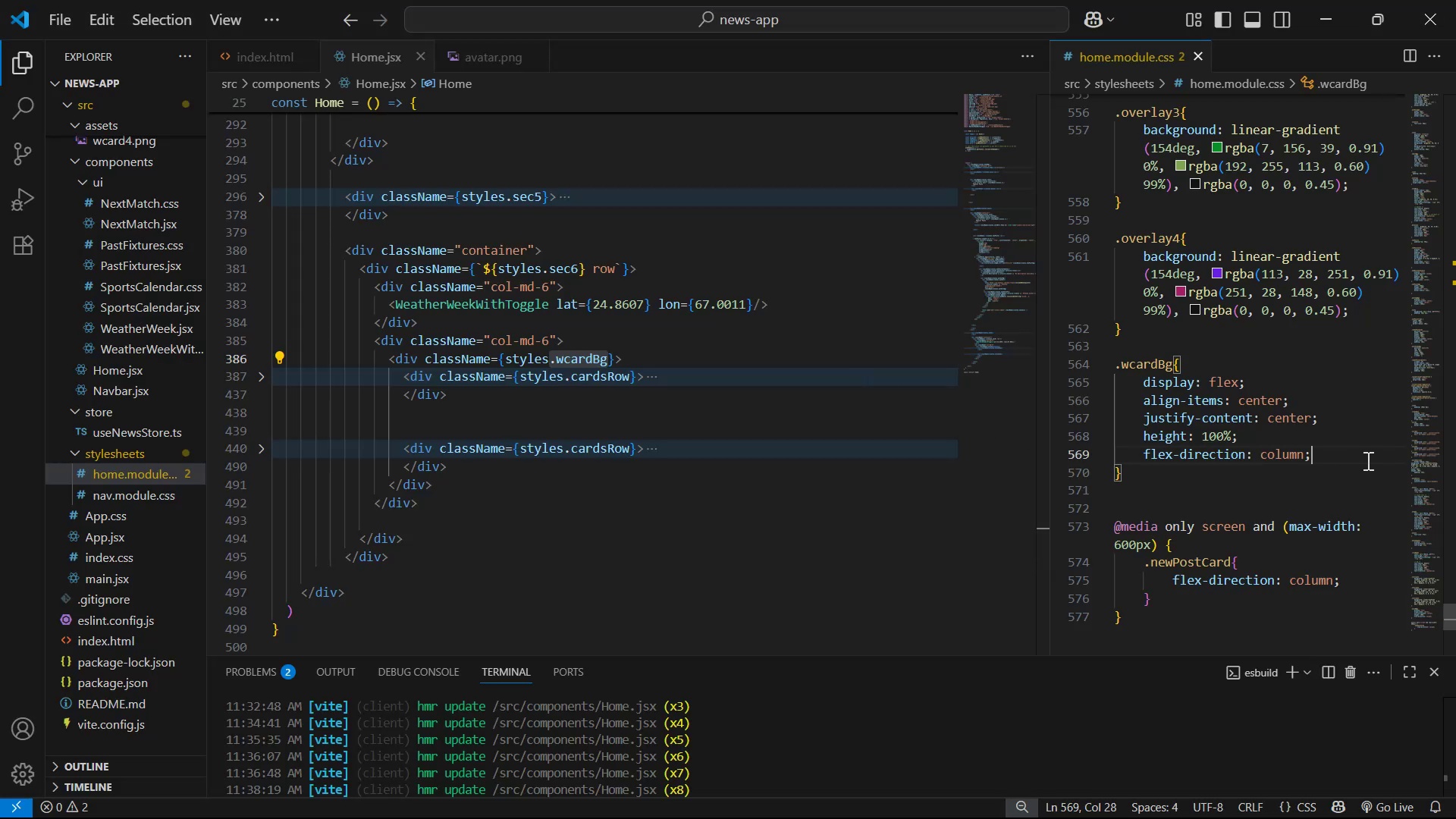 
key(Enter)
 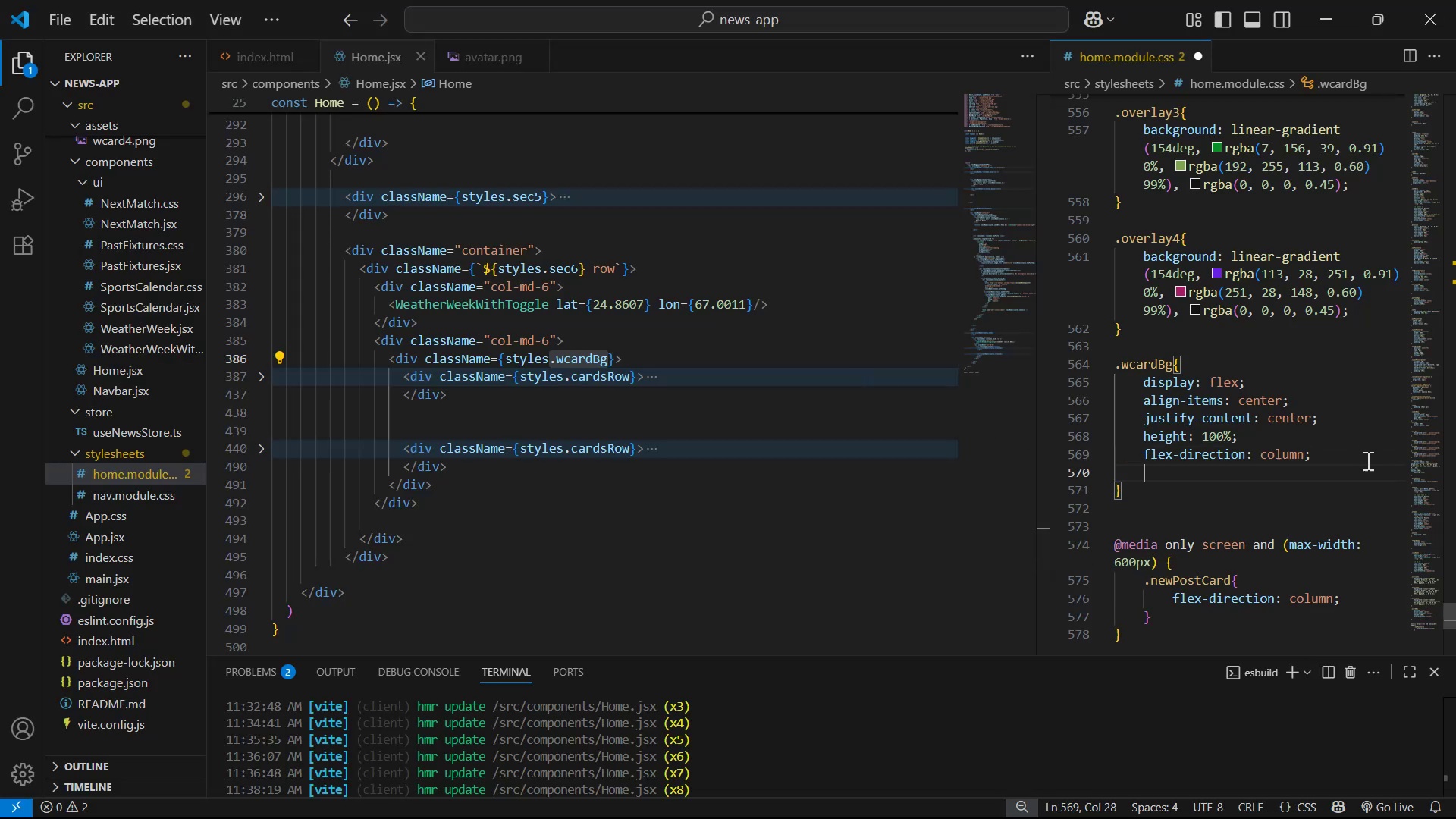 
type(wi)
 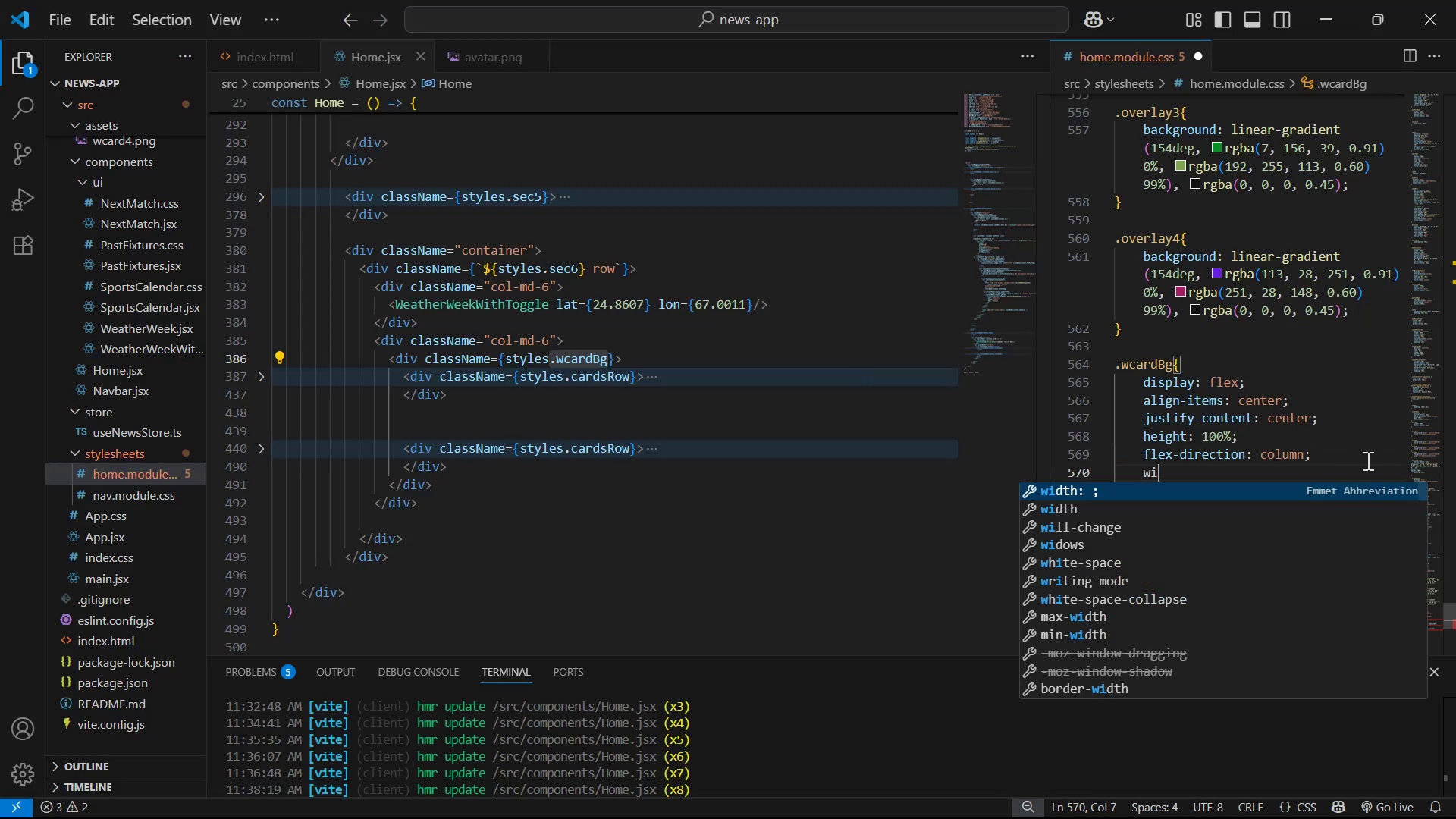 
key(Enter)
 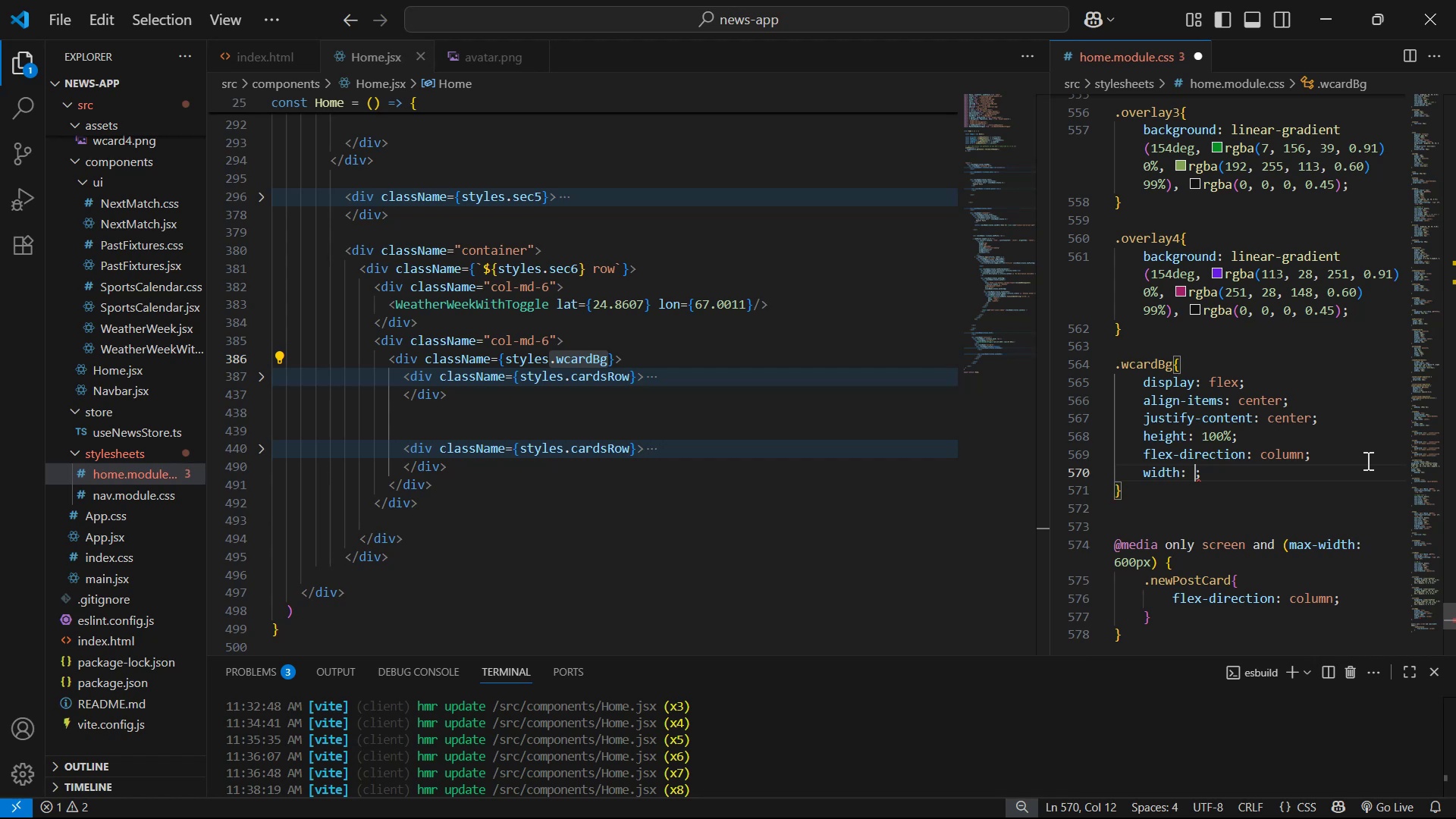 
type(100%)
 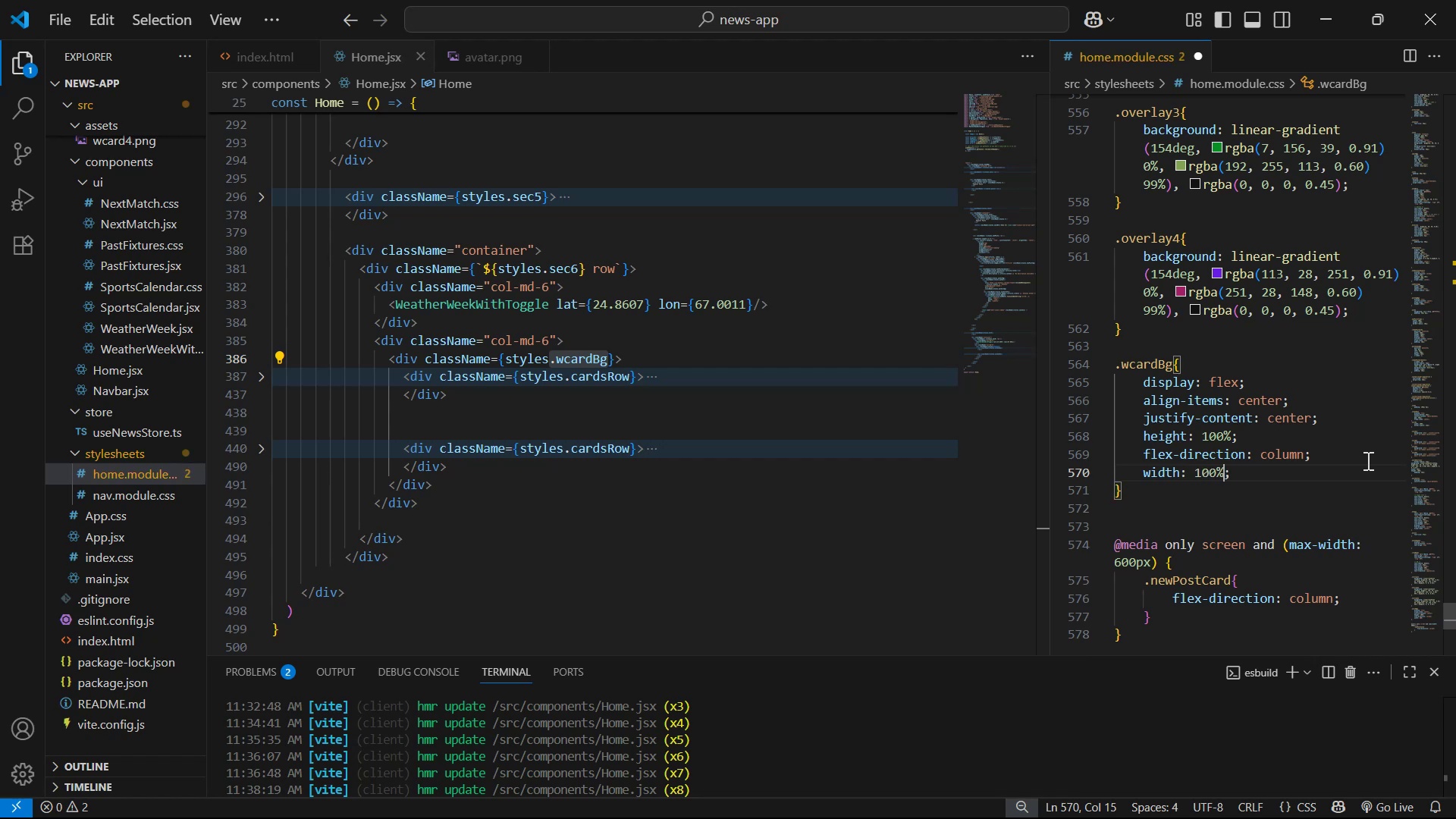 
key(Control+S)
 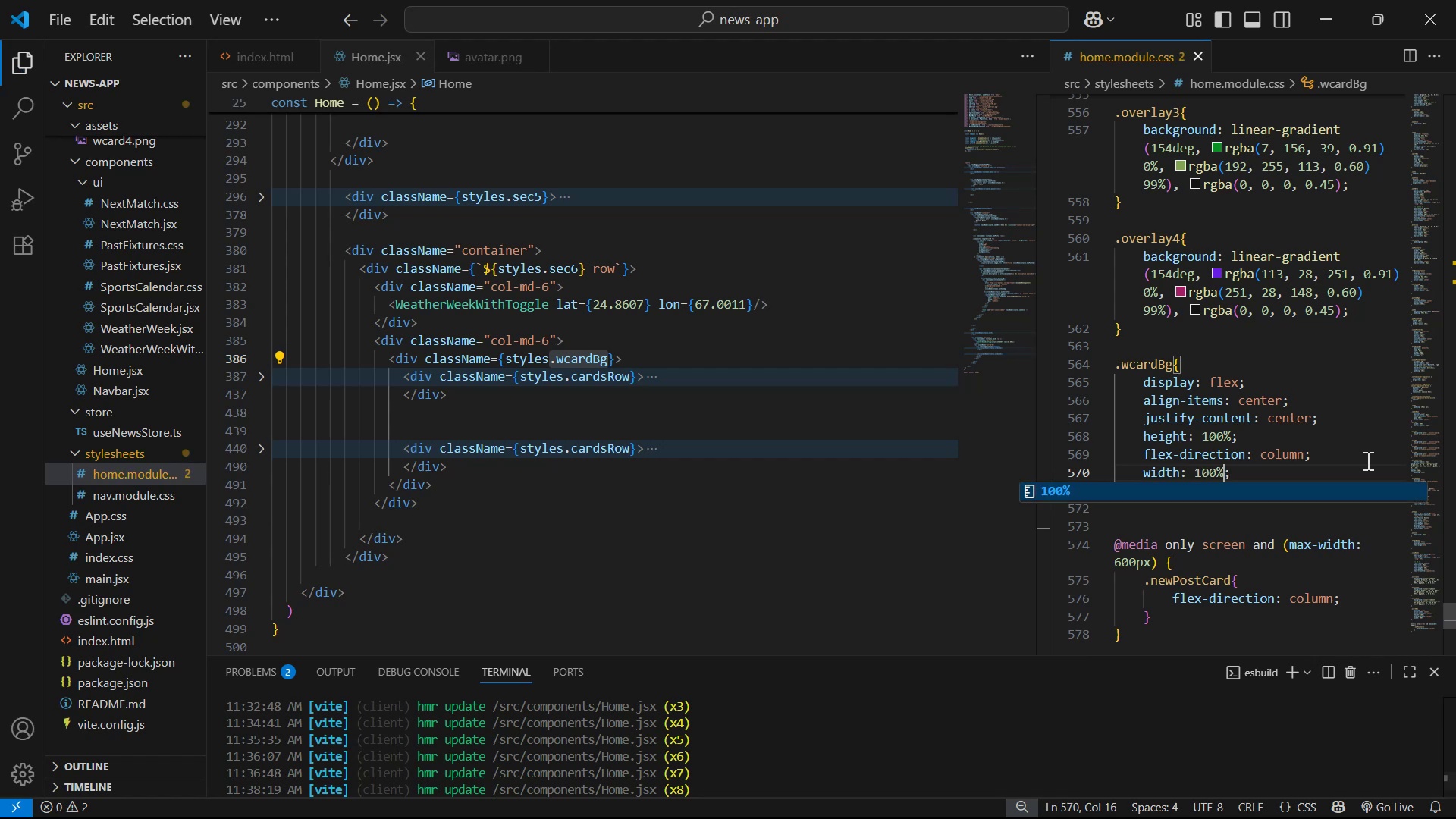 
key(Alt+AltLeft)
 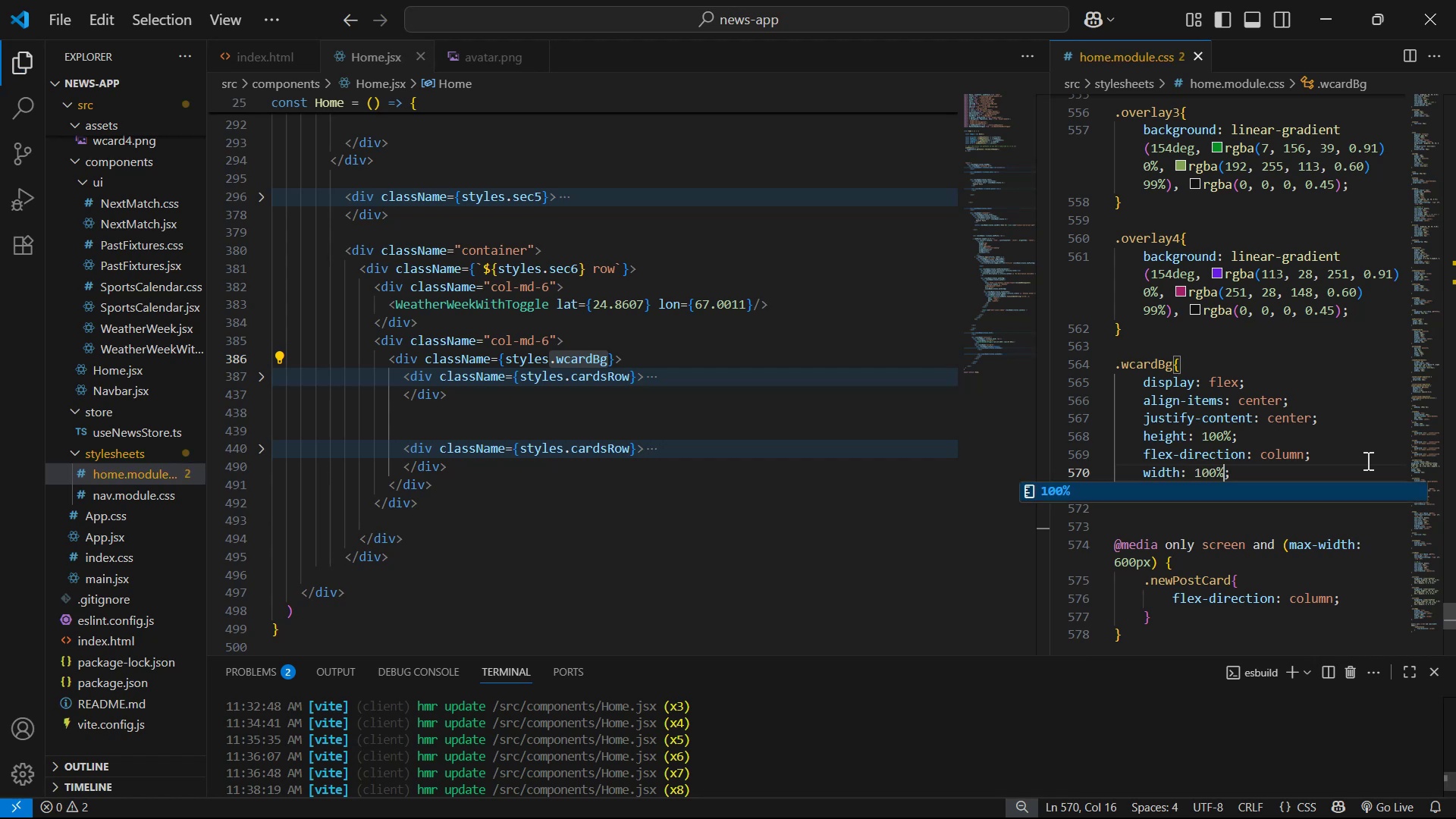 
key(Alt+Tab)
 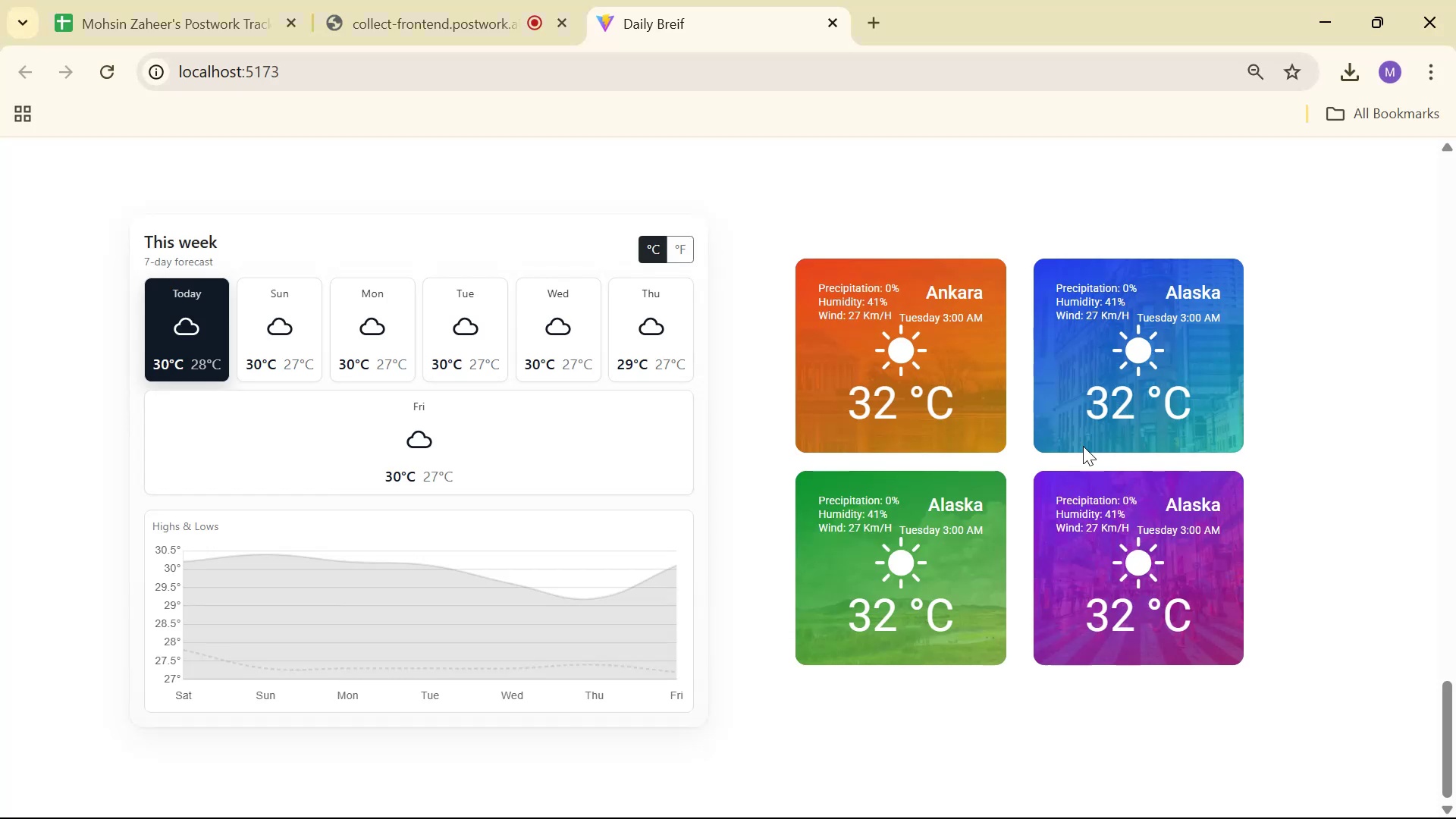 
scroll: coordinate [791, 299], scroll_direction: up, amount: 1.0
 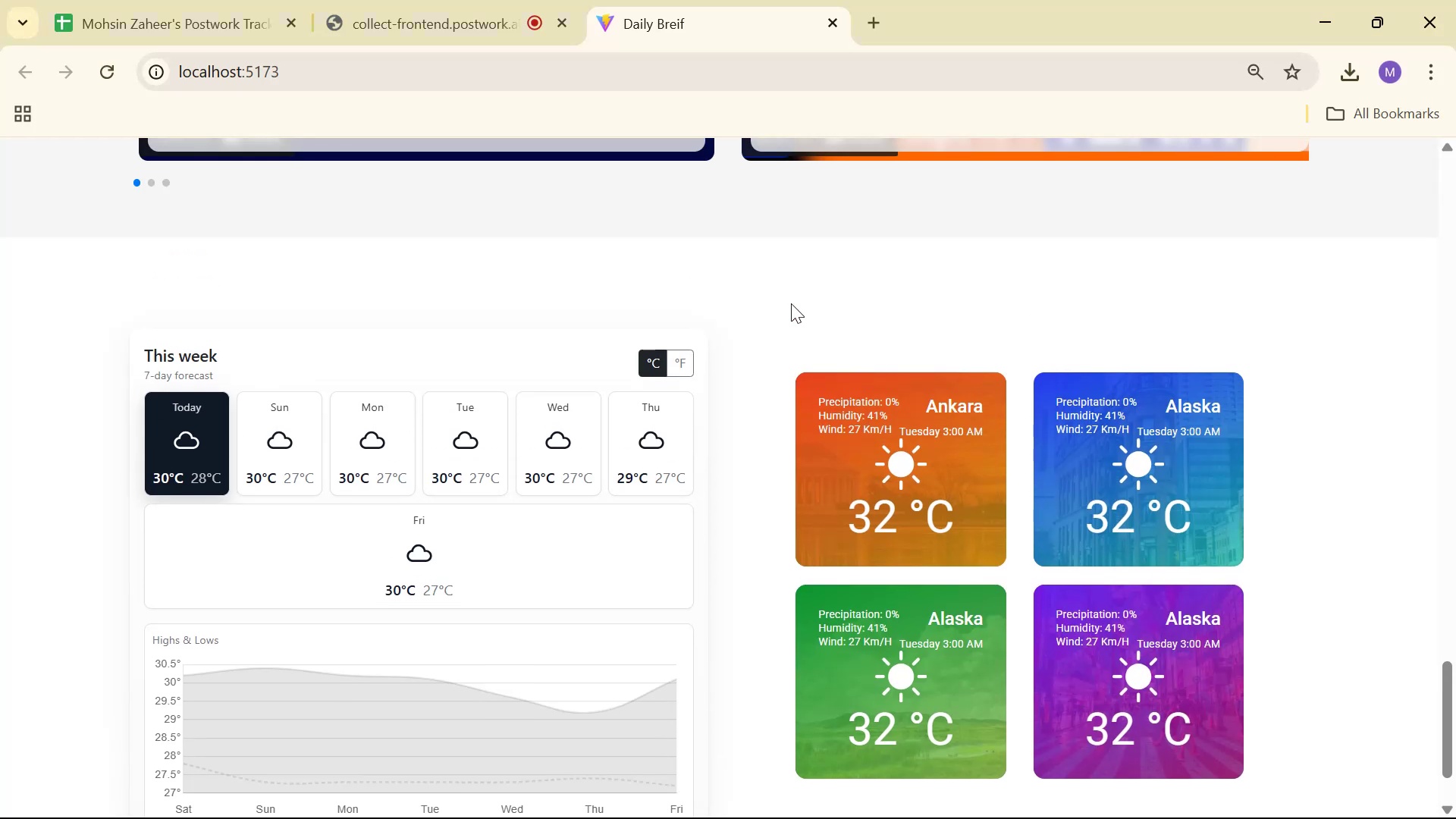 
key(Alt+AltLeft)
 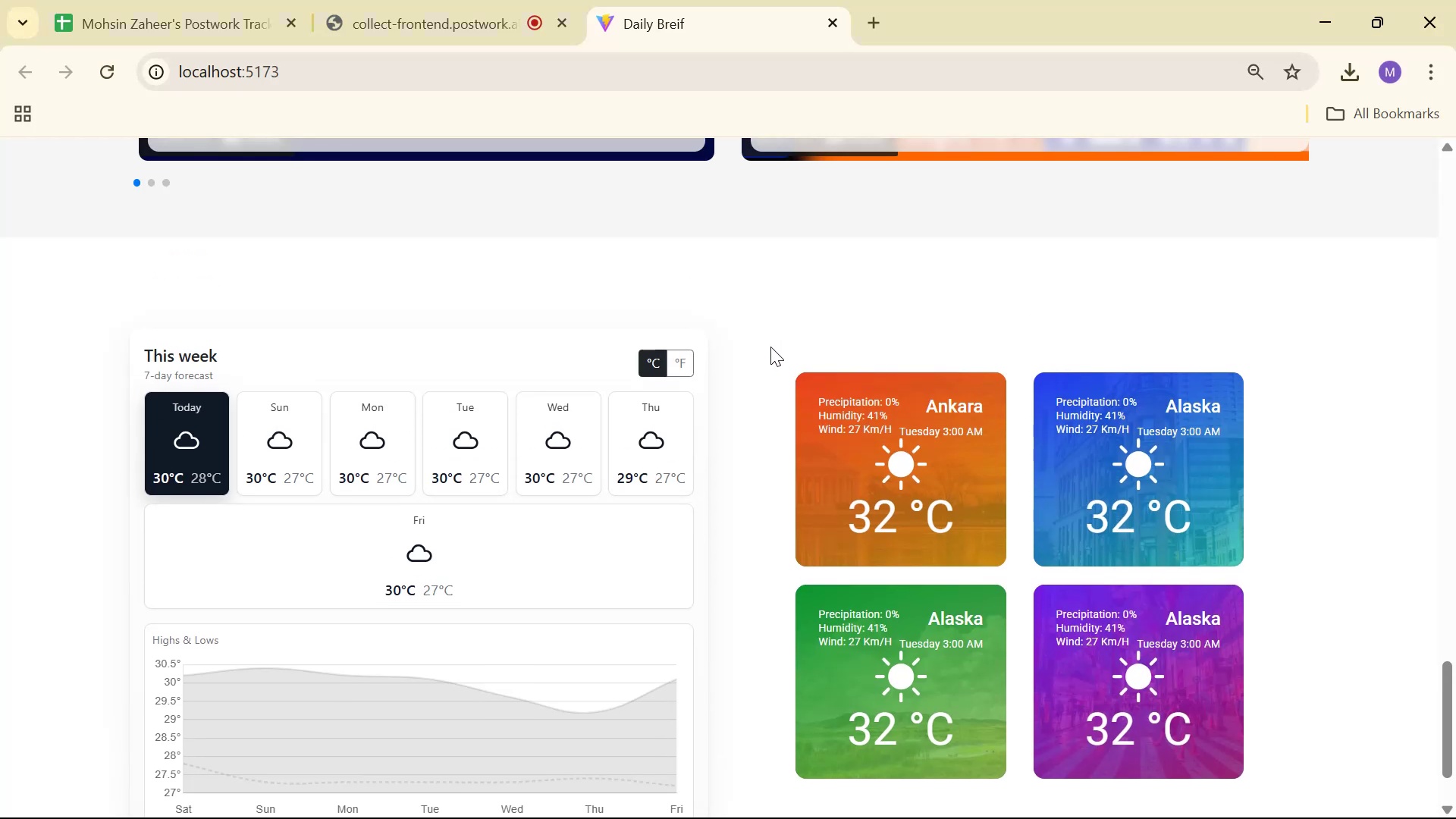 
key(Alt+Tab)
 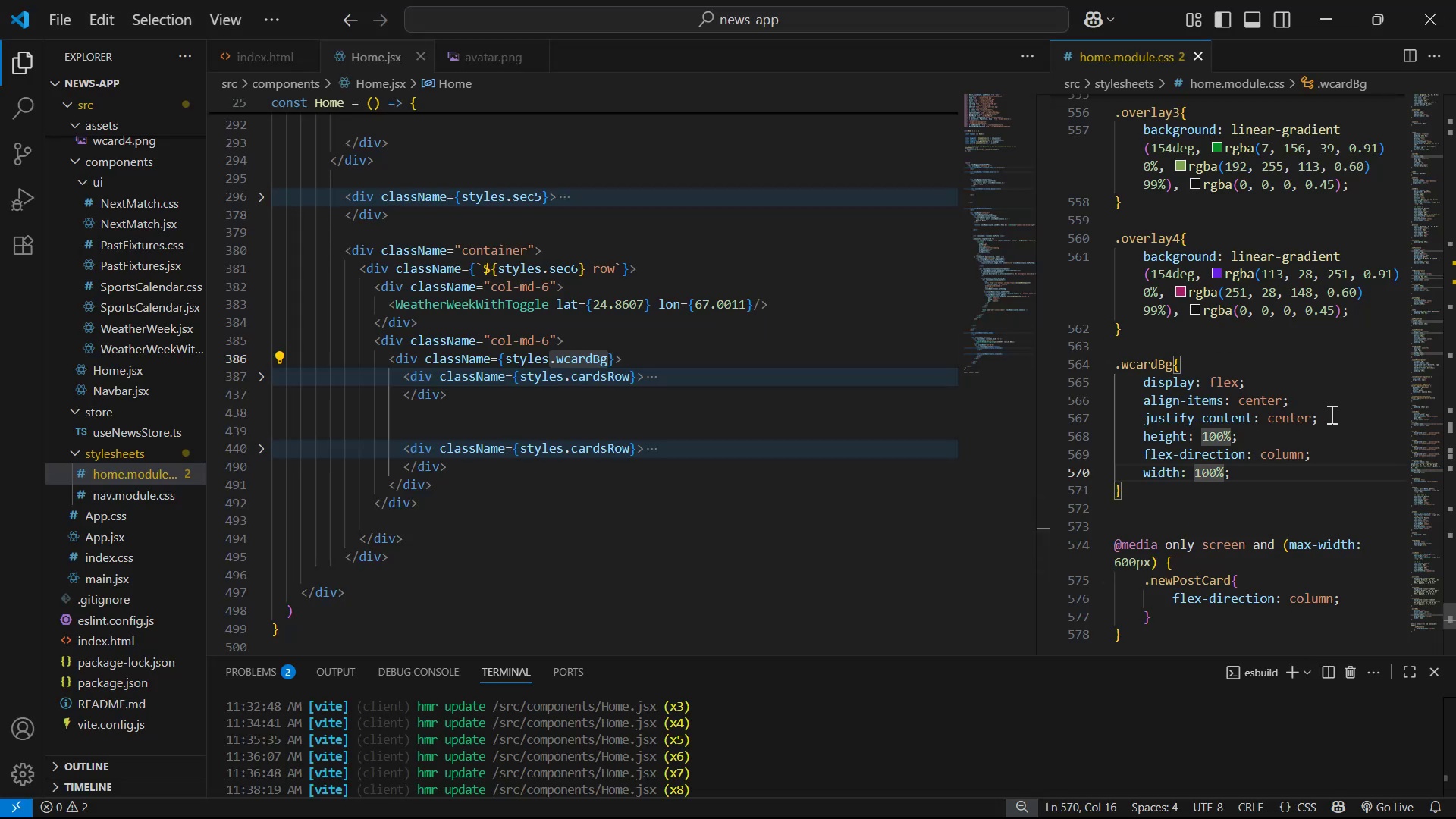 
key(Backspace)
 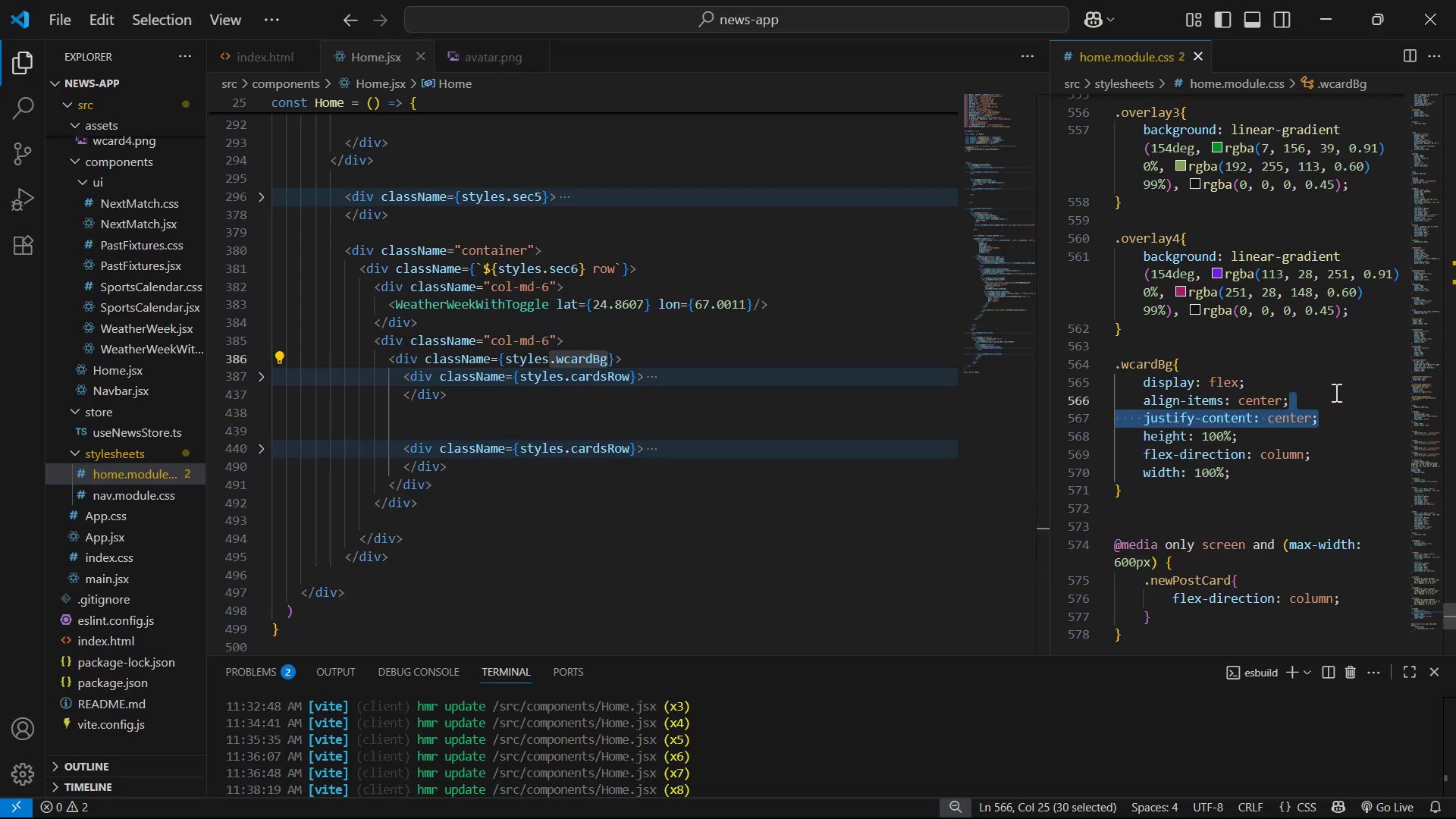 
key(Control+S)
 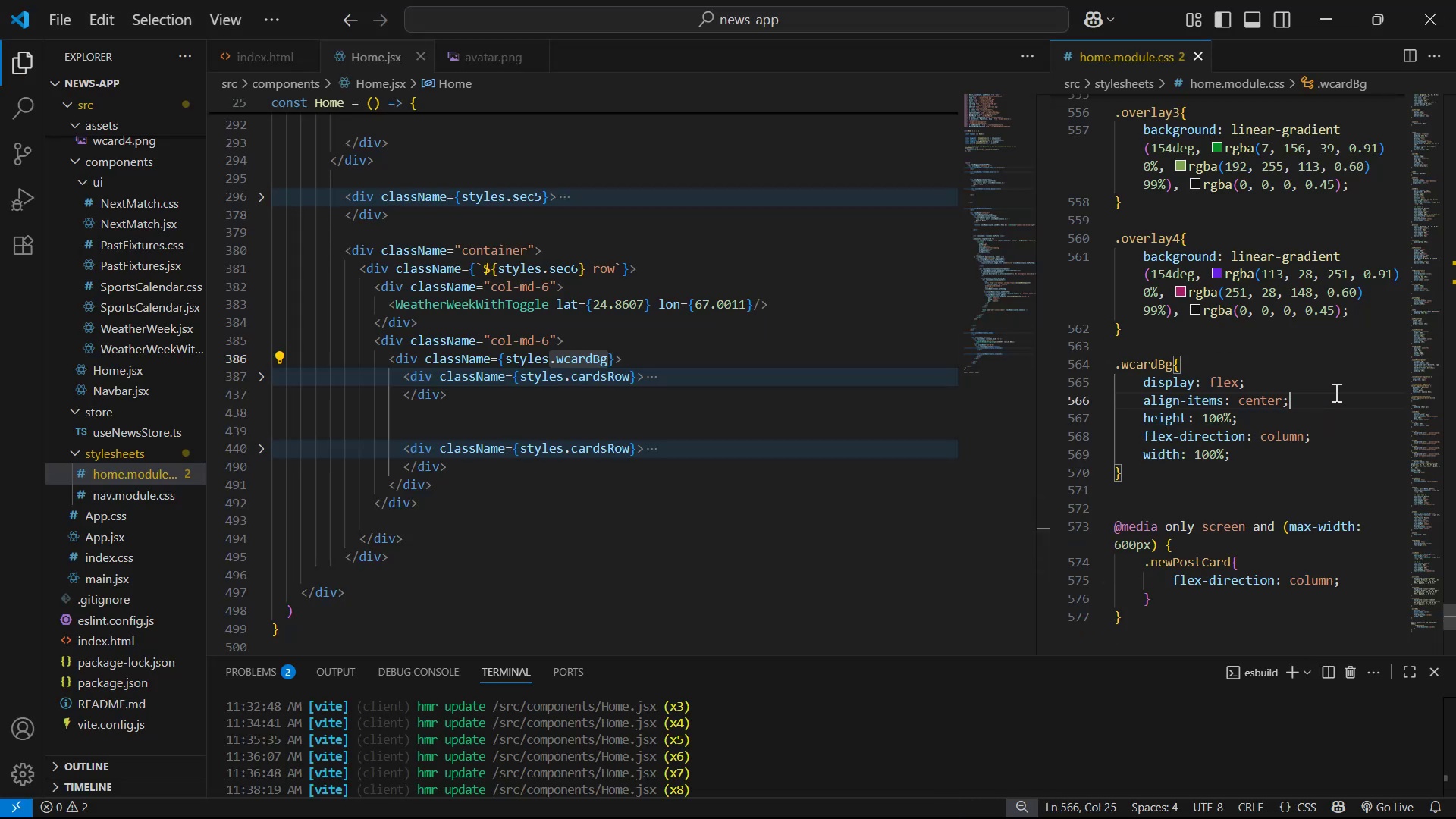 
key(Alt+AltLeft)
 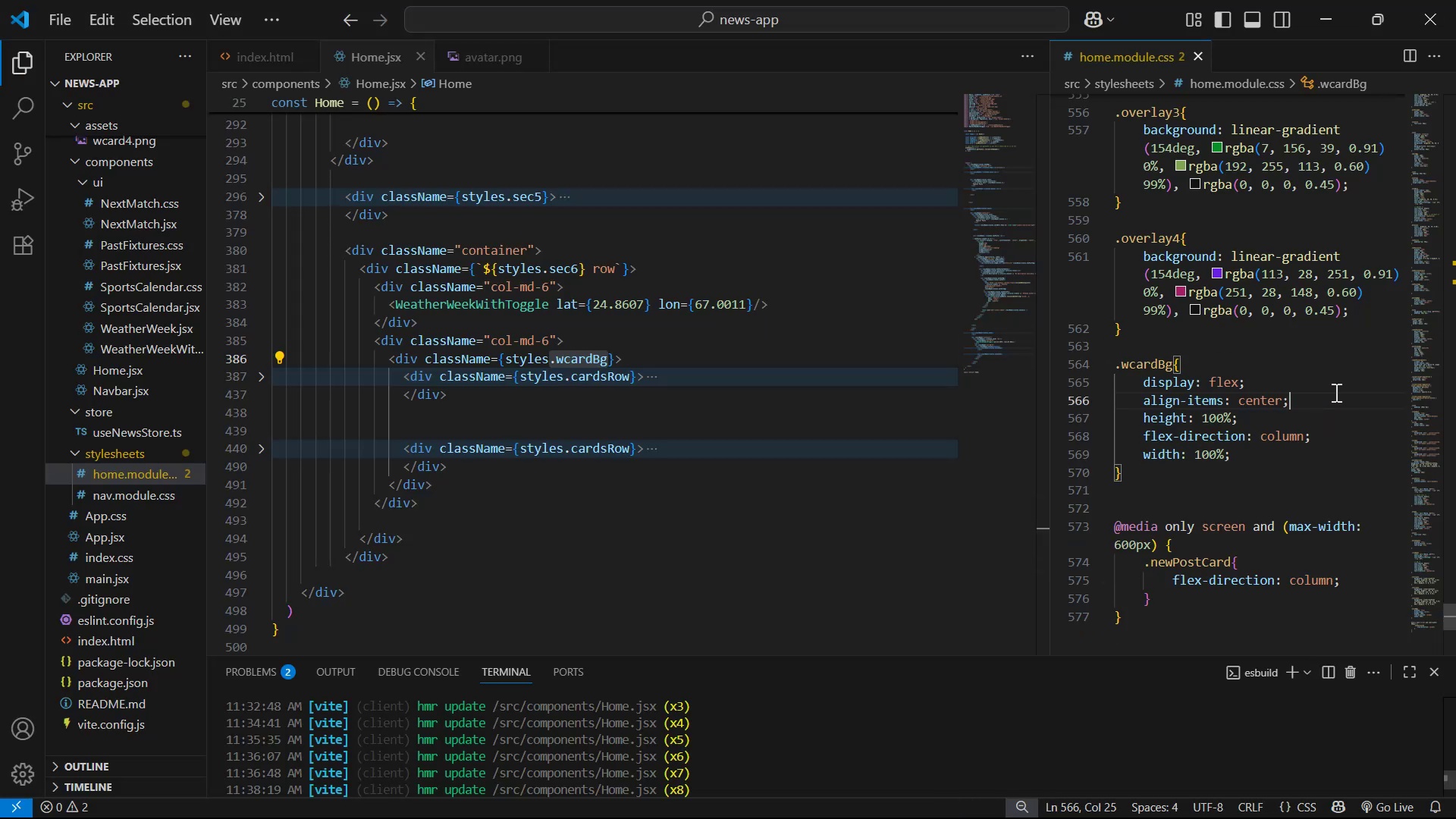 
key(Alt+Tab)
 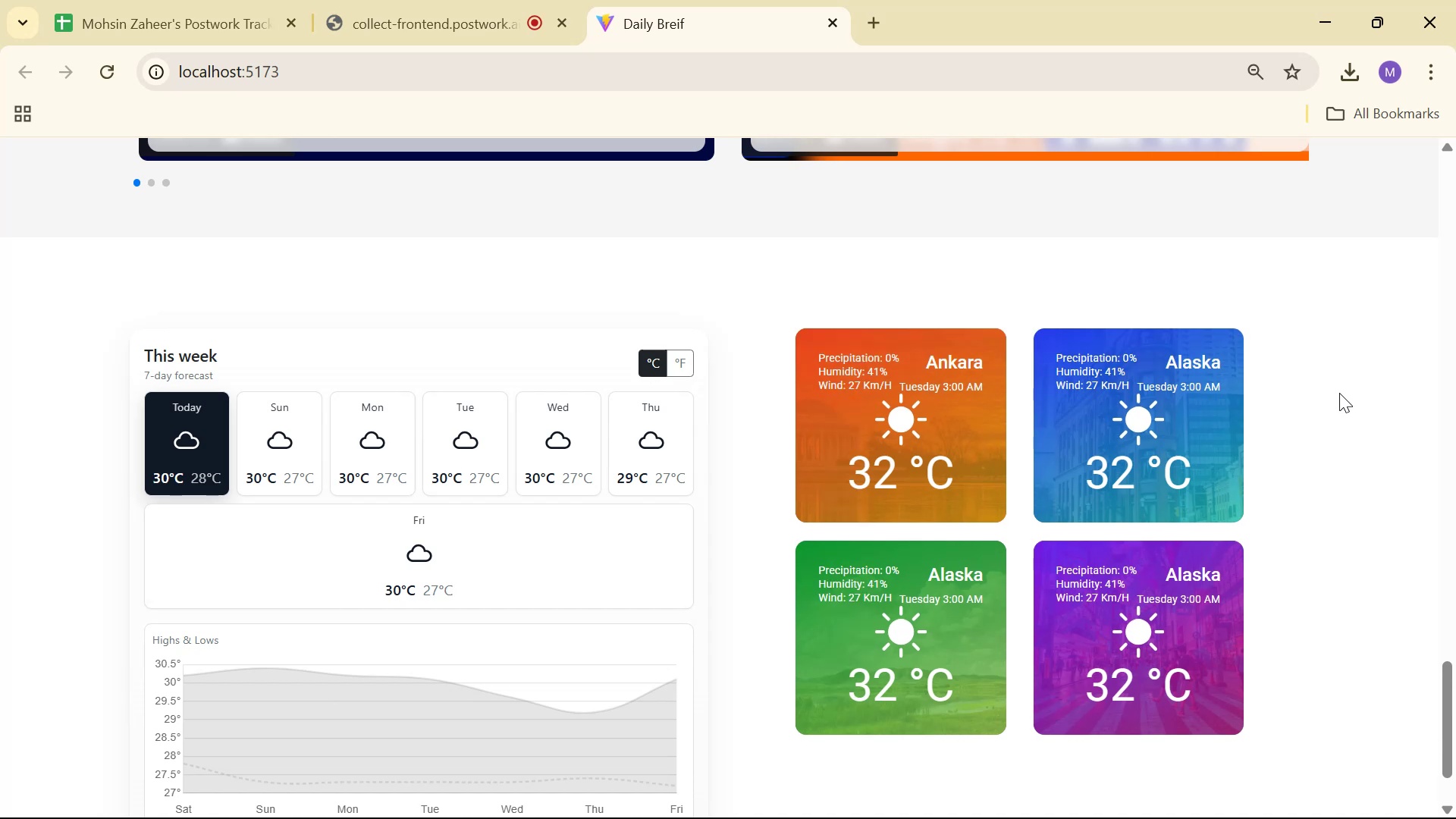 
key(Alt+AltLeft)
 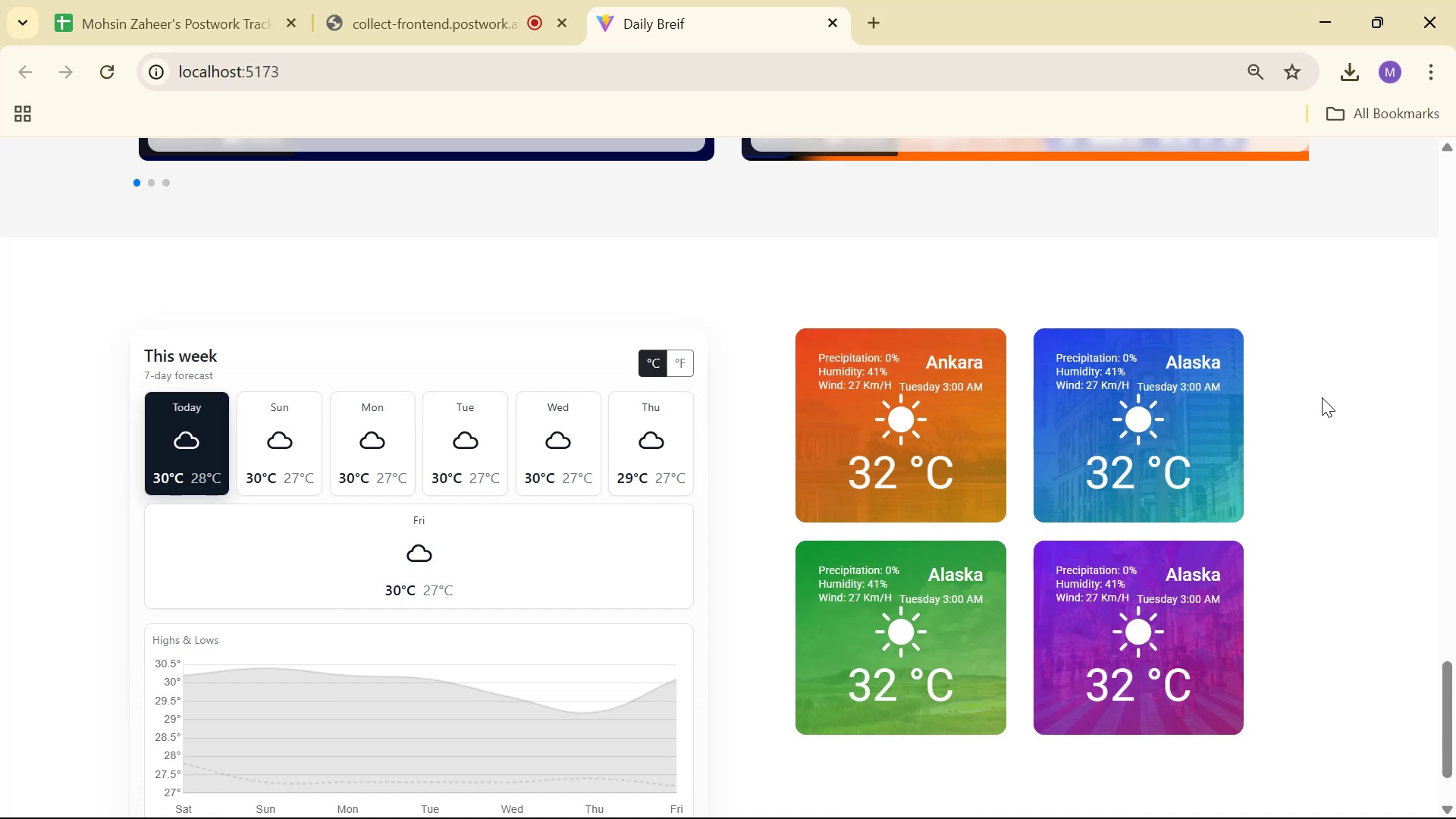 
key(Alt+Tab)
 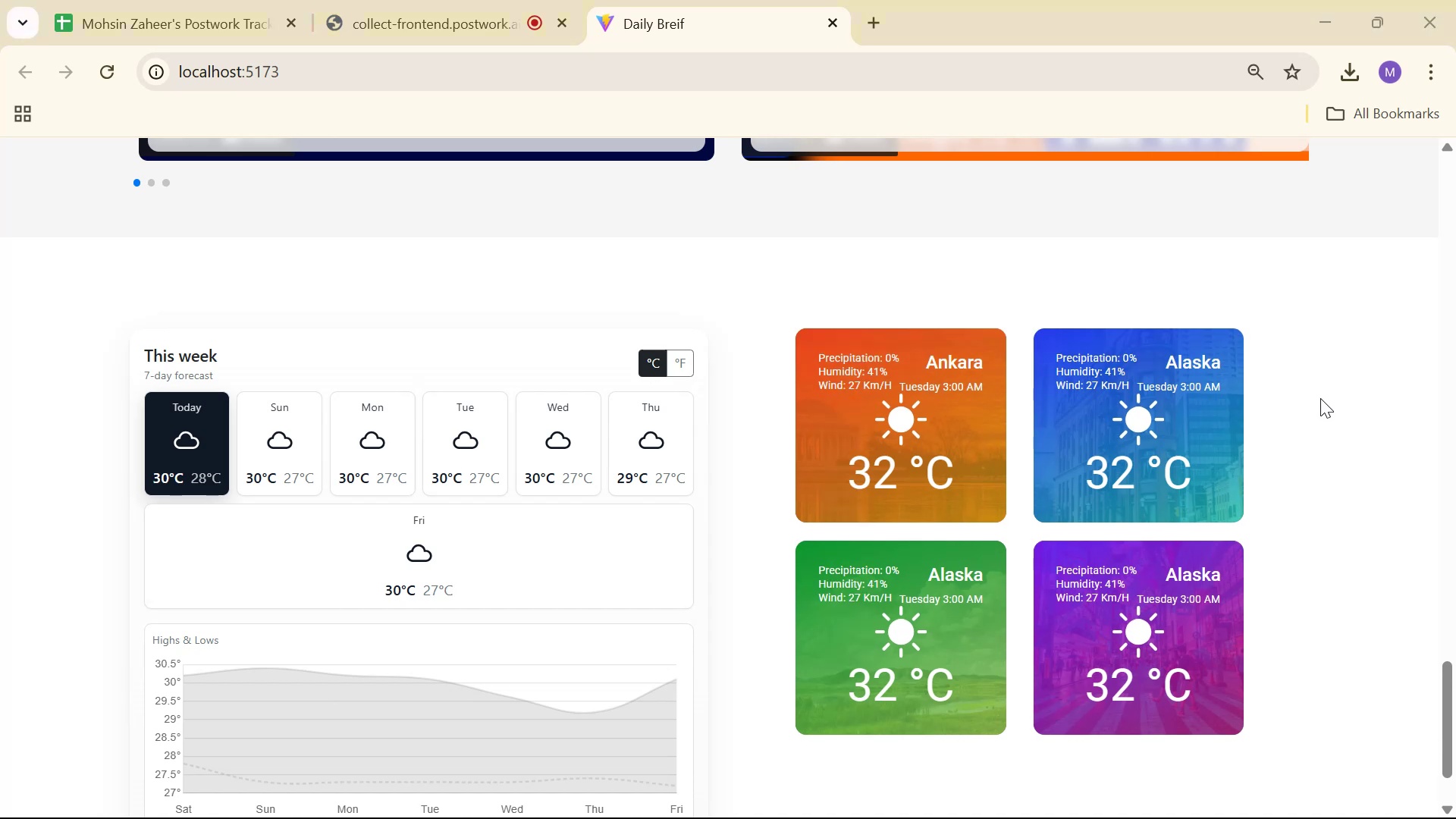 
key(Control+Z)
 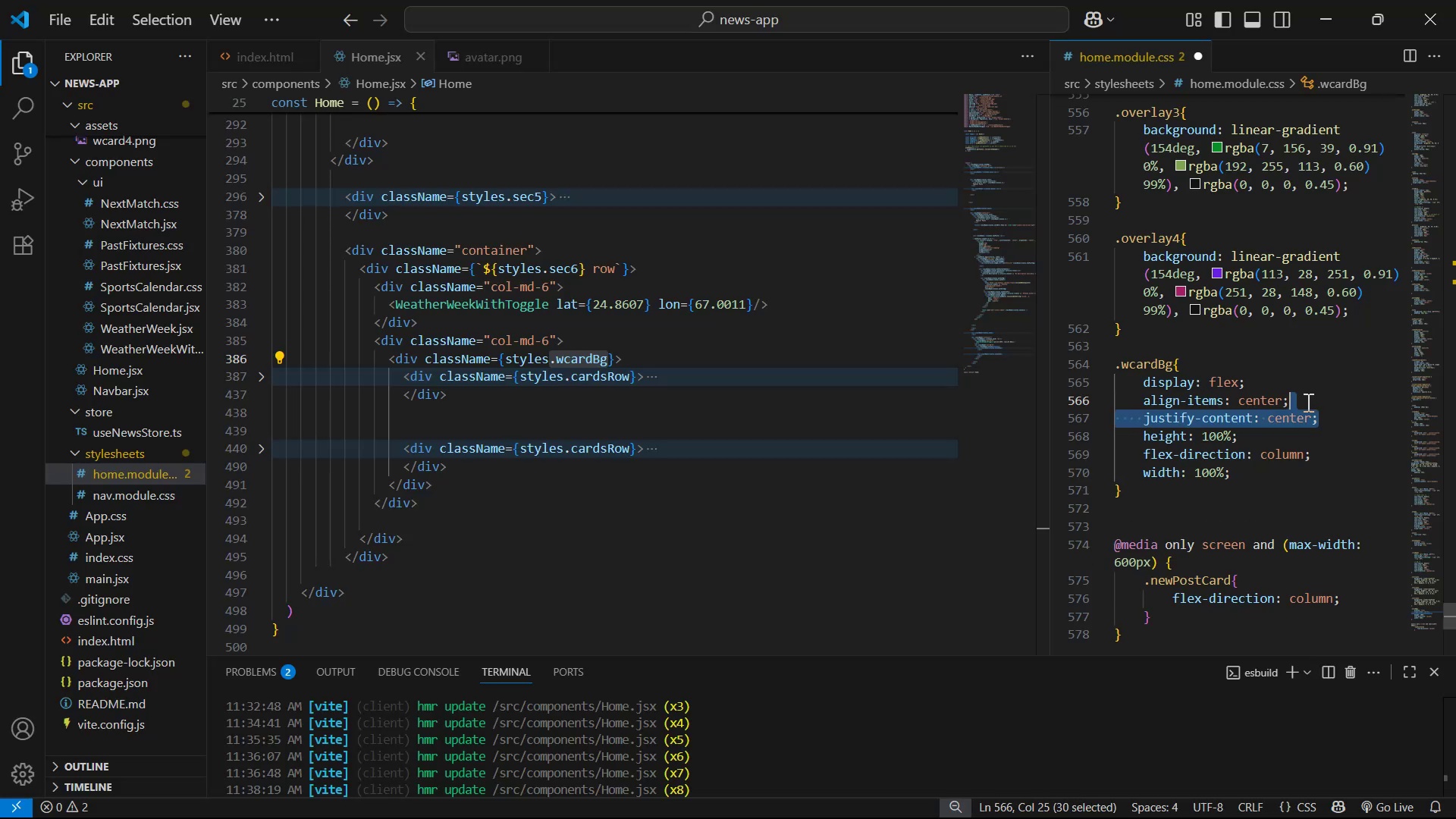 
left_click([1307, 402])
 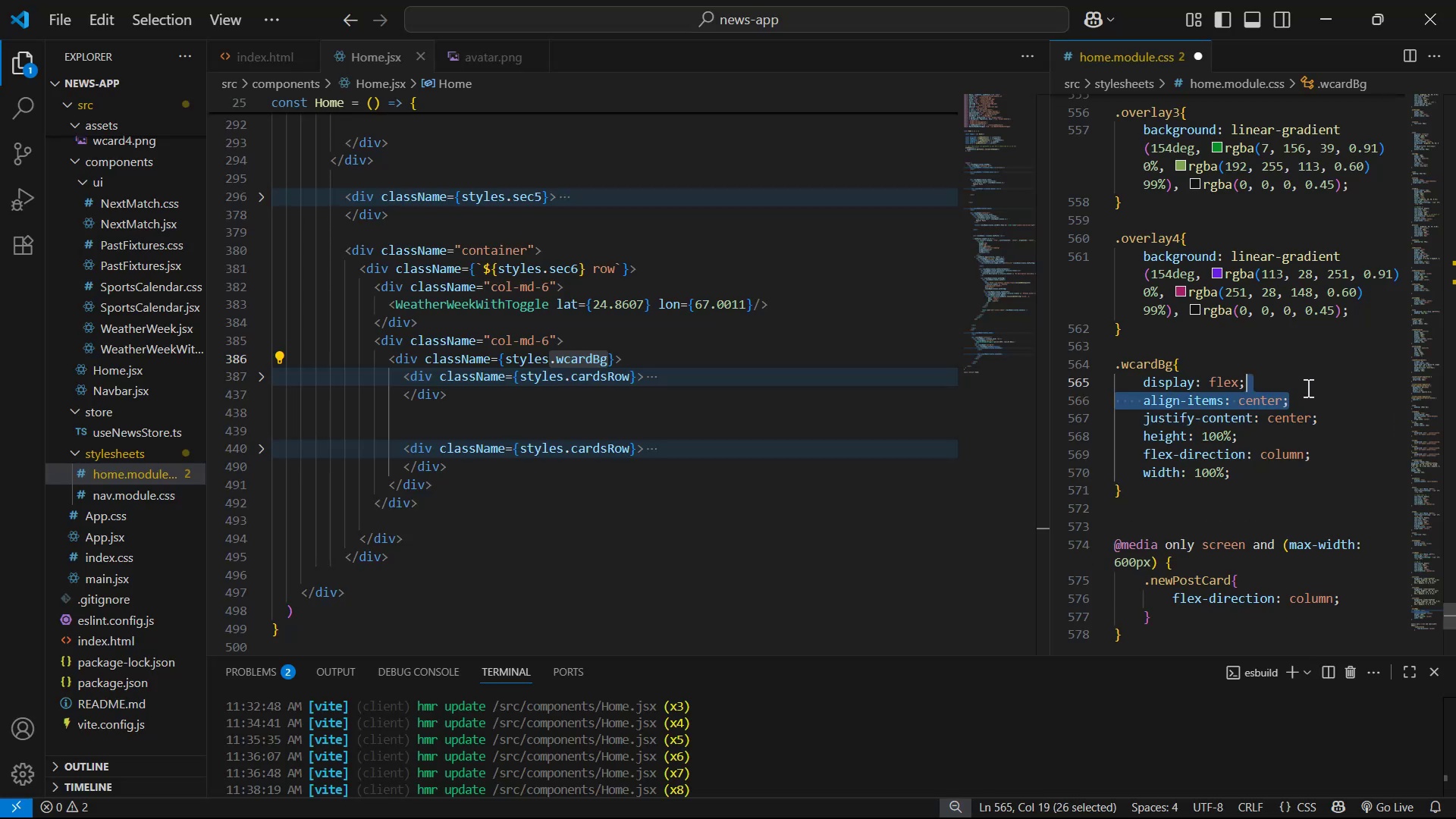 
key(Backspace)
 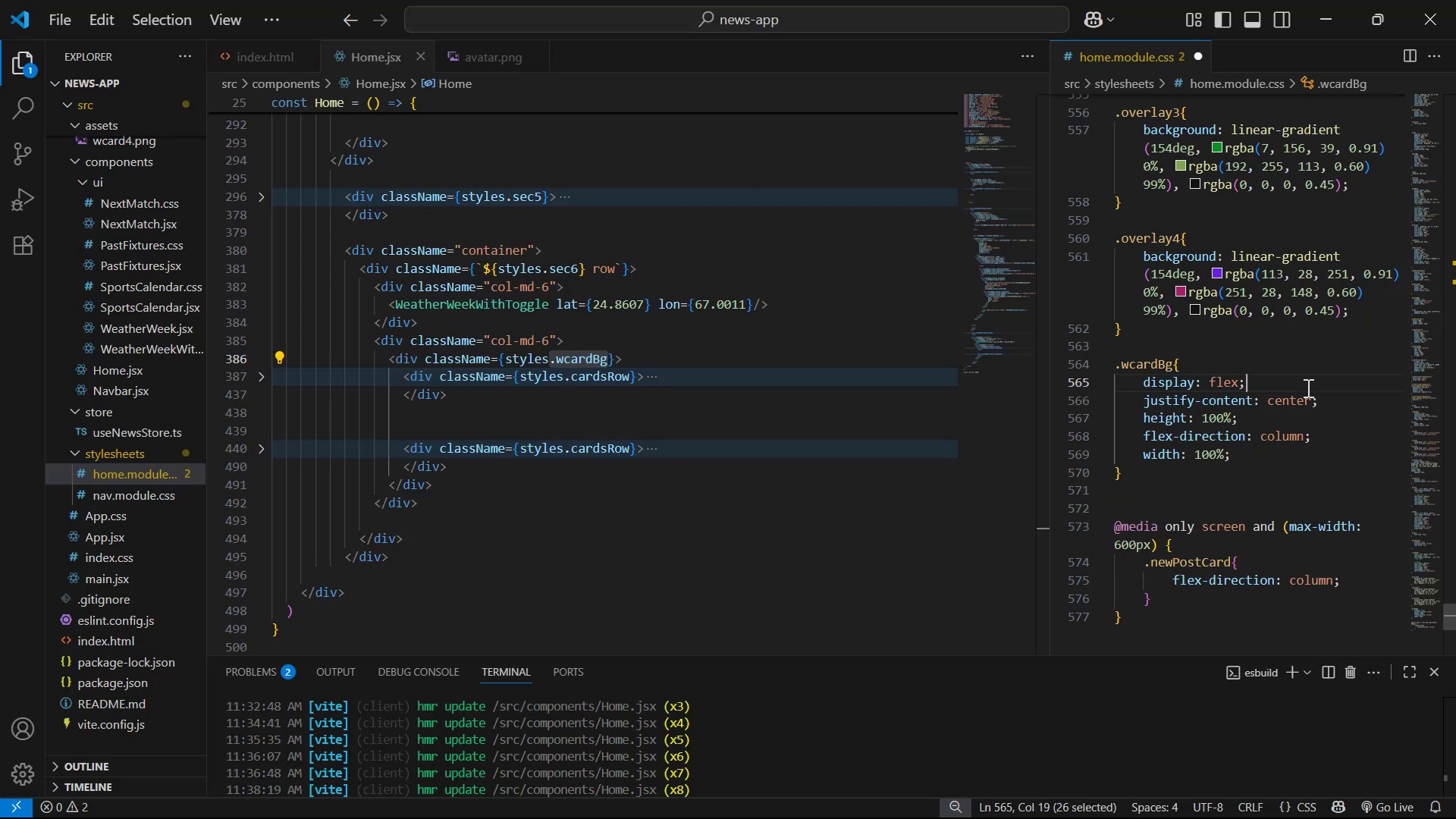 
key(Control+S)
 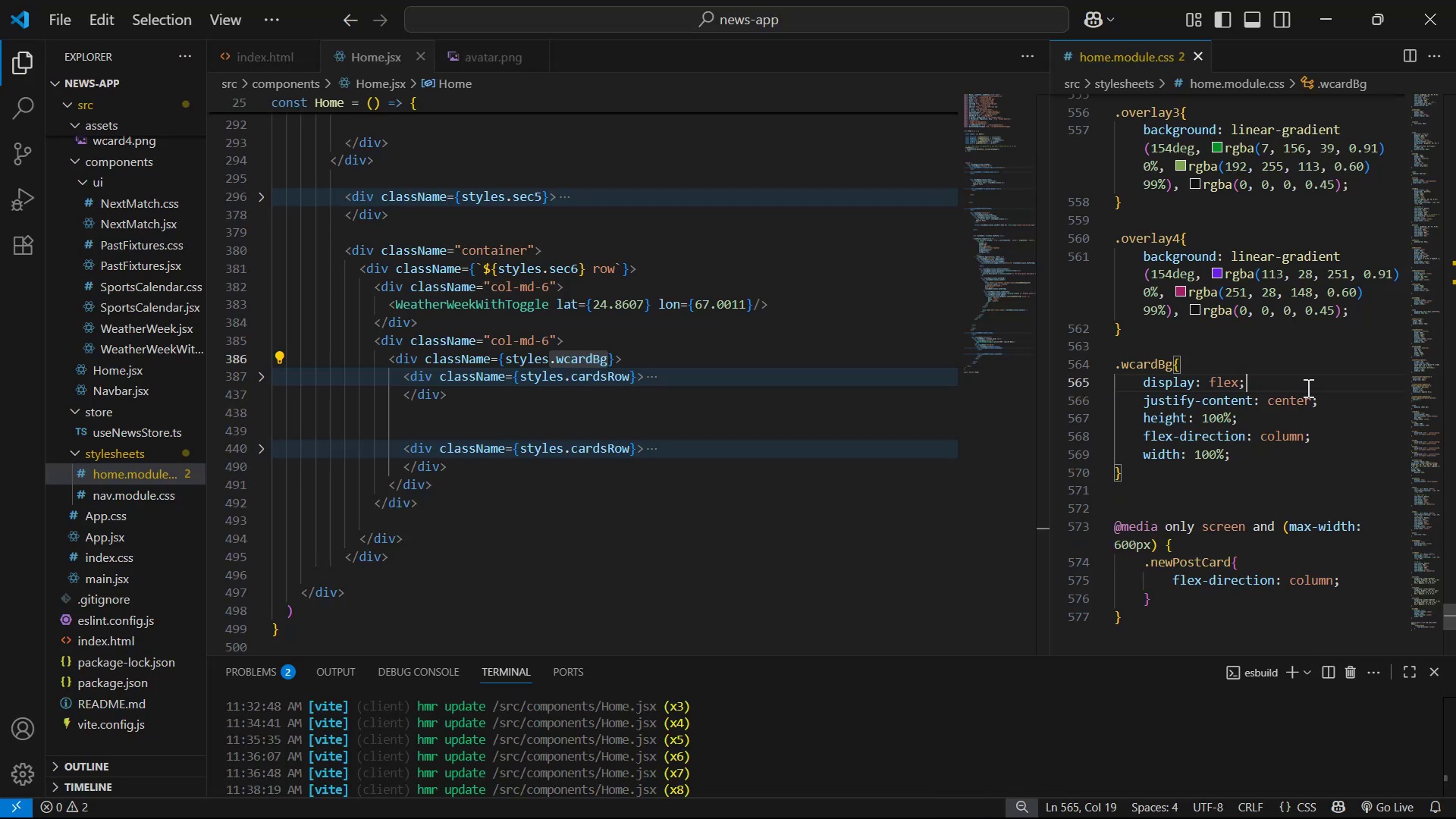 
key(Alt+AltLeft)
 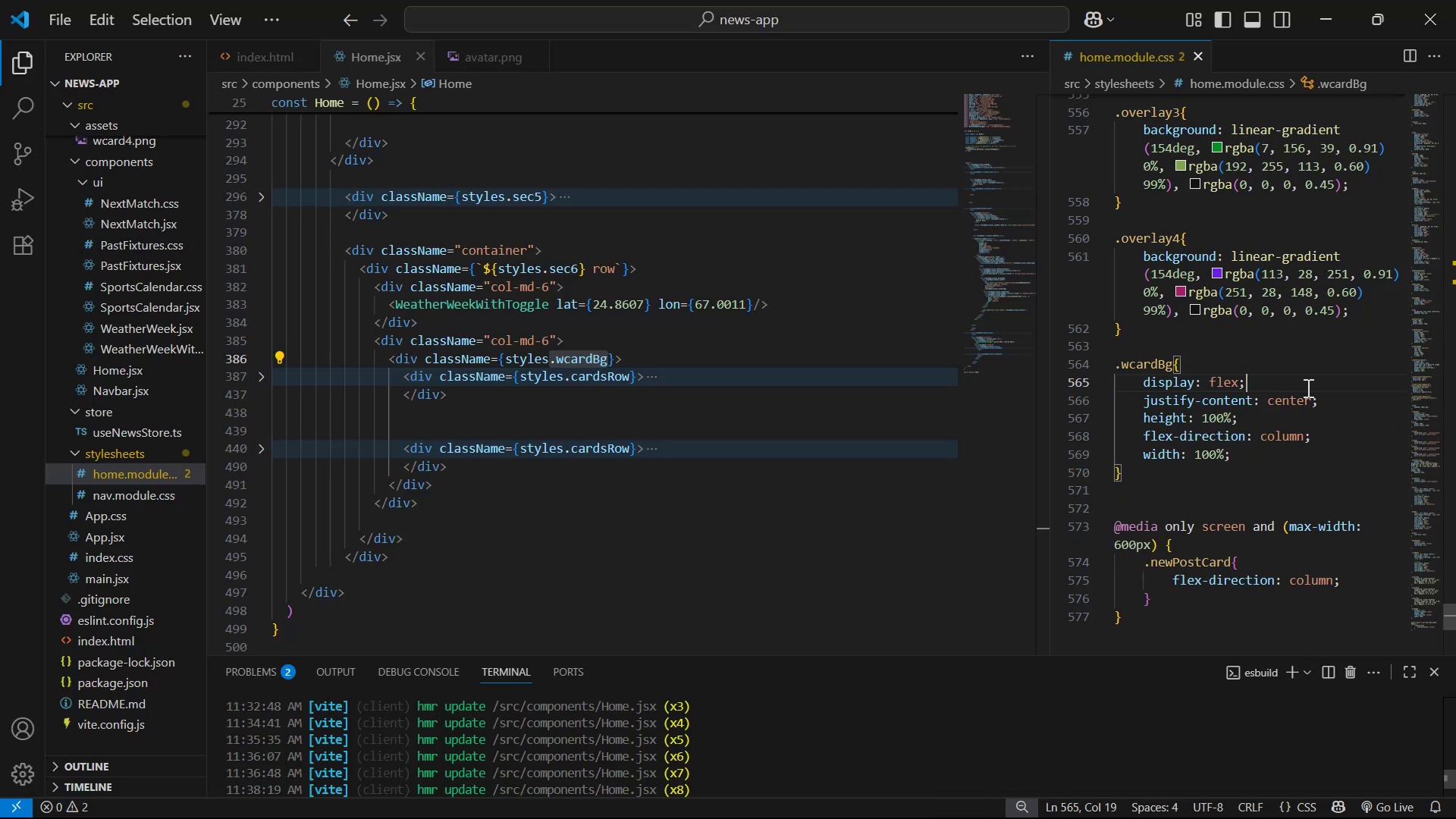 
key(Alt+Tab)
 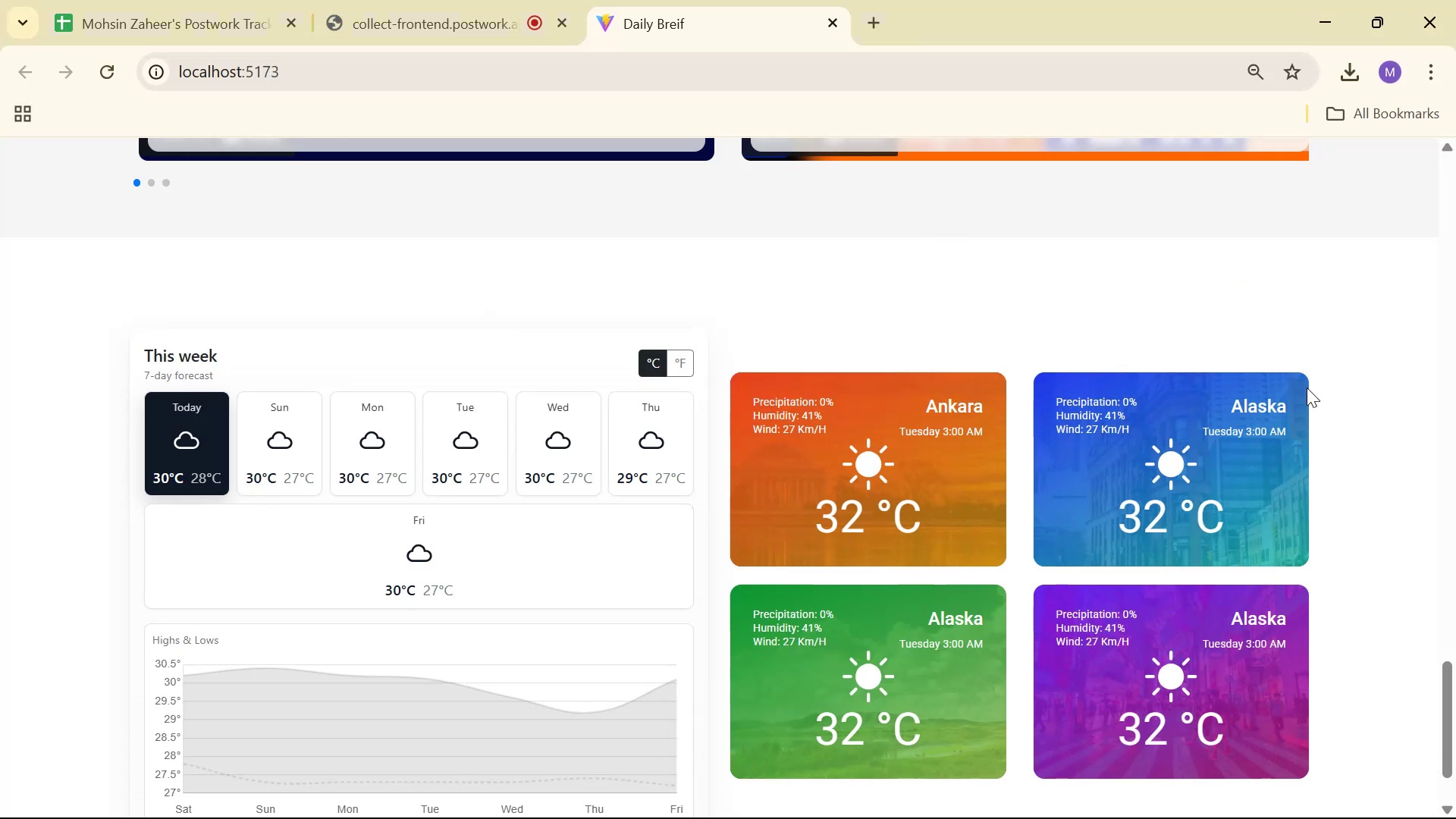 
scroll: coordinate [1184, 237], scroll_direction: down, amount: 18.0
 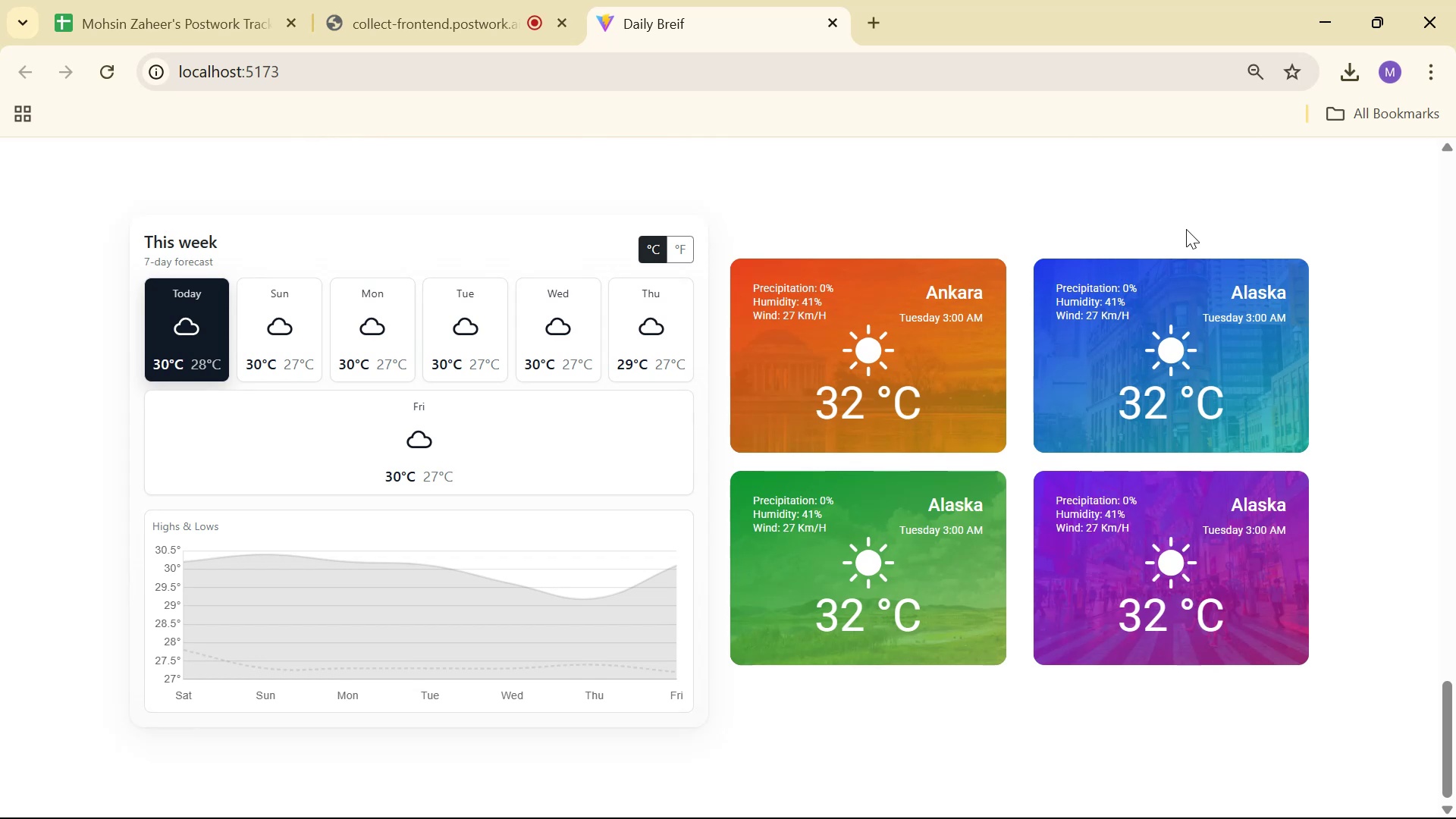 
key(Alt+AltLeft)
 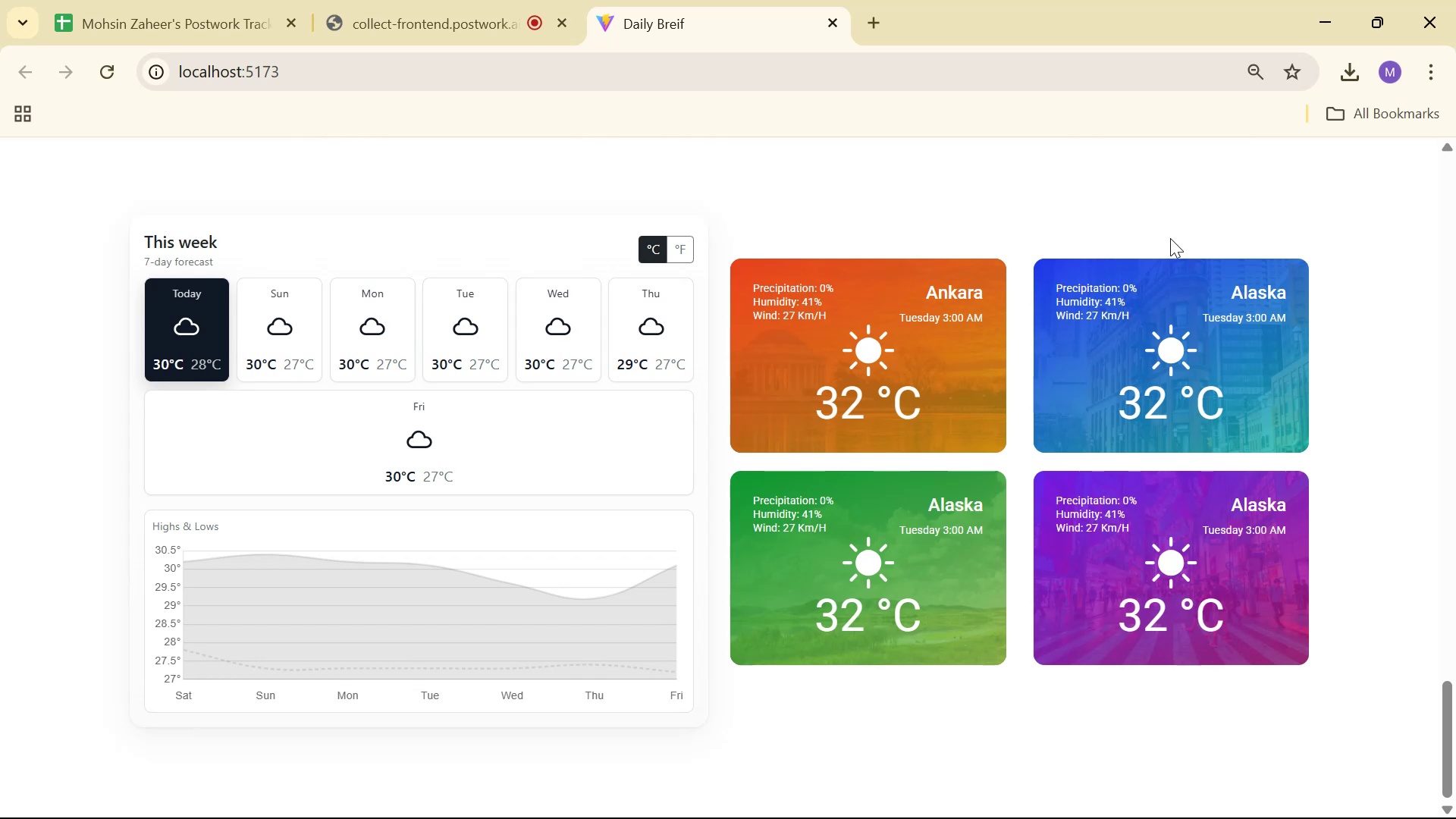 
key(Alt+Tab)
 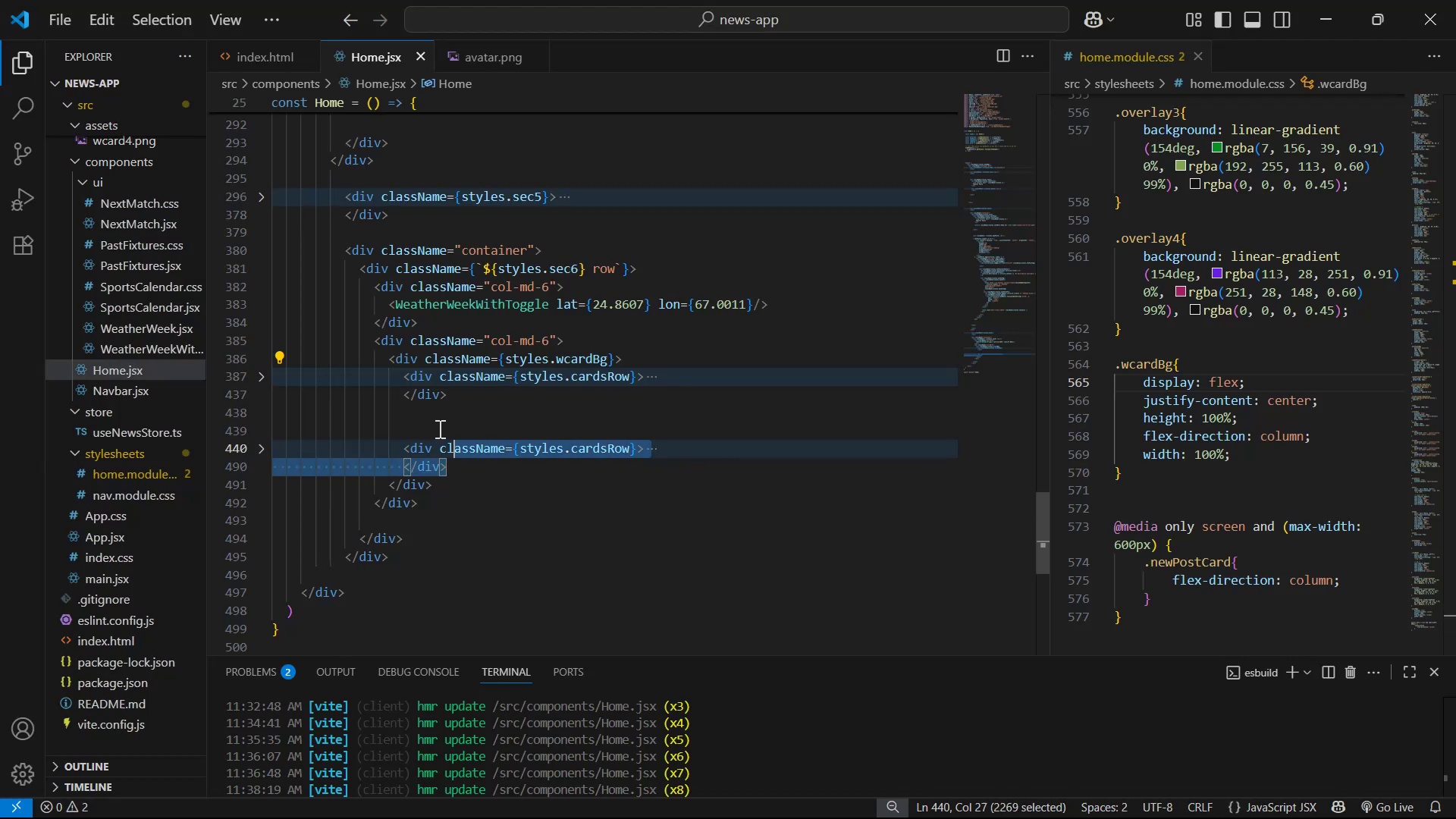 
key(Control+C)
 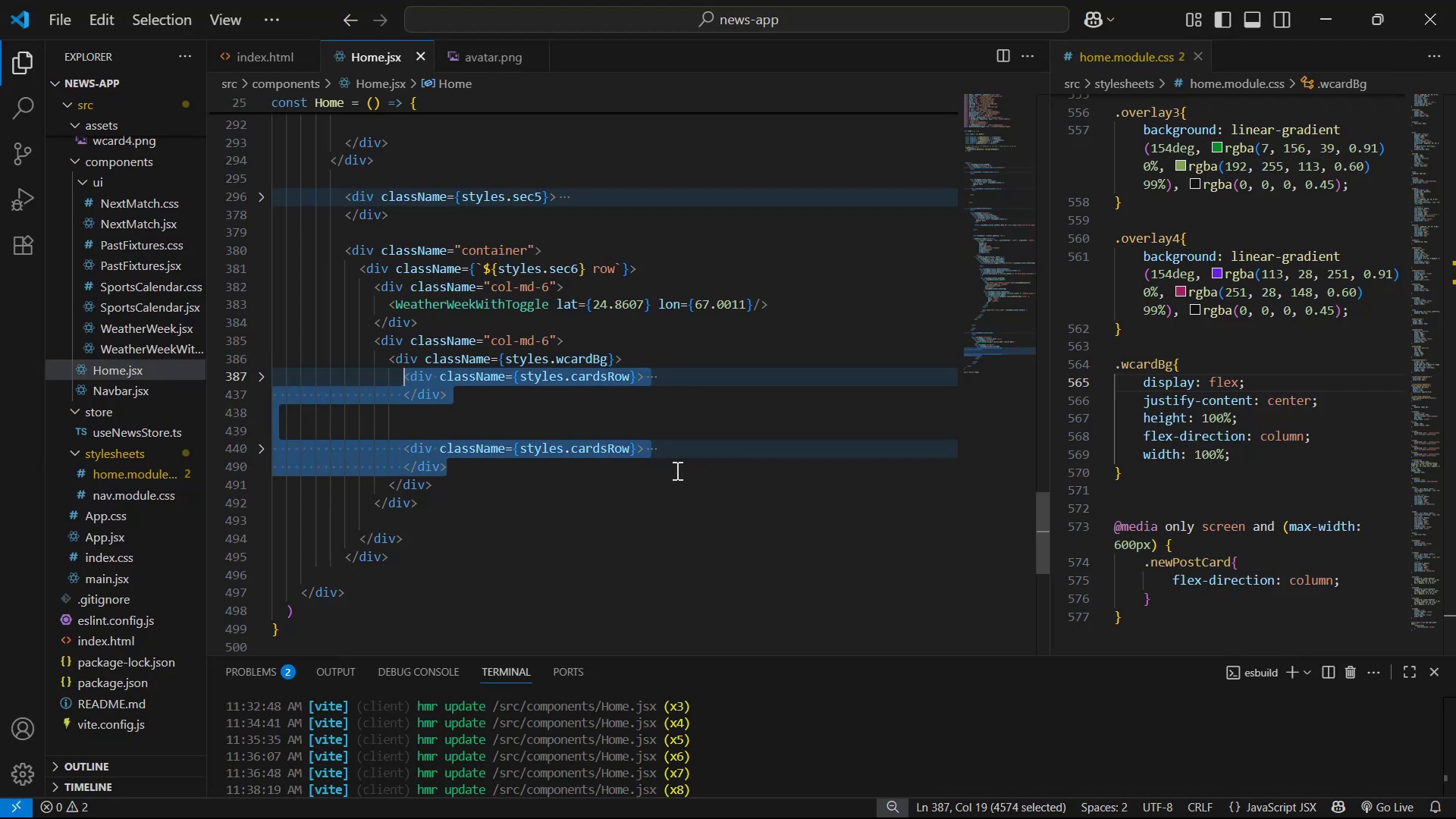 
key(Alt+AltLeft)
 